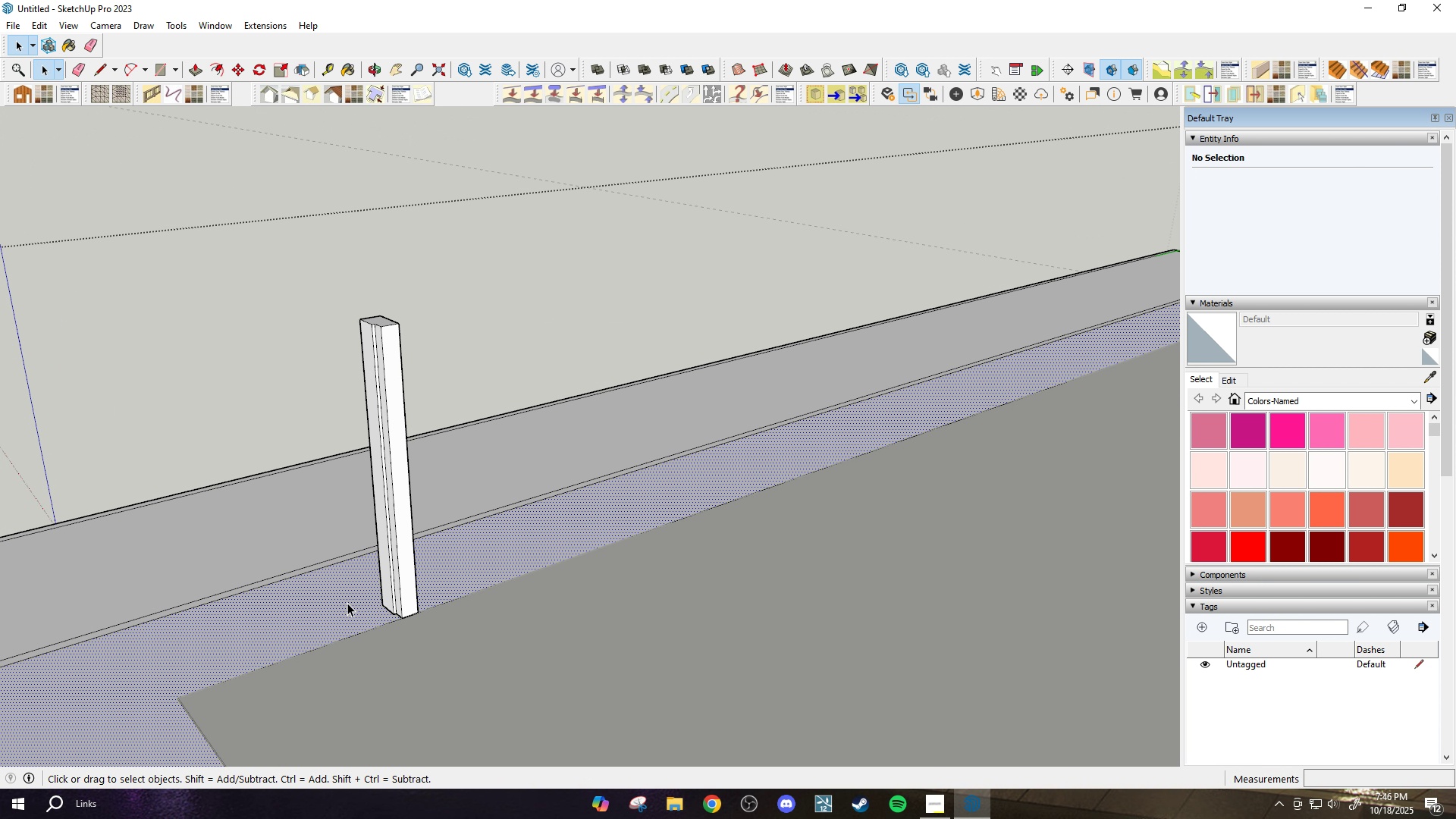 
scroll: coordinate [398, 577], scroll_direction: up, amount: 3.0
 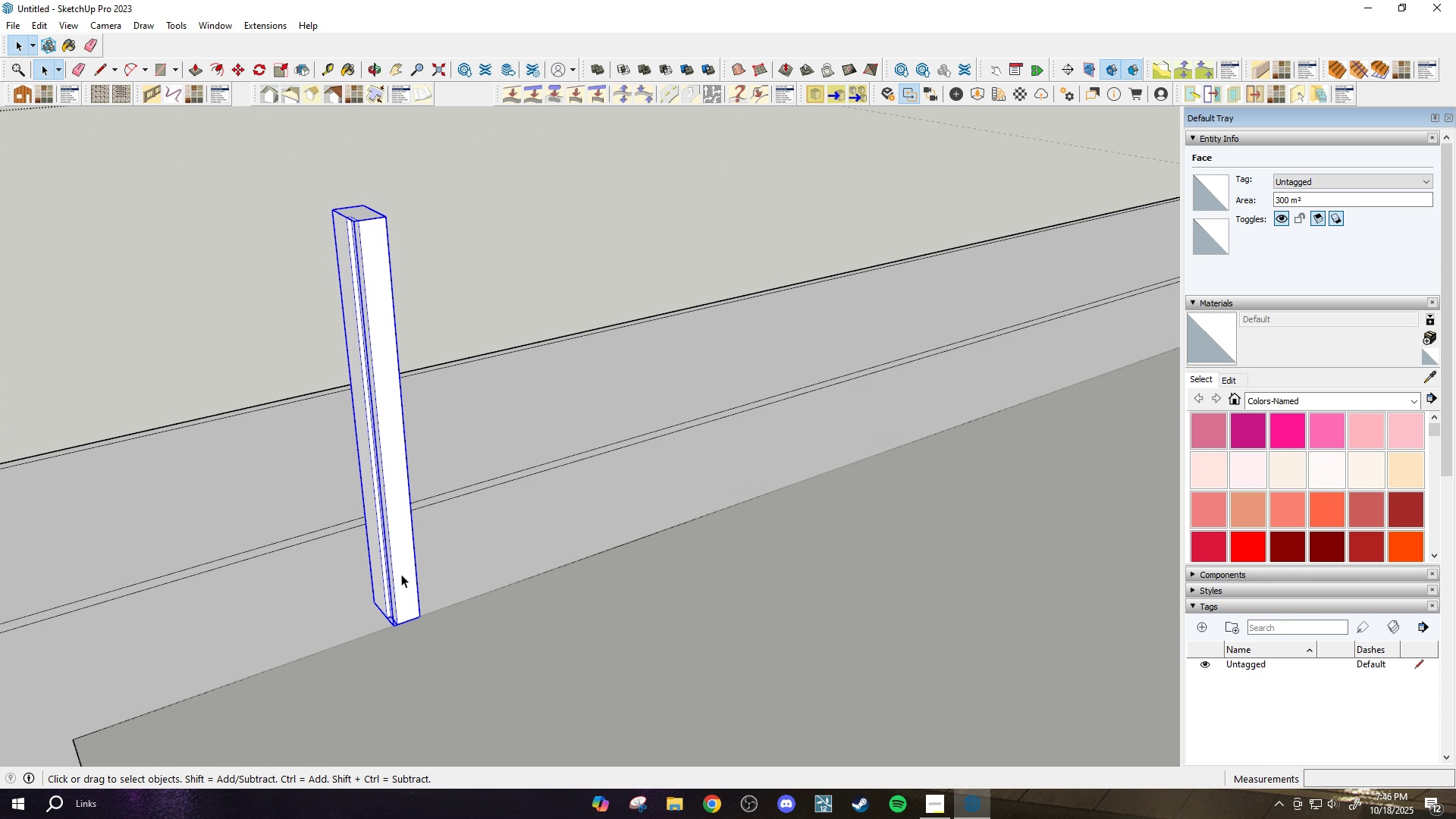 
left_click([401, 574])
 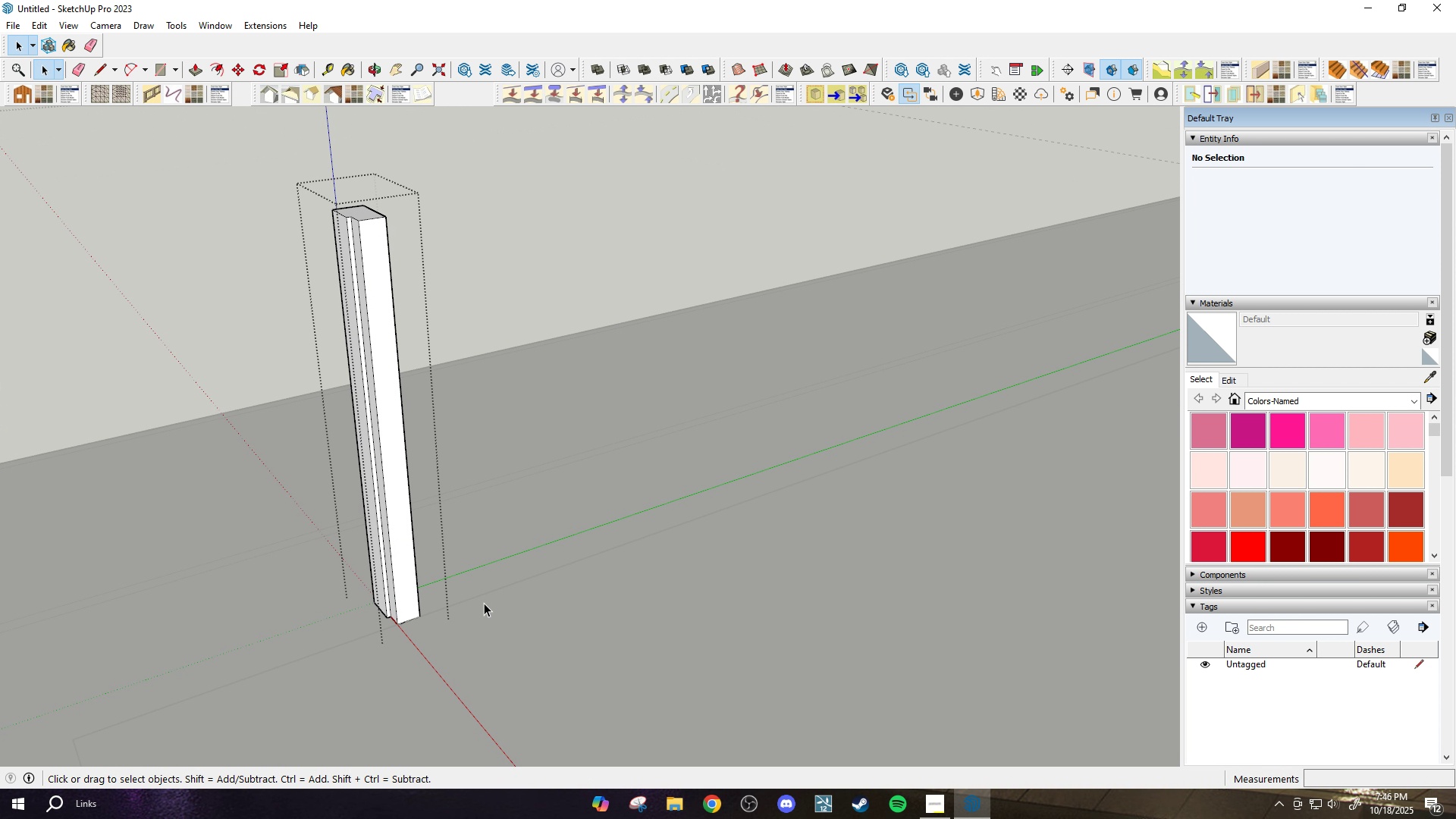 
key(Period)
 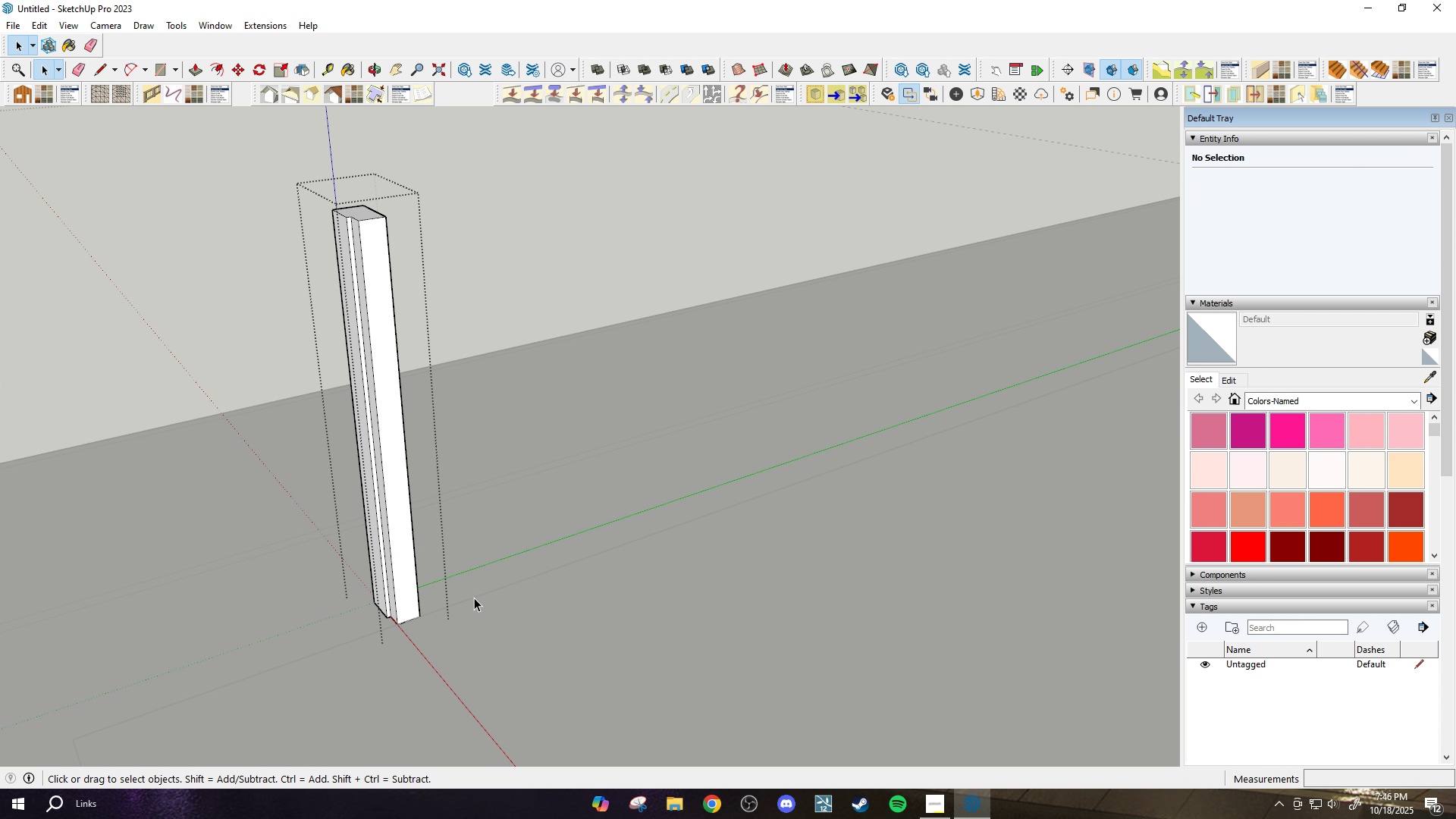 
key(Slash)
 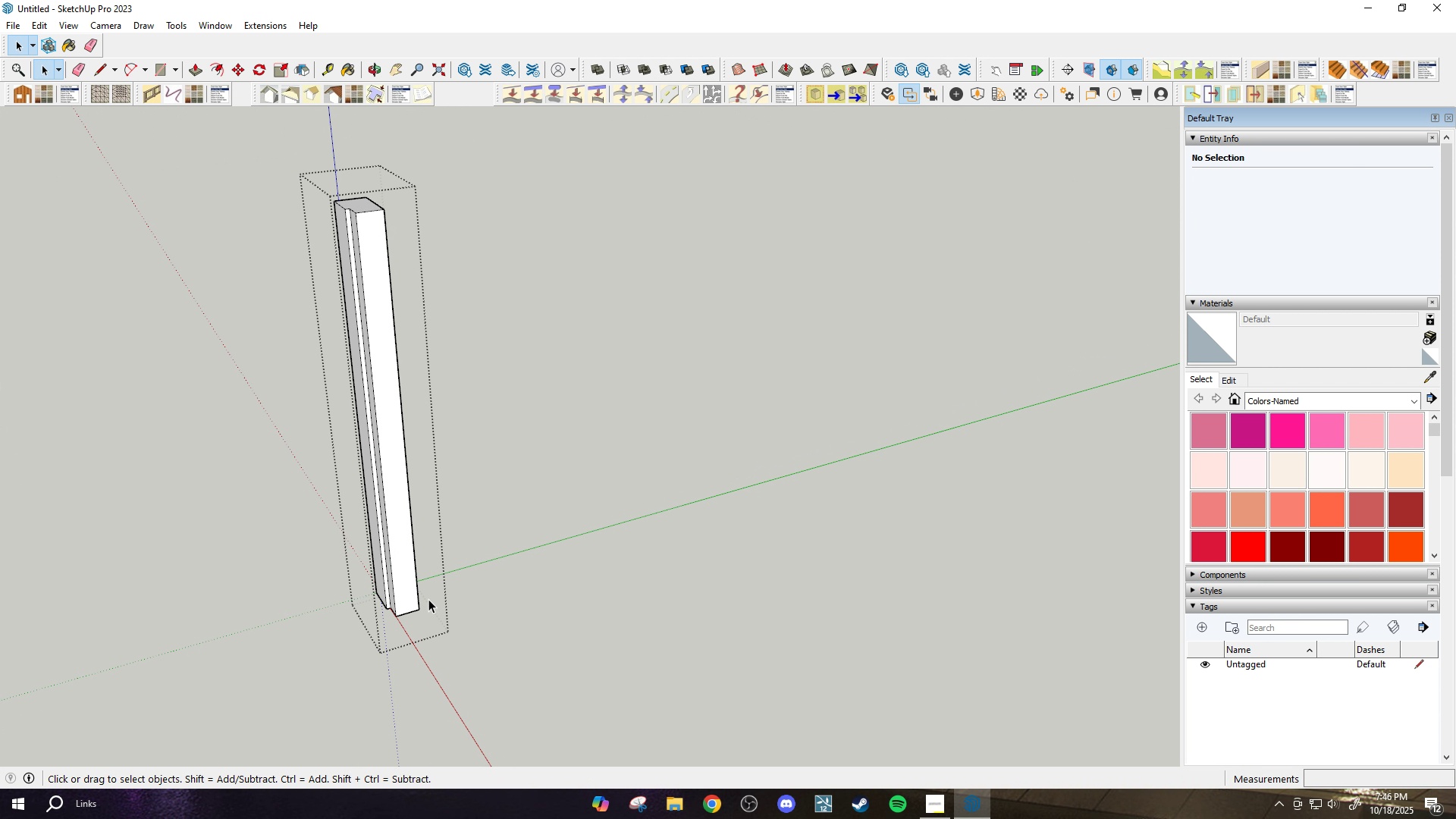 
key(Slash)
 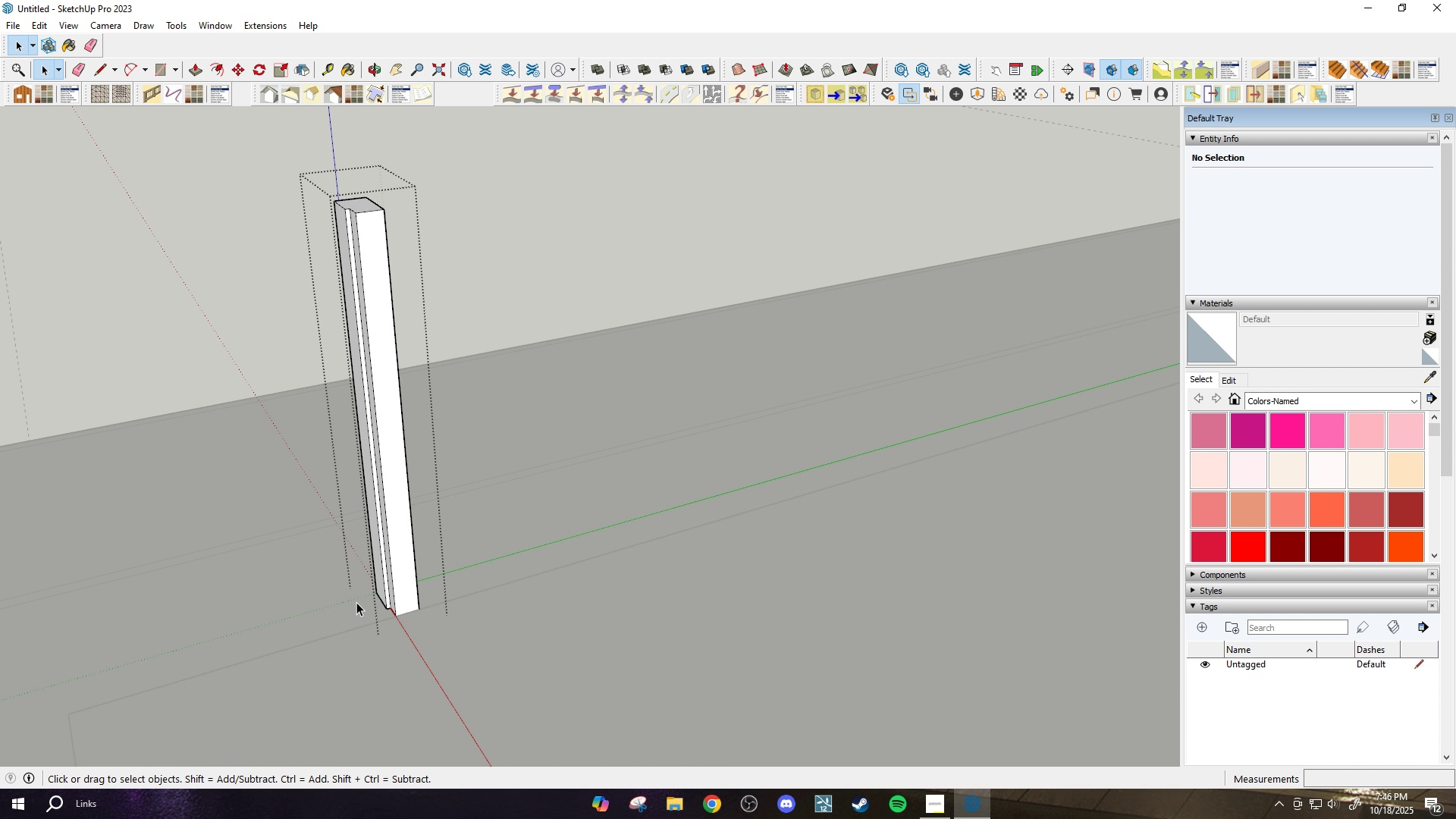 
key(Escape)
 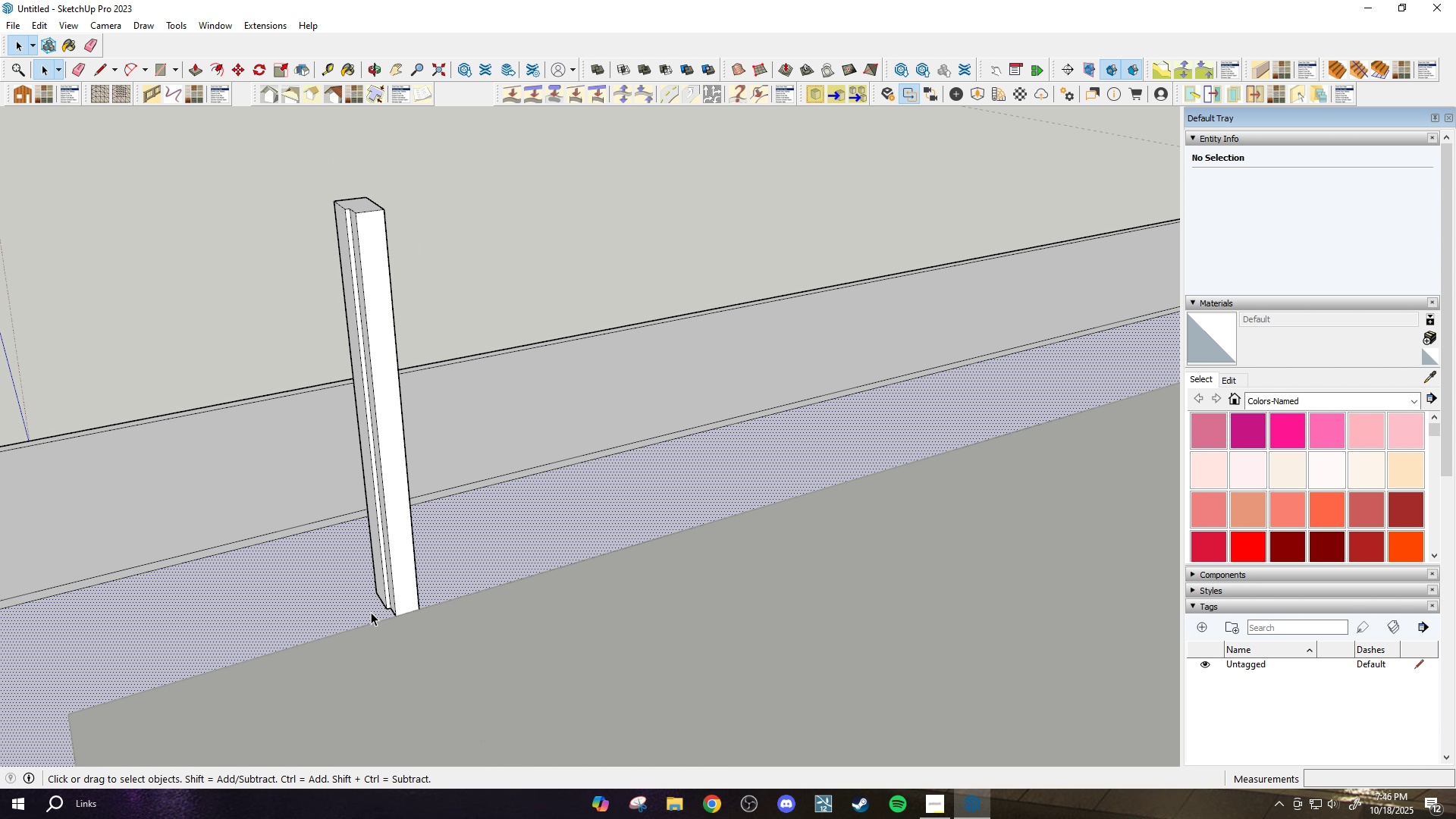 
left_click([370, 612])
 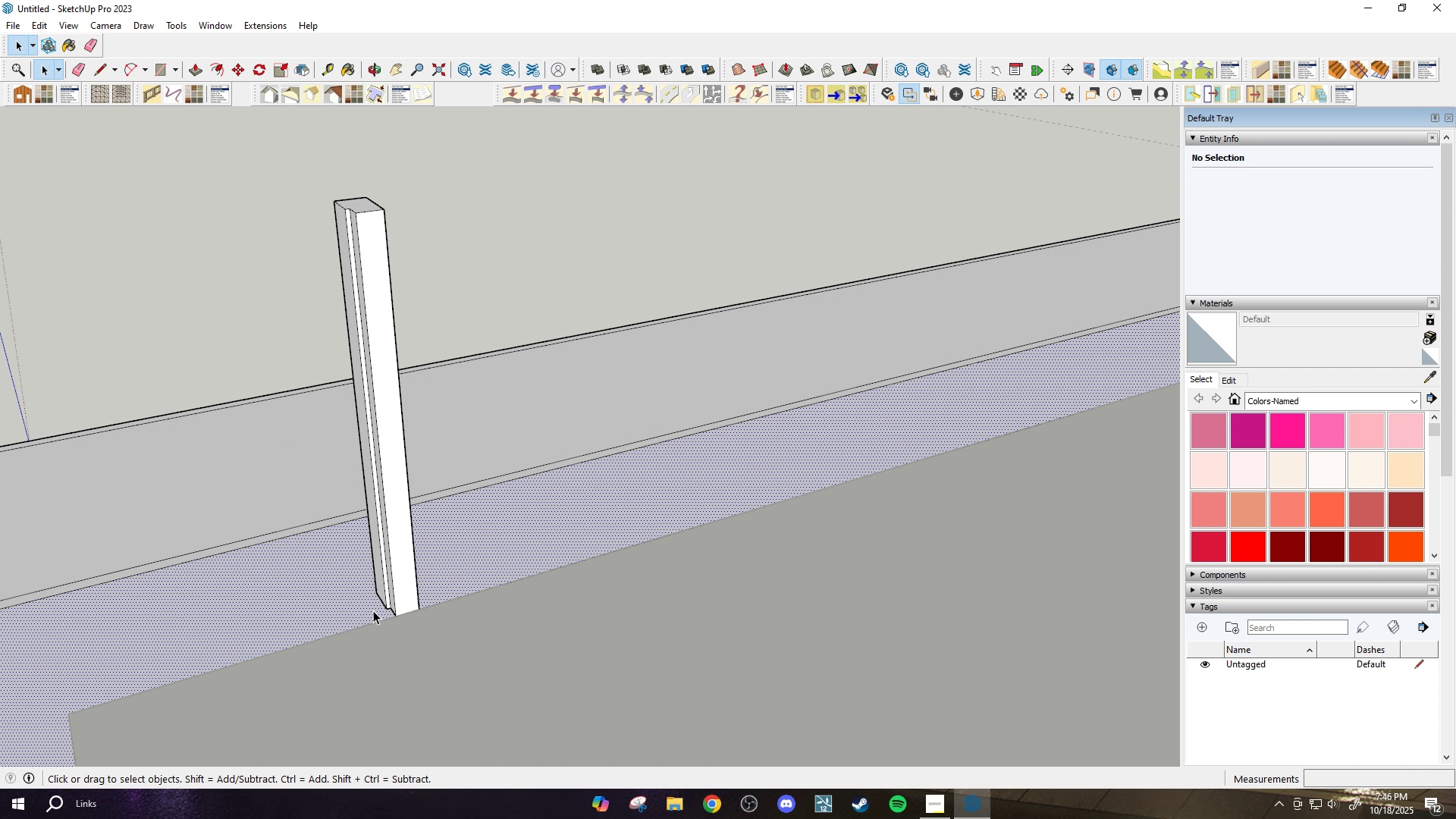 
key(Escape)
 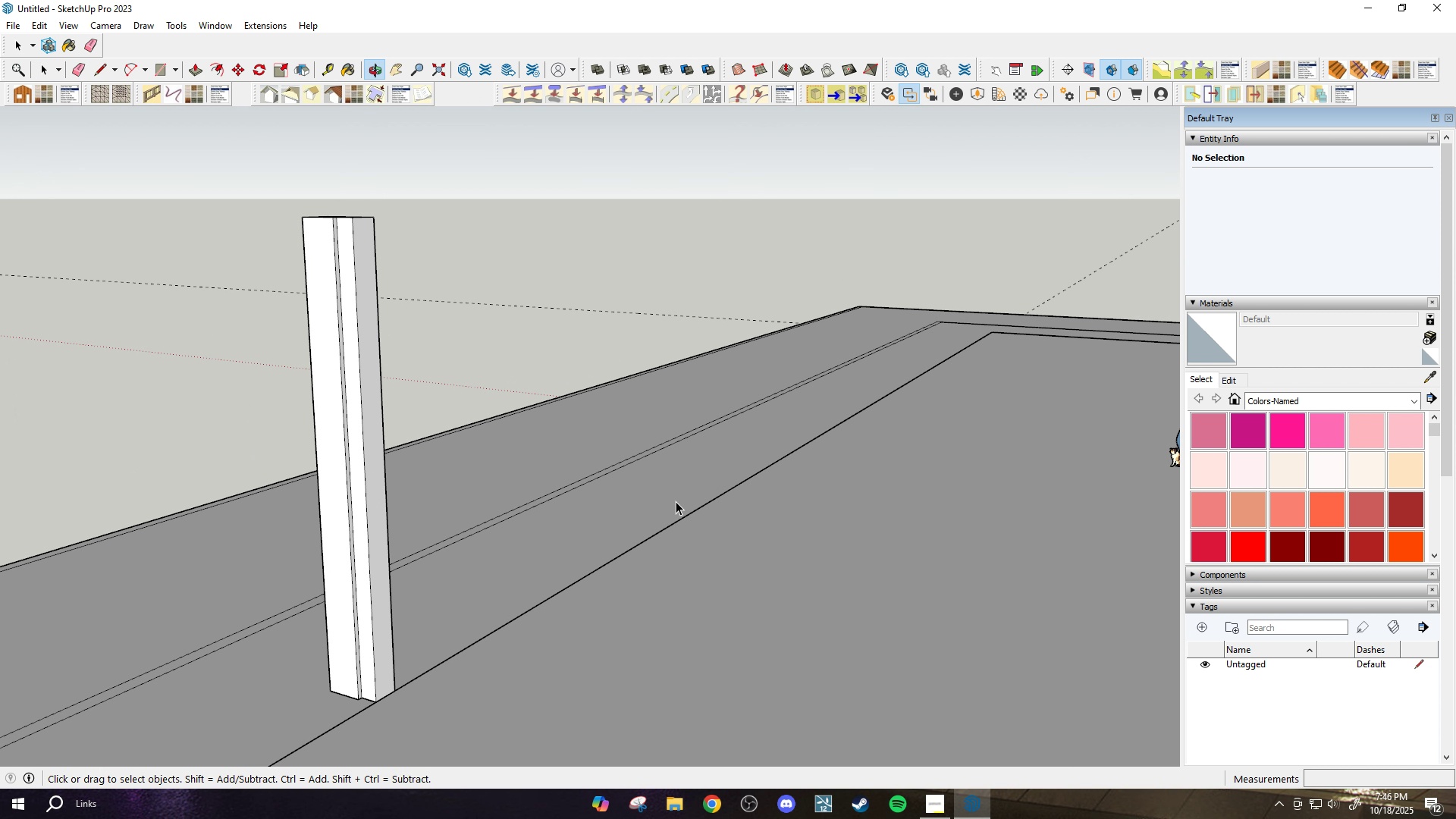 
scroll: coordinate [643, 501], scroll_direction: down, amount: 4.0
 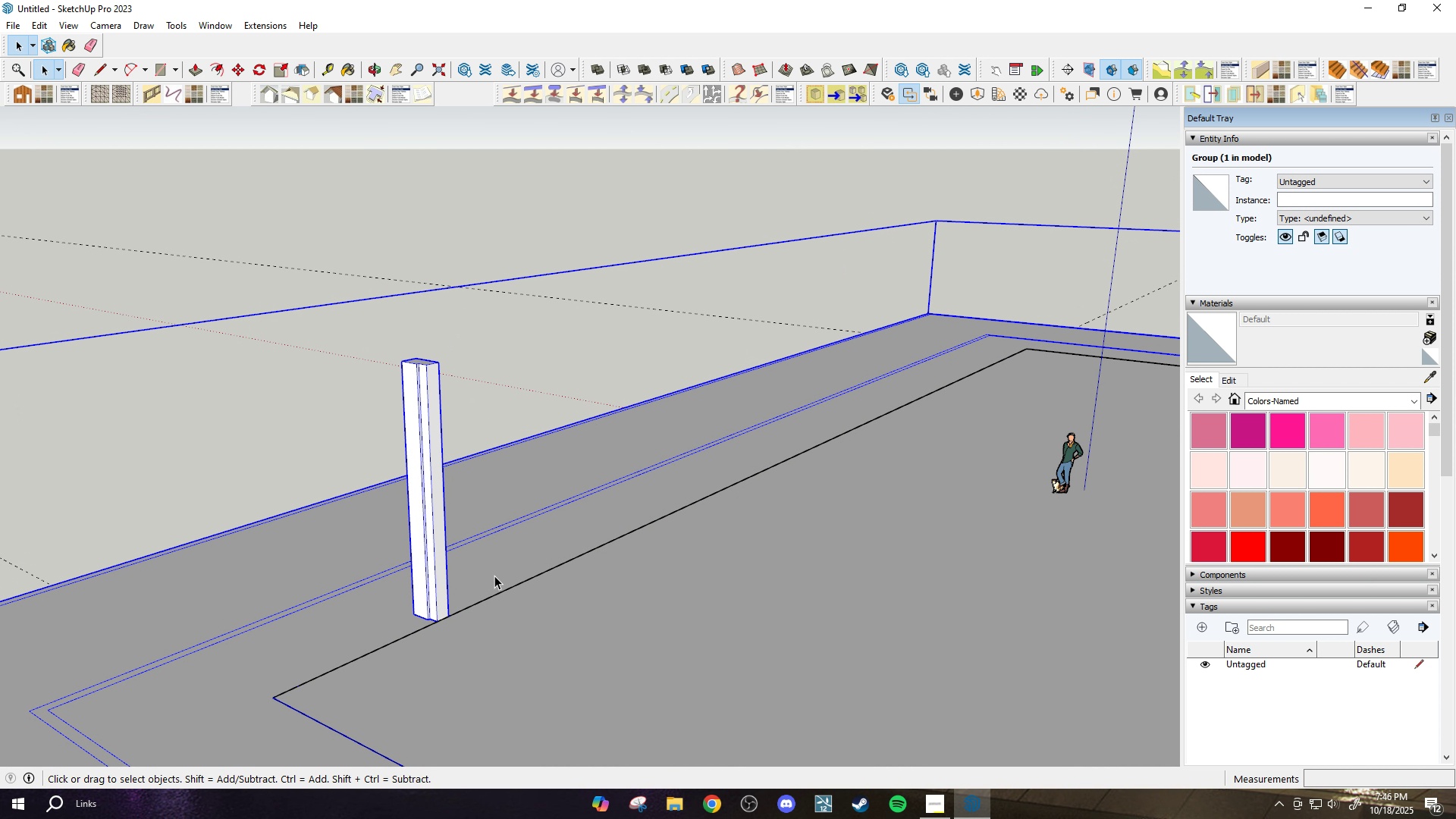 
triple_click([494, 576])
 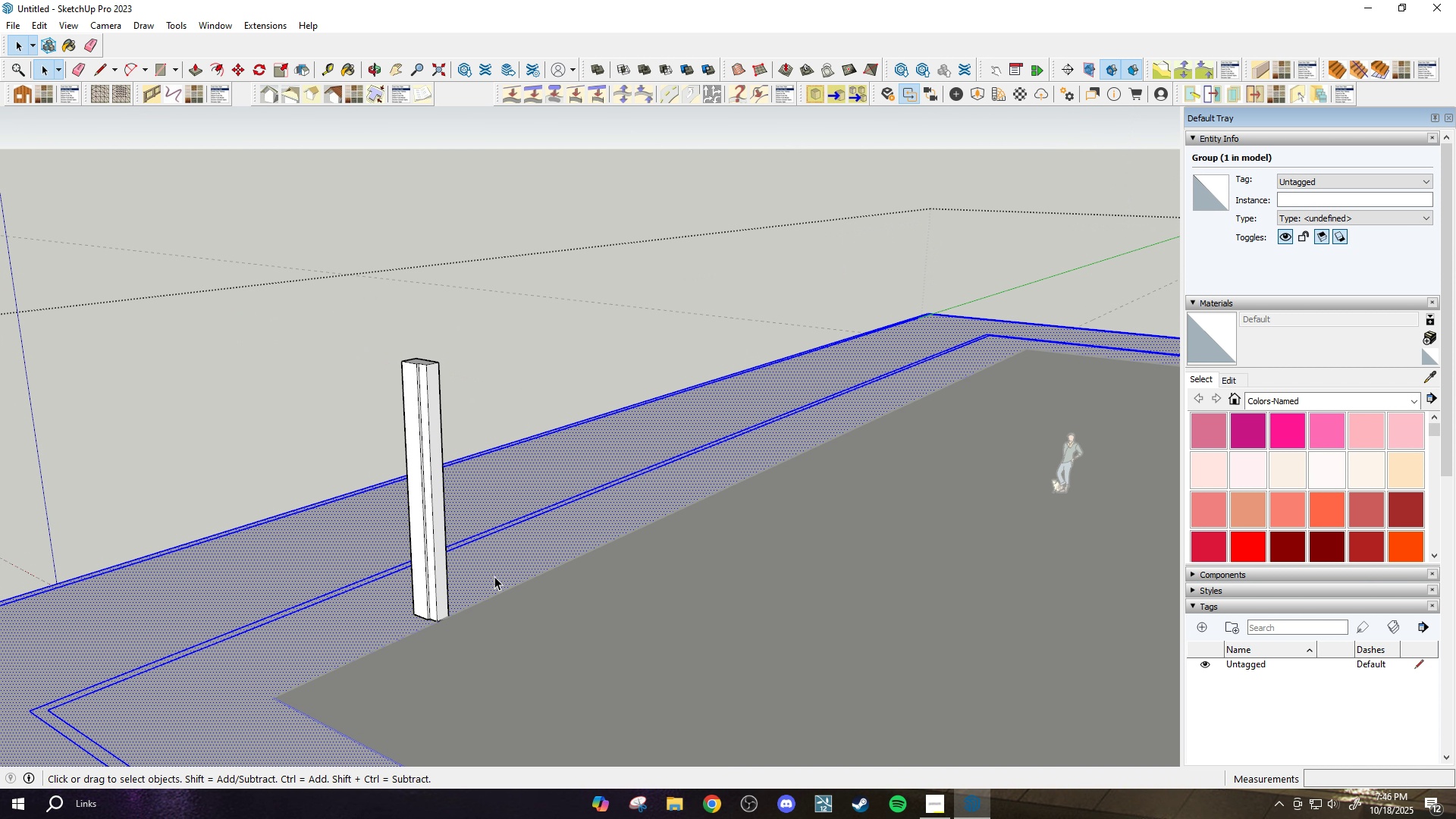 
triple_click([494, 576])
 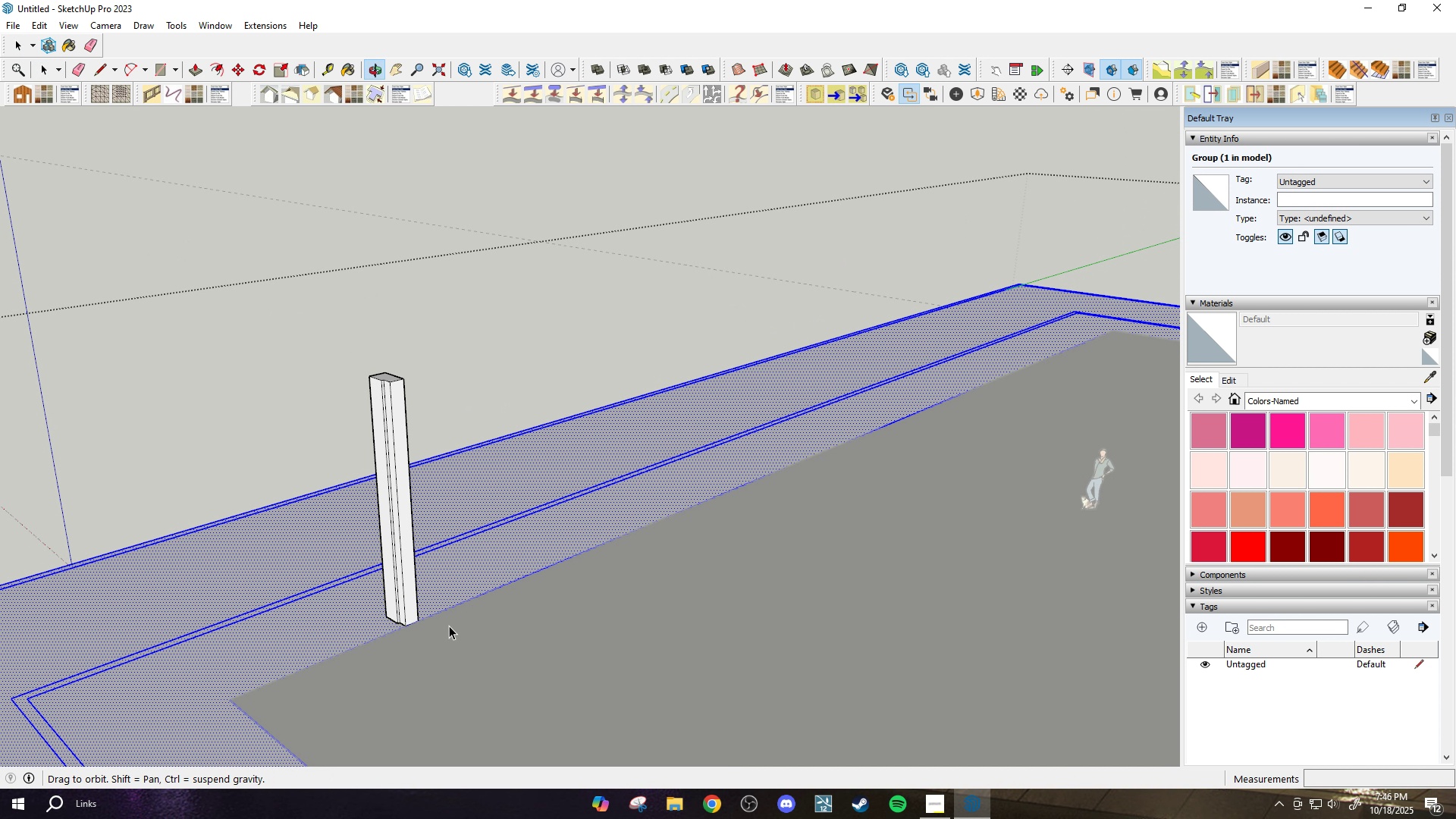 
key(Escape)
 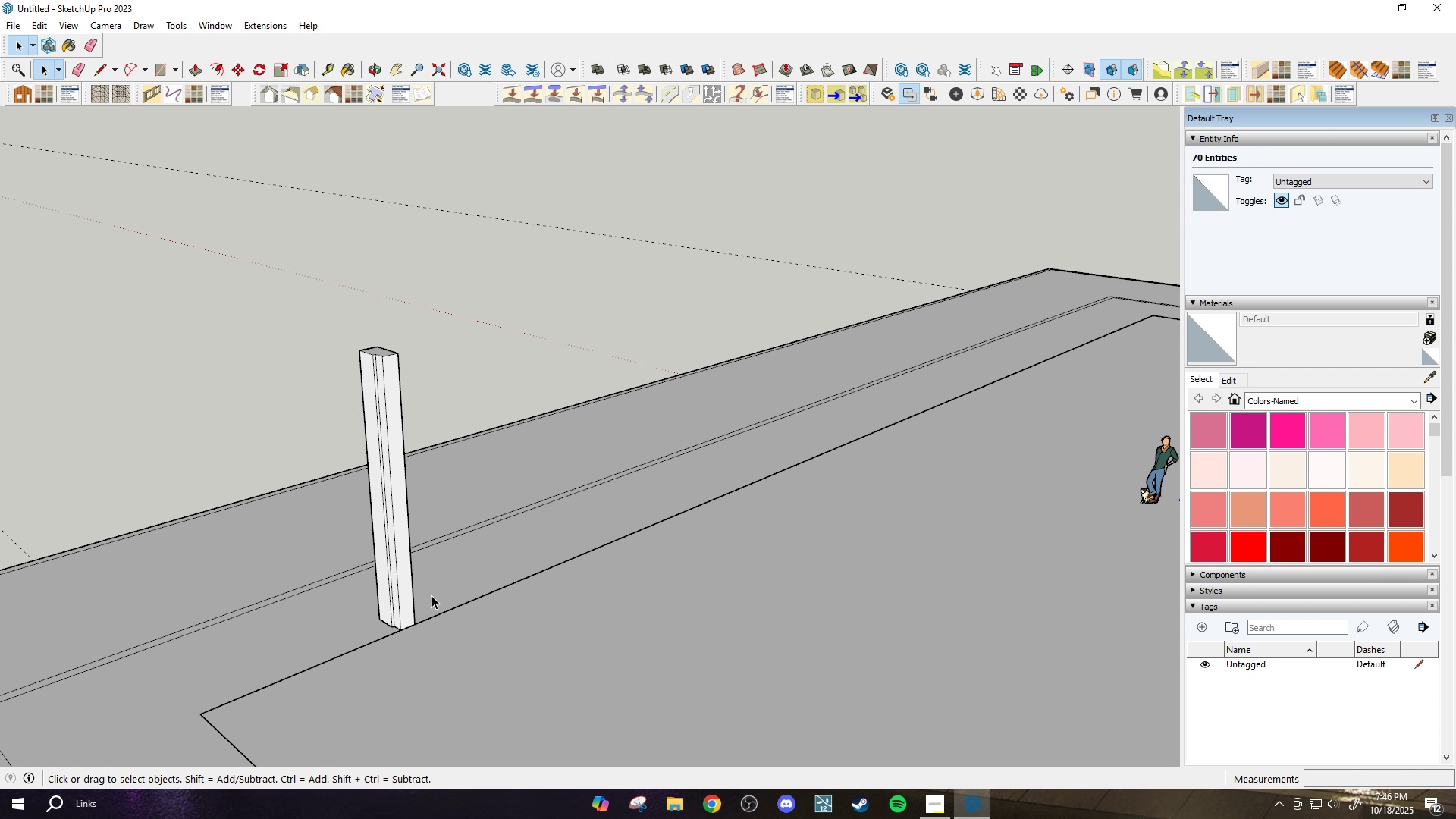 
scroll: coordinate [431, 595], scroll_direction: up, amount: 2.0
 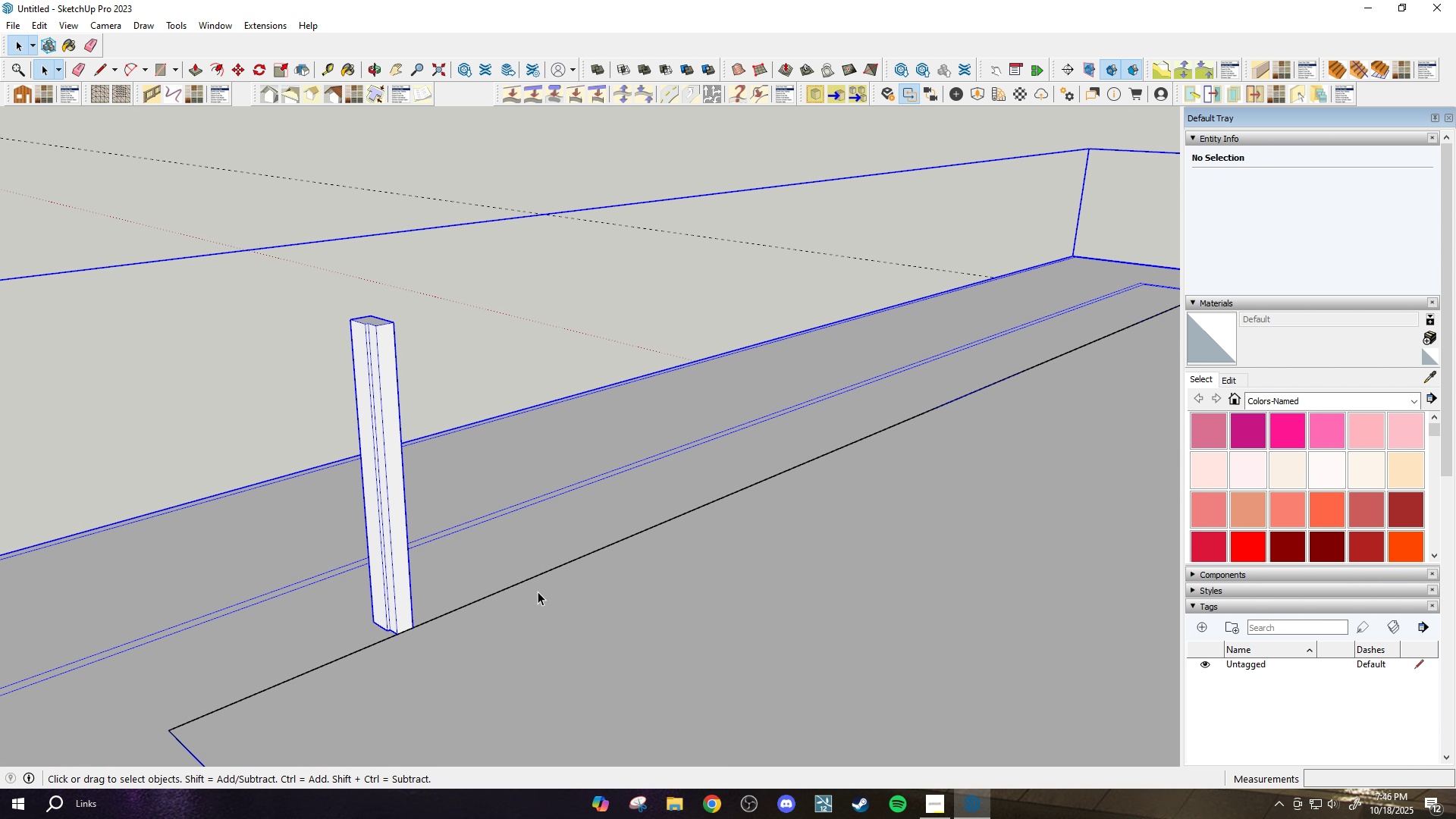 
scroll: coordinate [558, 580], scroll_direction: down, amount: 3.0
 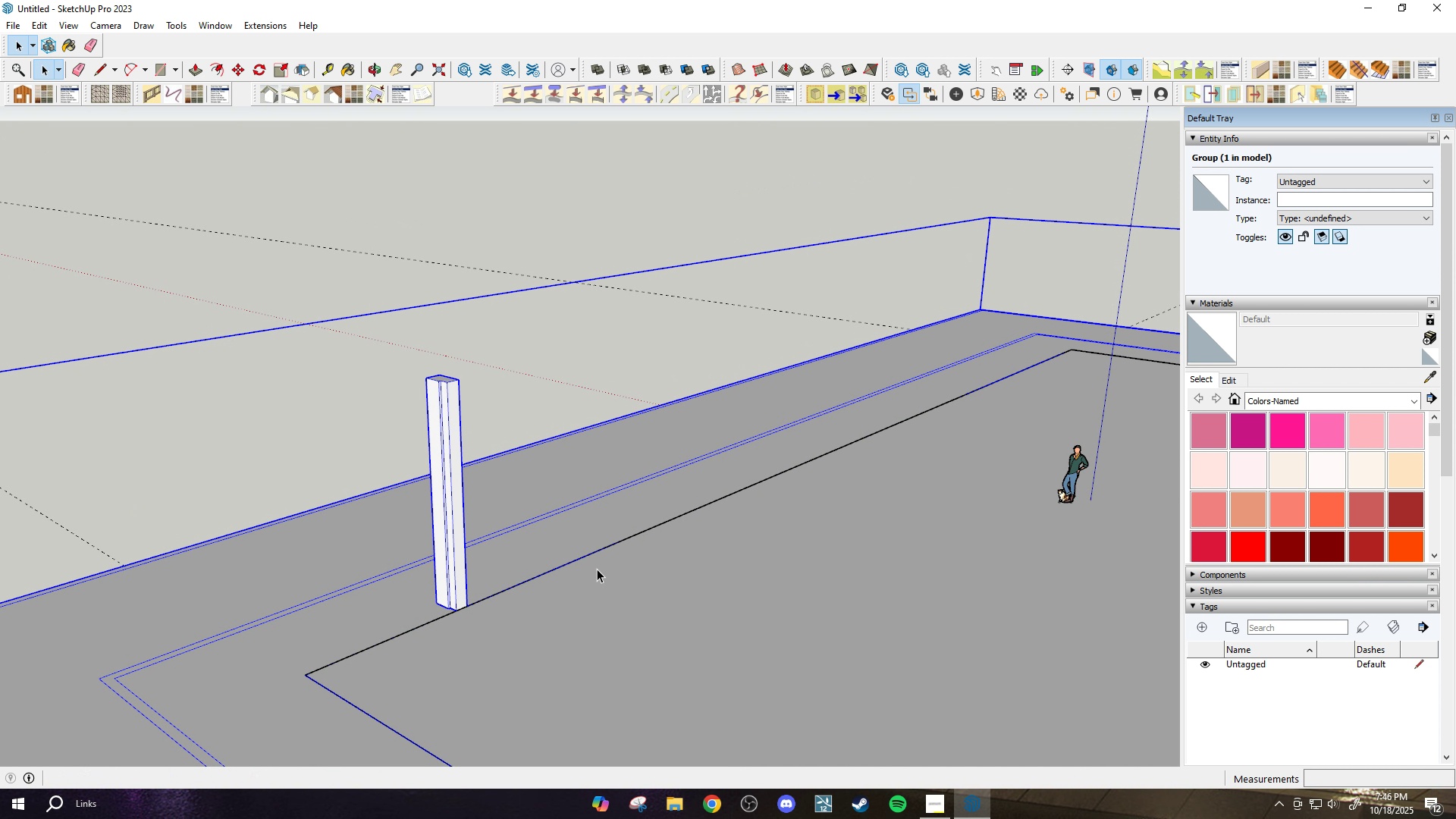 
key(Slash)
 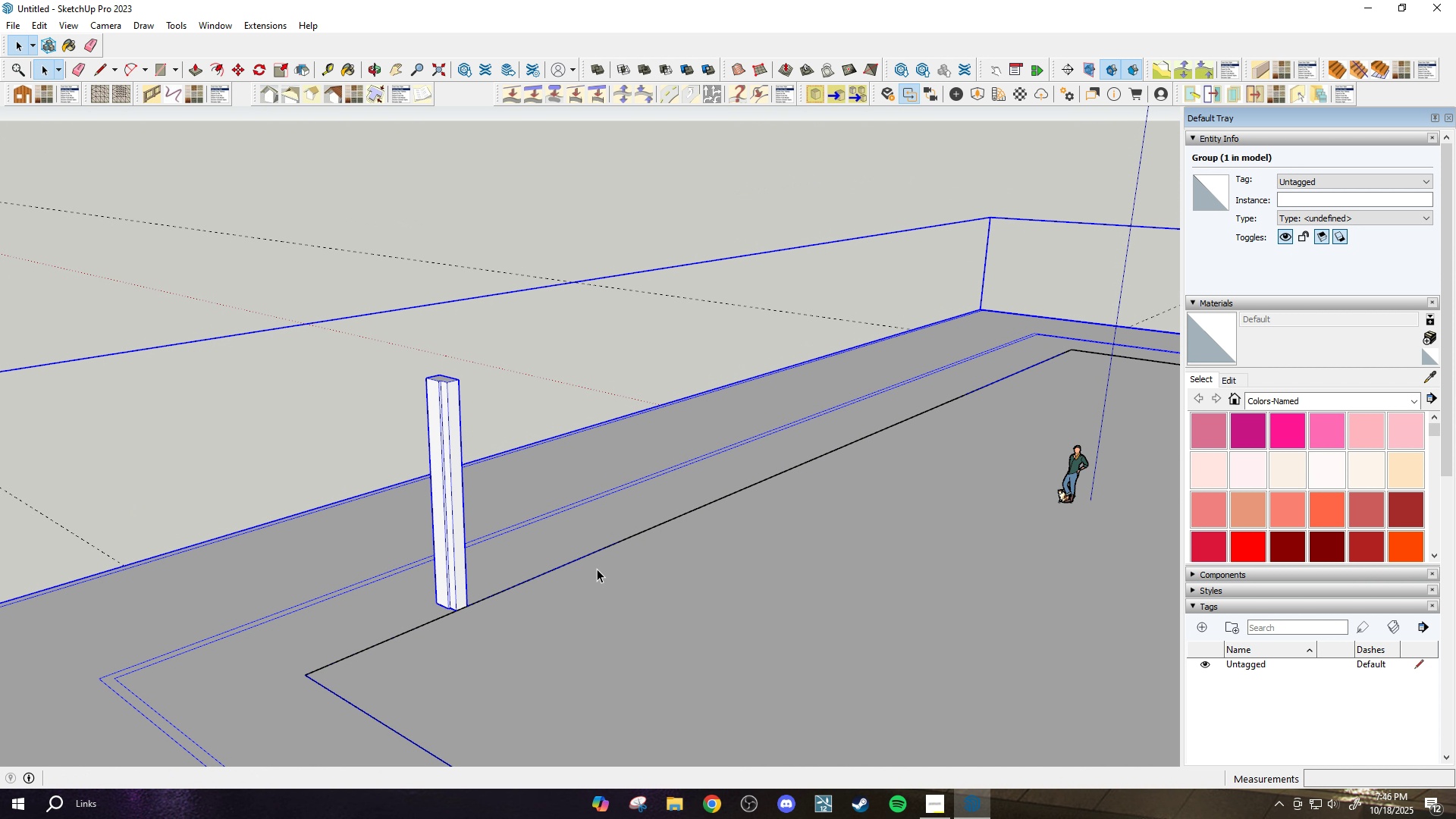 
key(Period)
 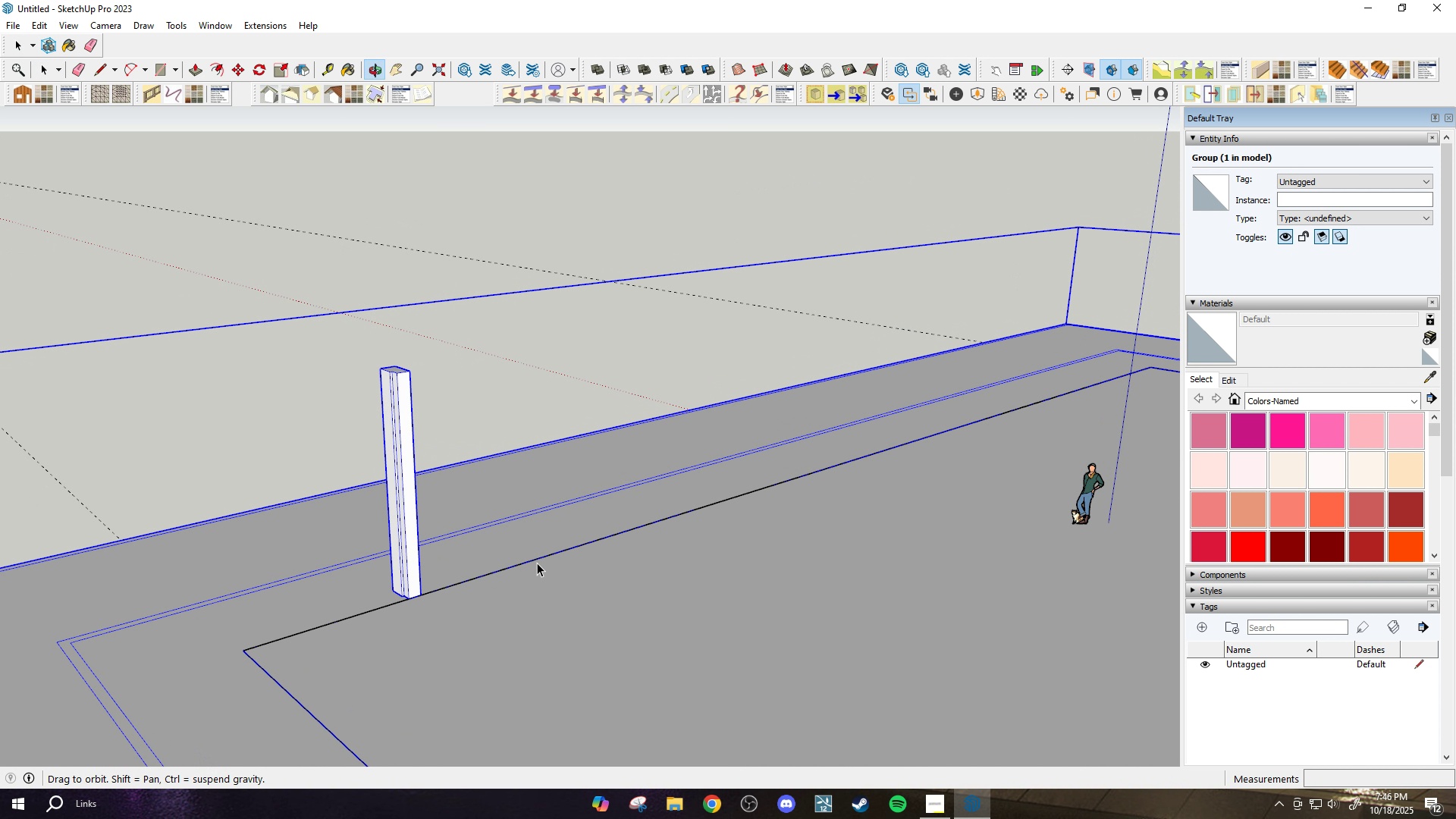 
scroll: coordinate [537, 563], scroll_direction: down, amount: 1.0
 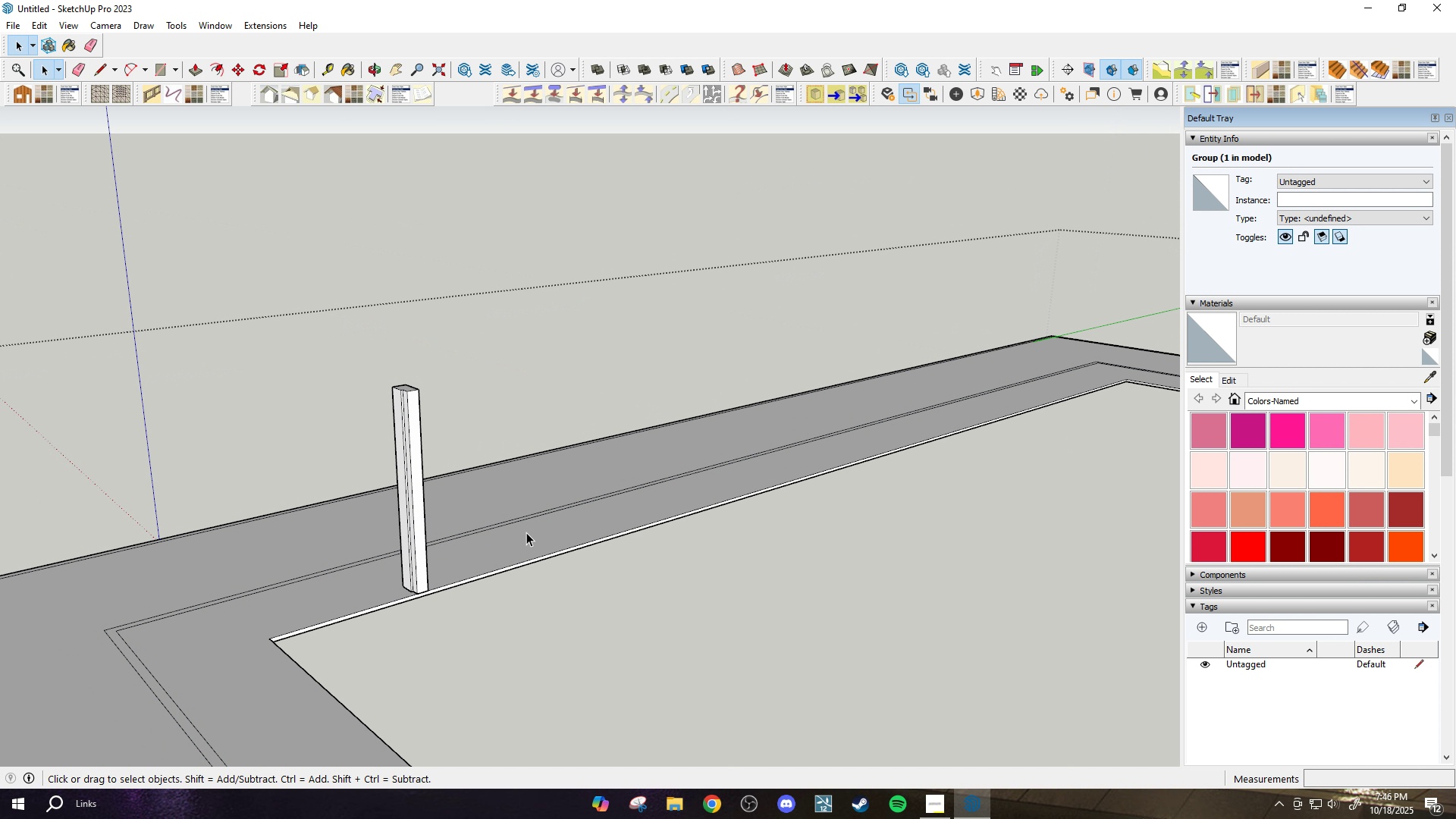 
double_click([526, 532])
 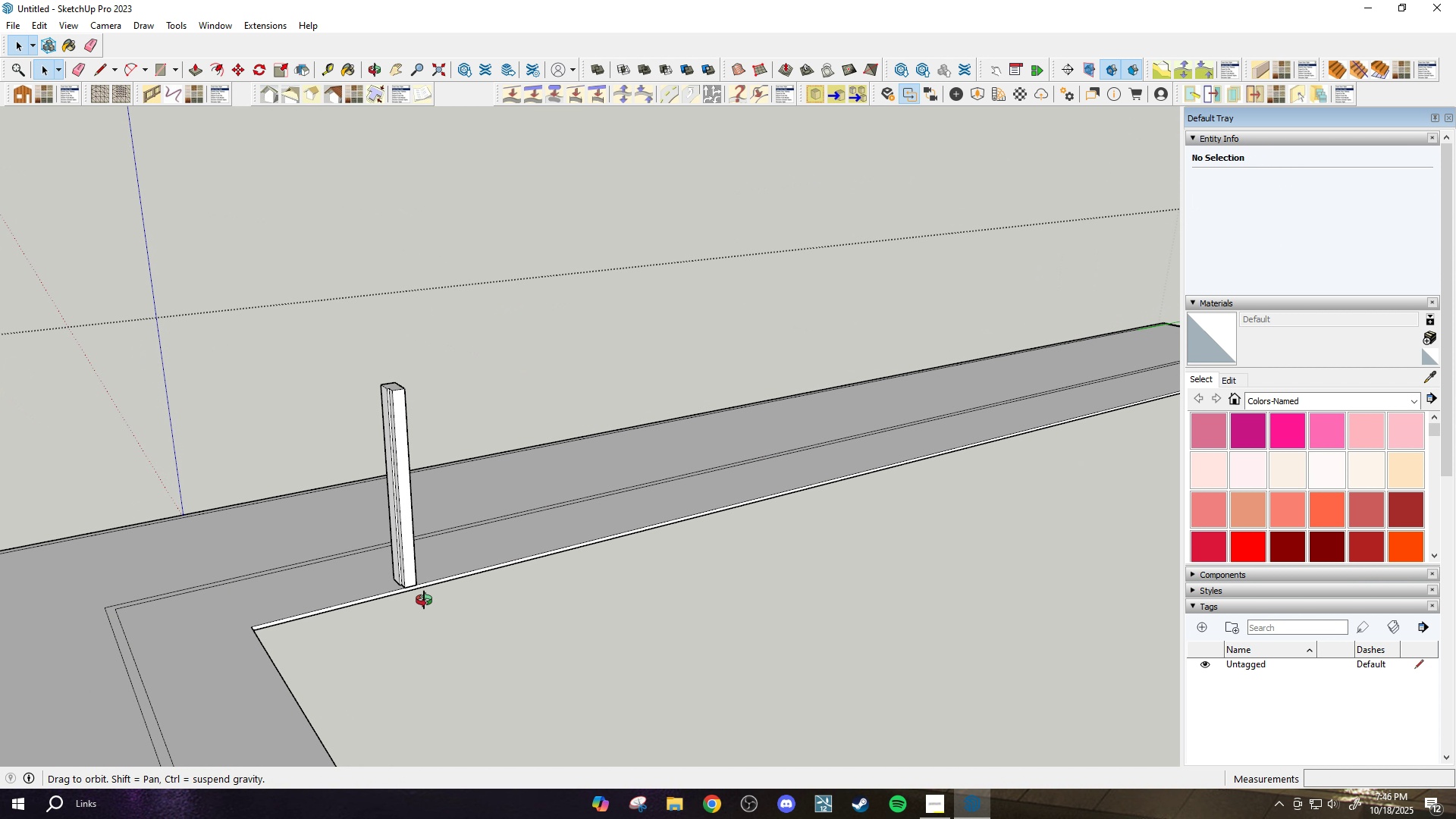 
scroll: coordinate [381, 579], scroll_direction: up, amount: 11.0
 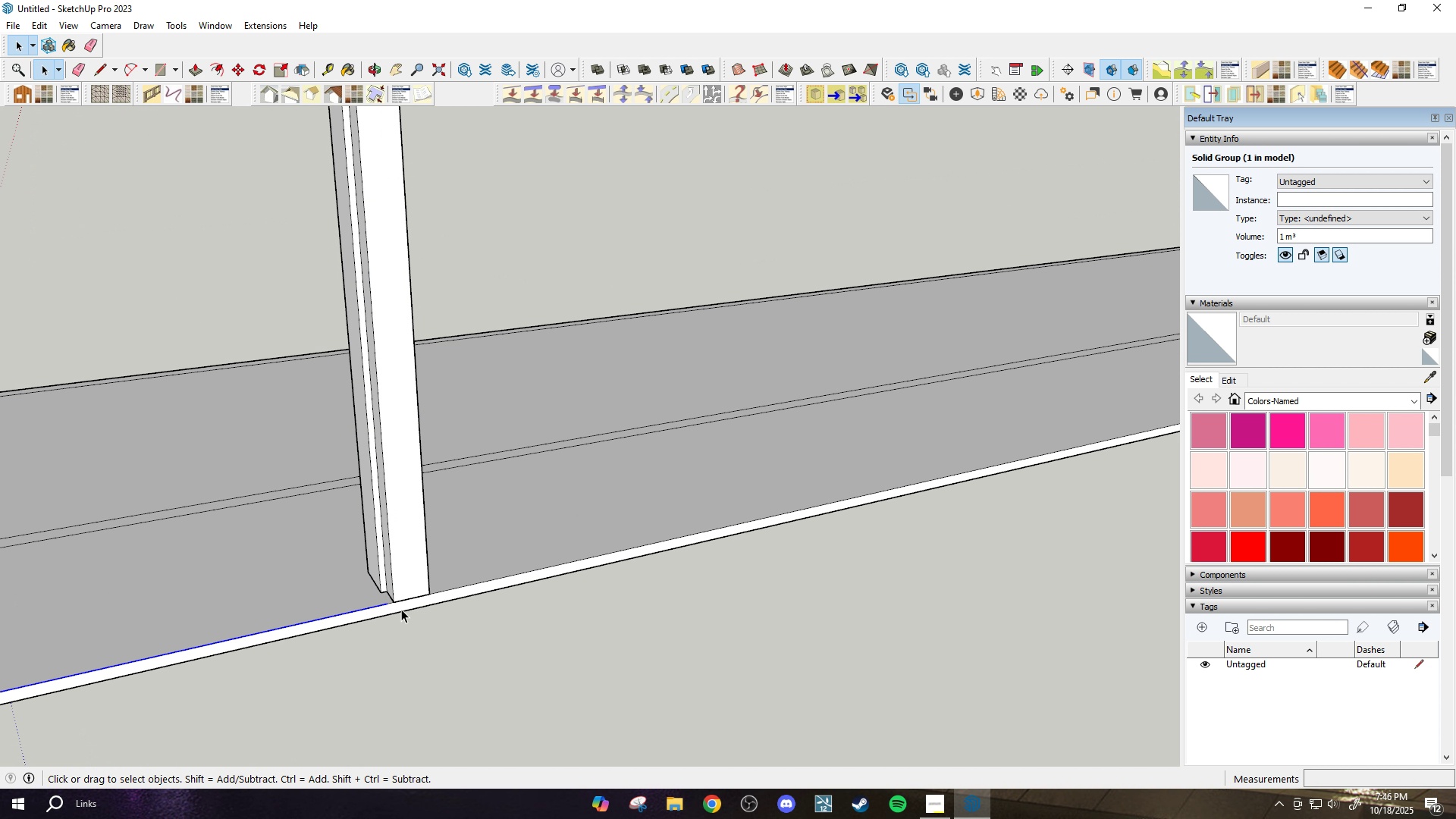 
left_click([401, 560])
 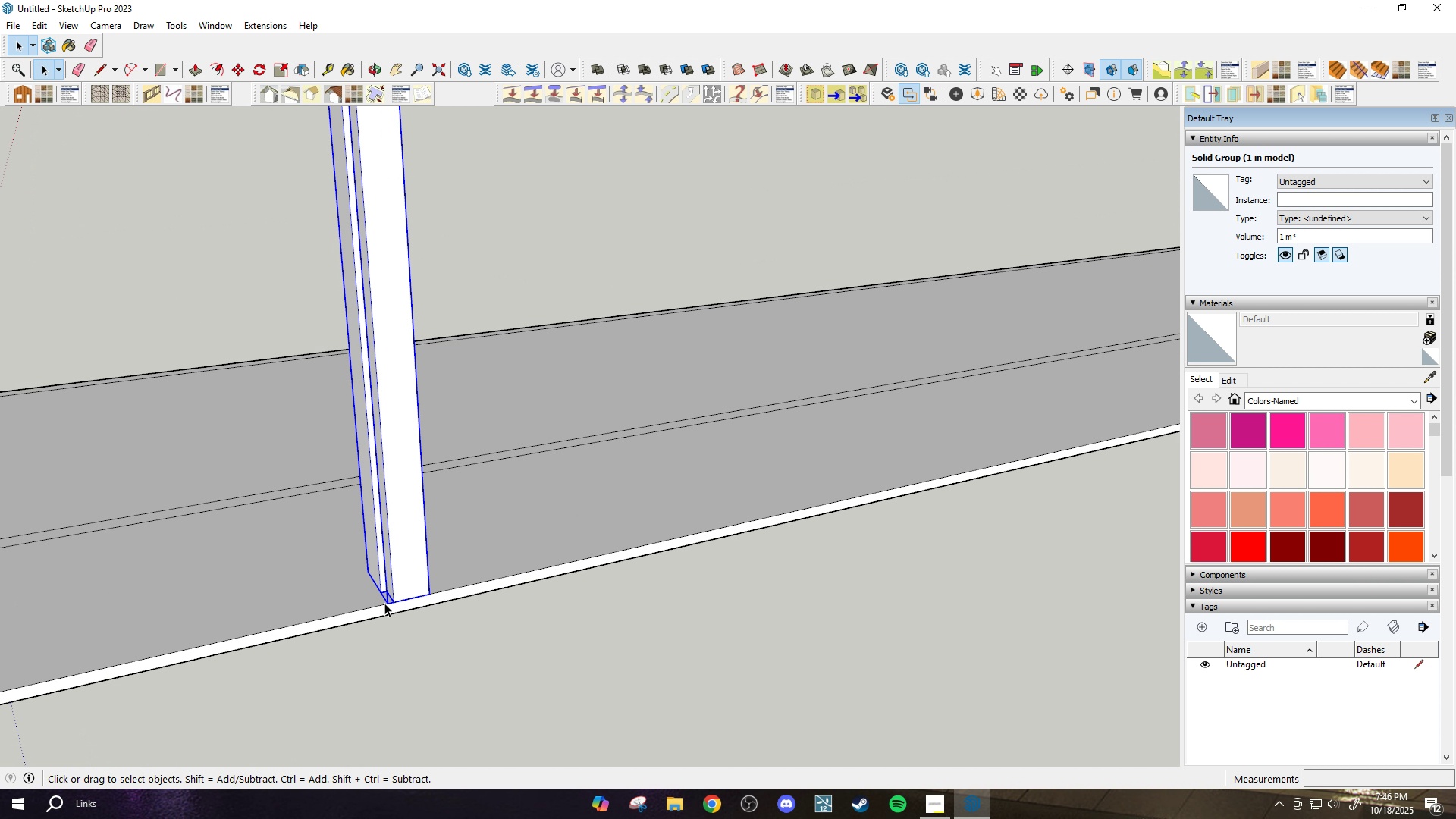 
left_click([384, 603])
 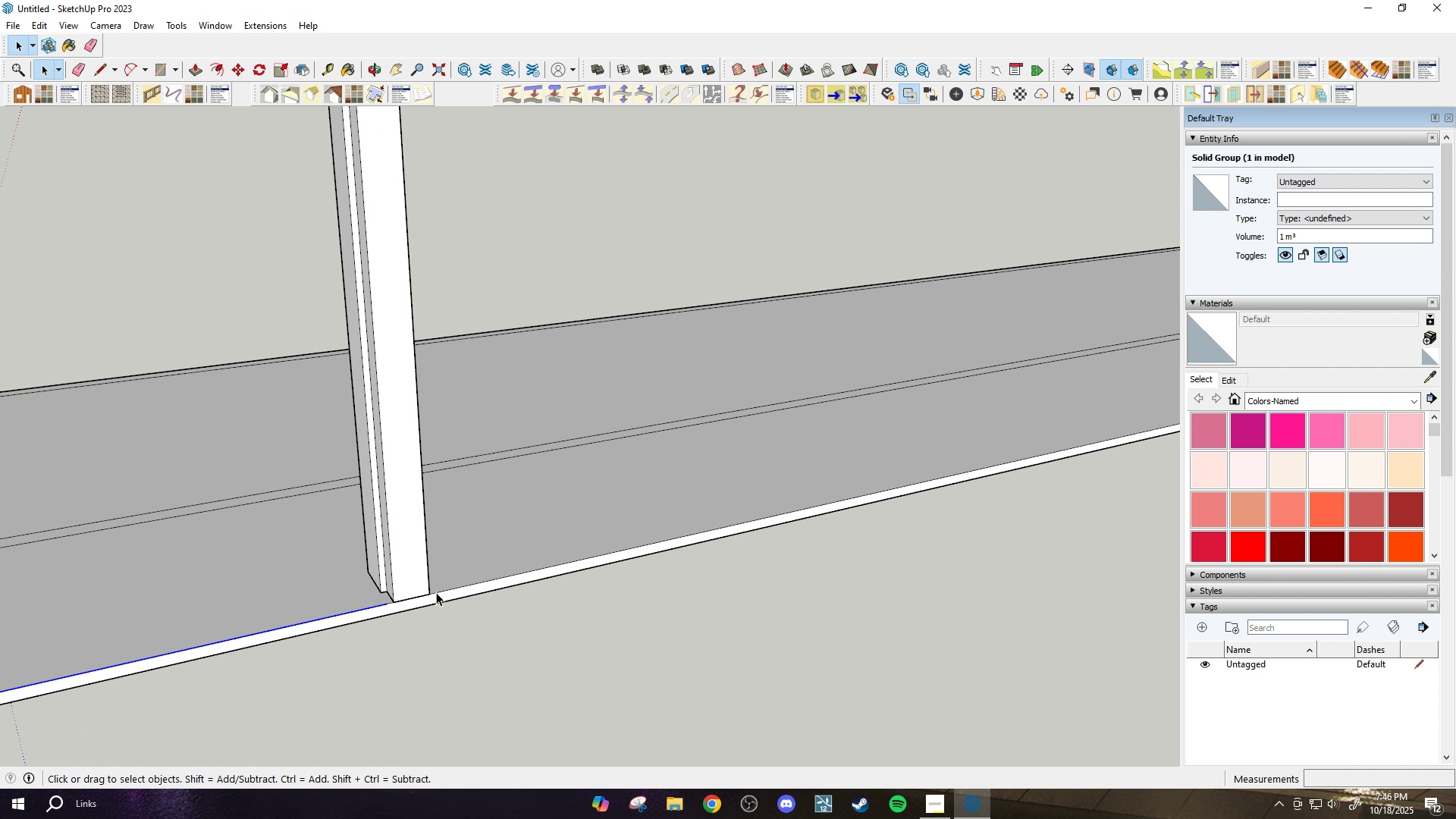 
left_click([436, 592])
 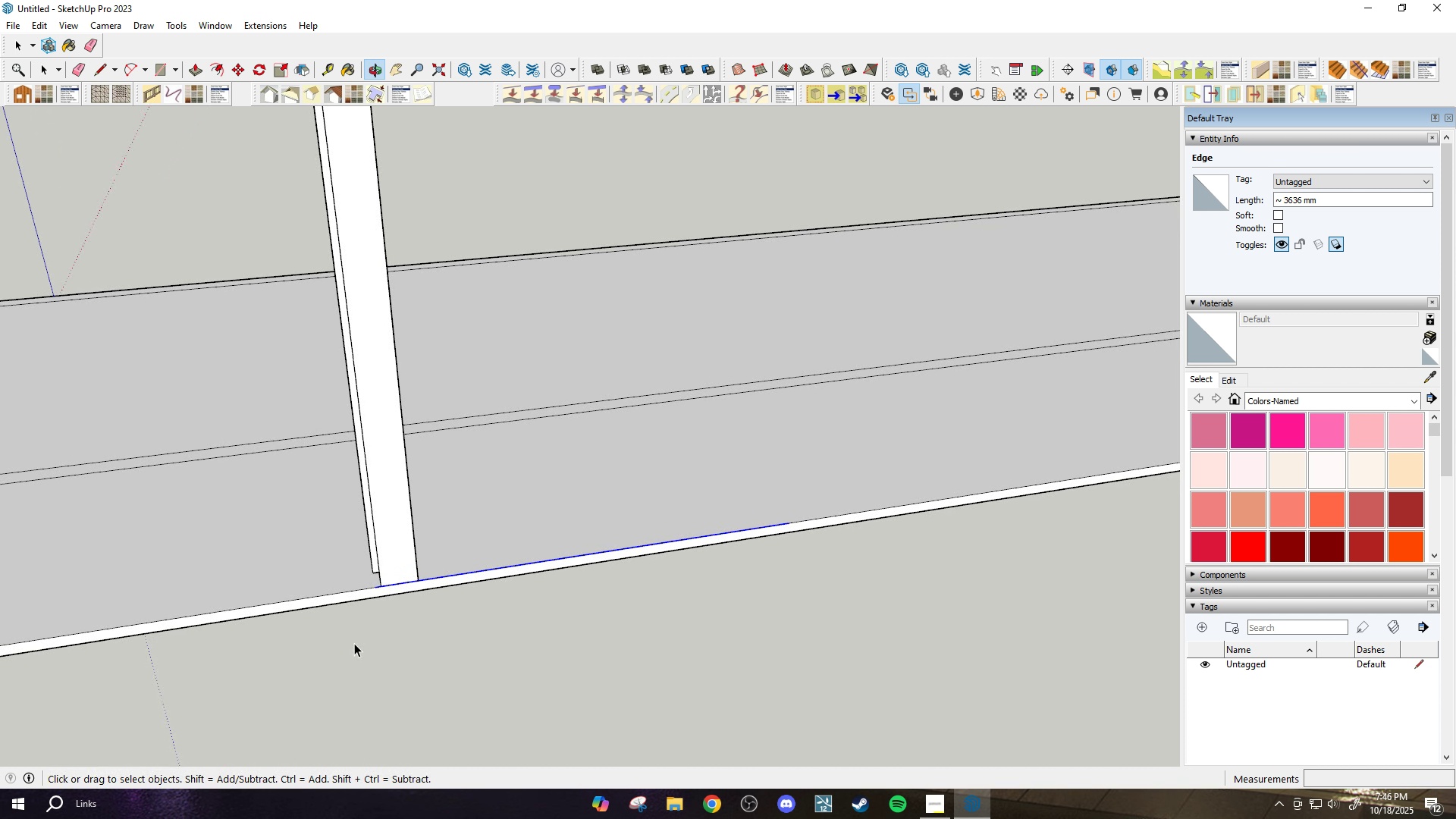 
scroll: coordinate [405, 531], scroll_direction: down, amount: 5.0
 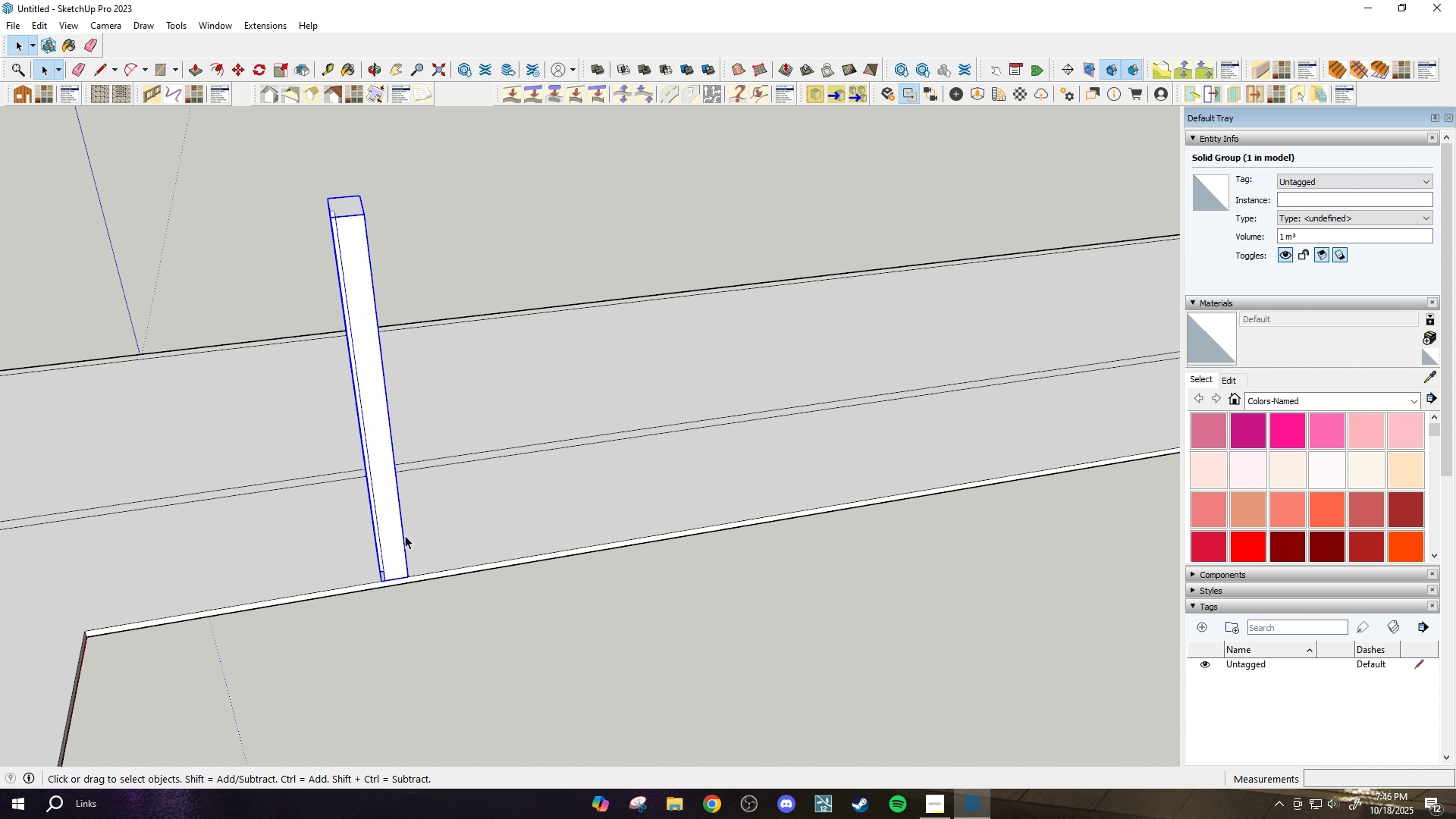 
scroll: coordinate [404, 539], scroll_direction: up, amount: 3.0
 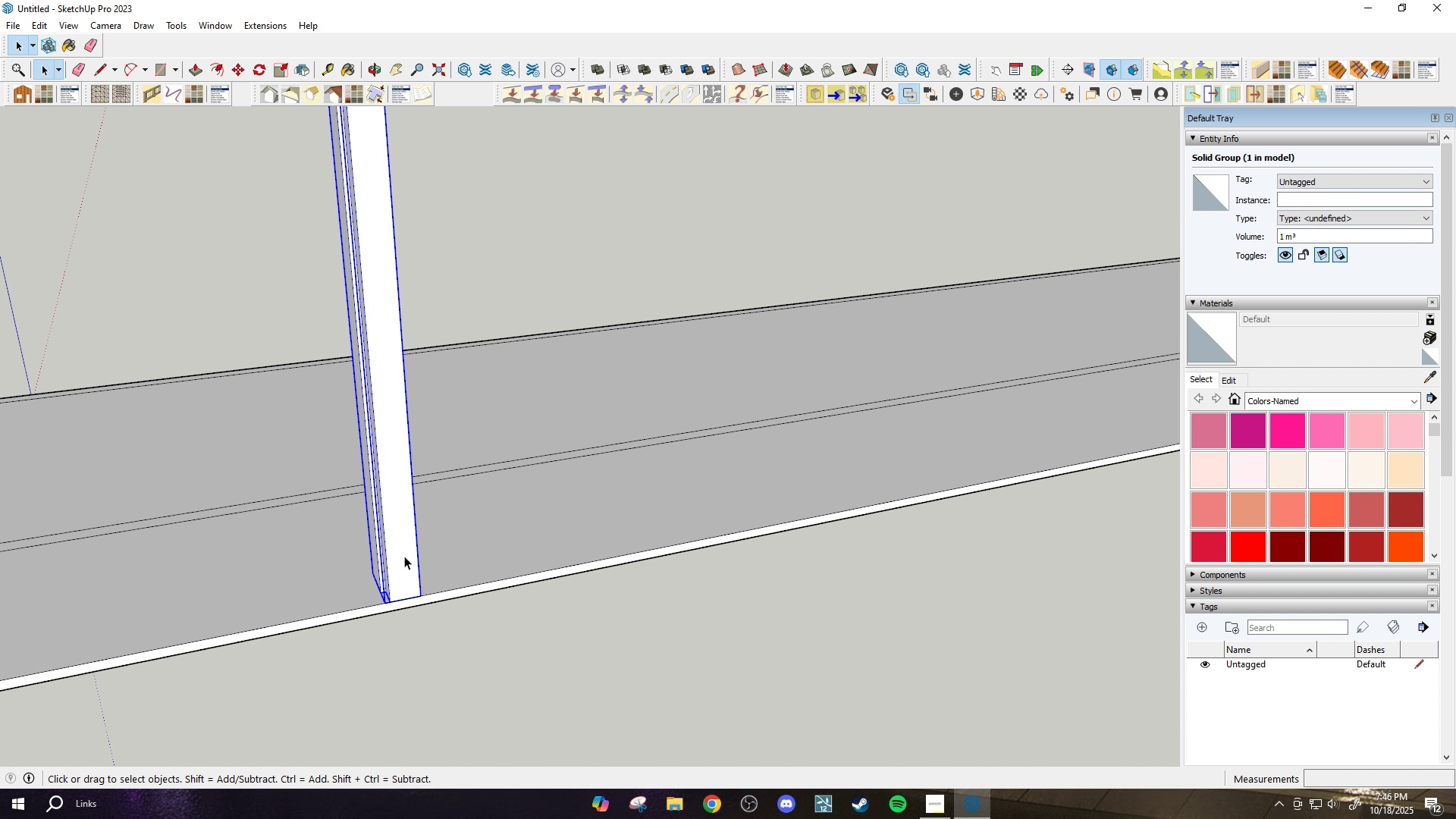 
double_click([404, 556])
 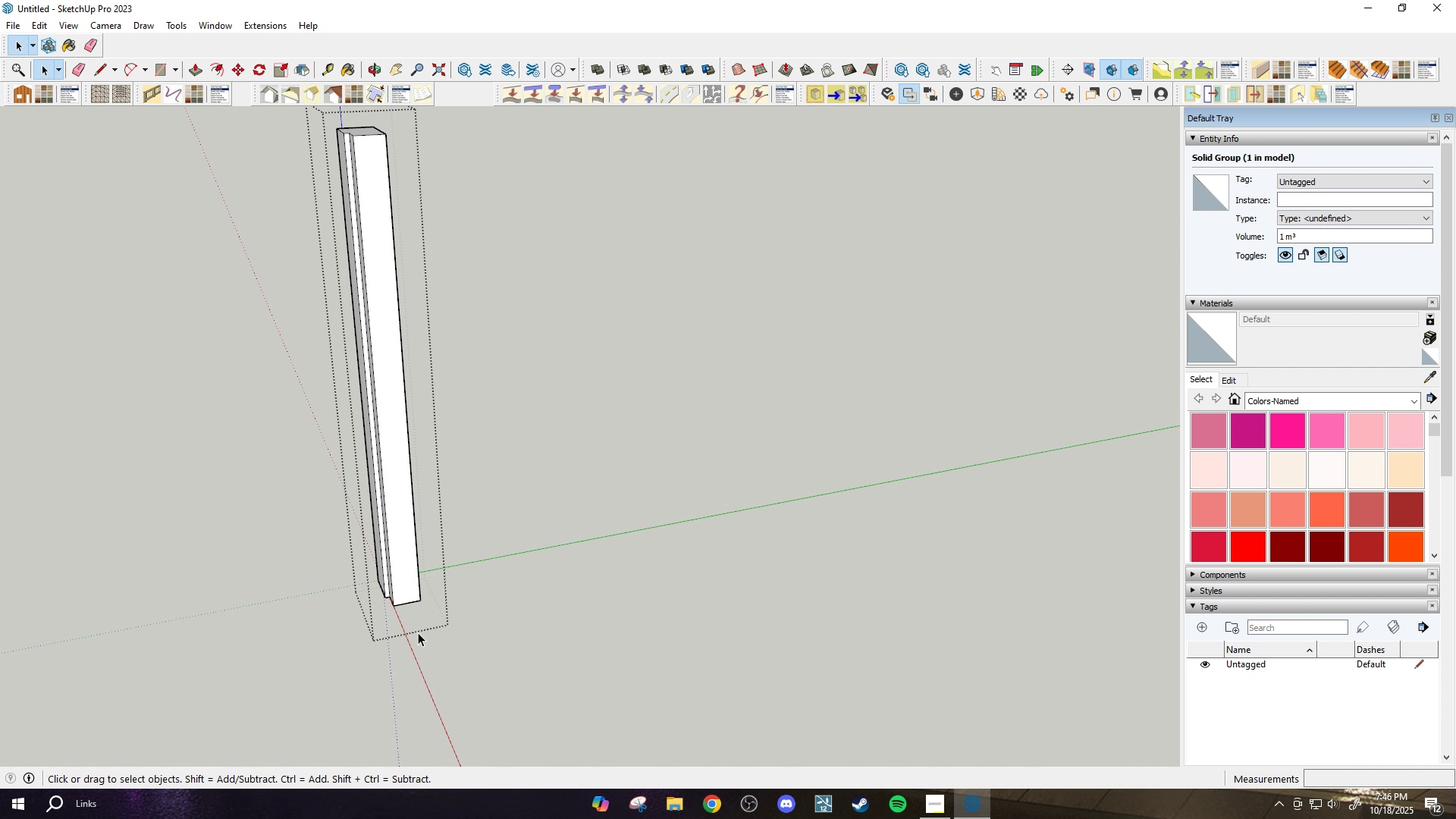 
scroll: coordinate [406, 579], scroll_direction: down, amount: 6.0
 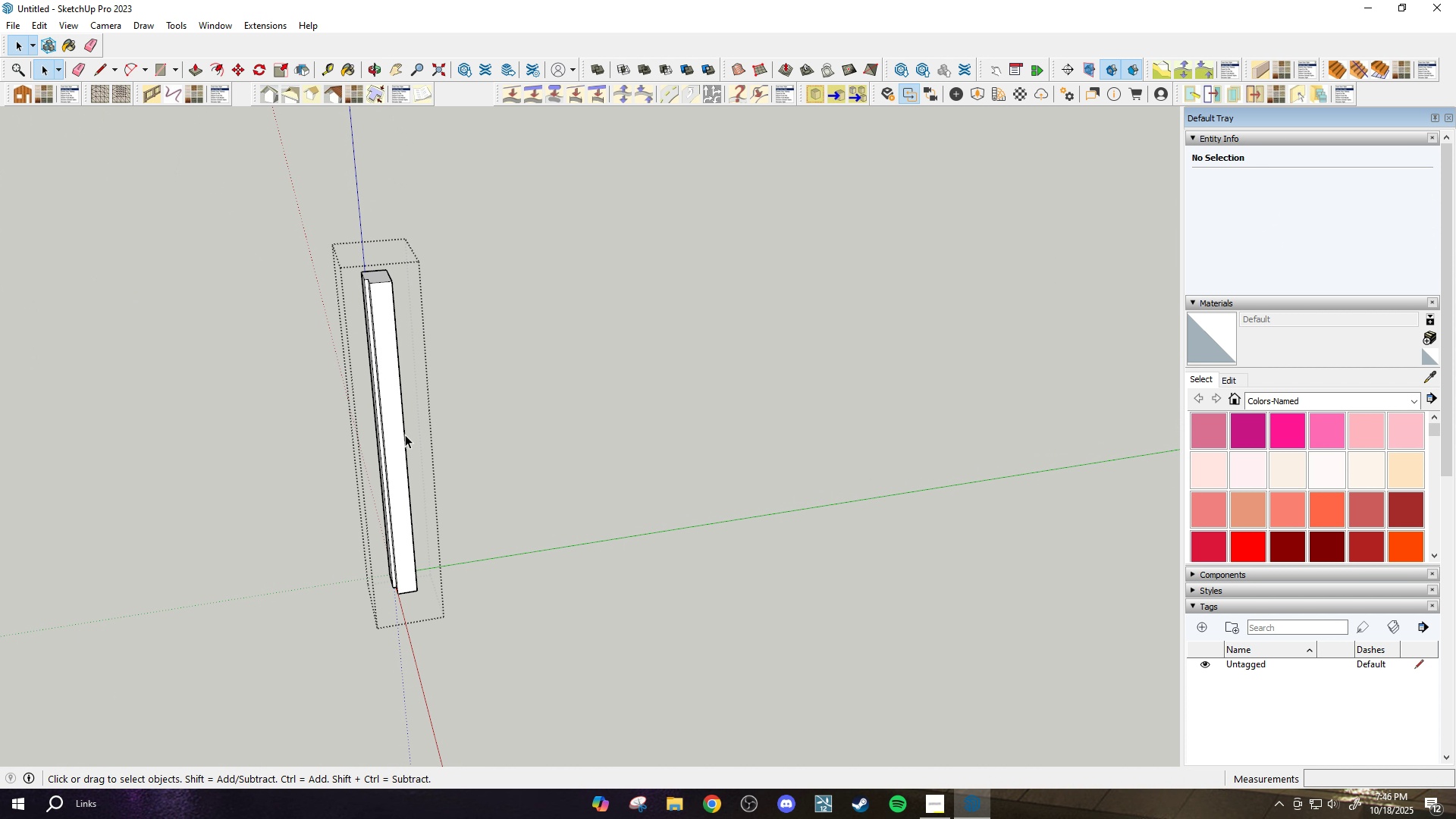 
key(Period)
 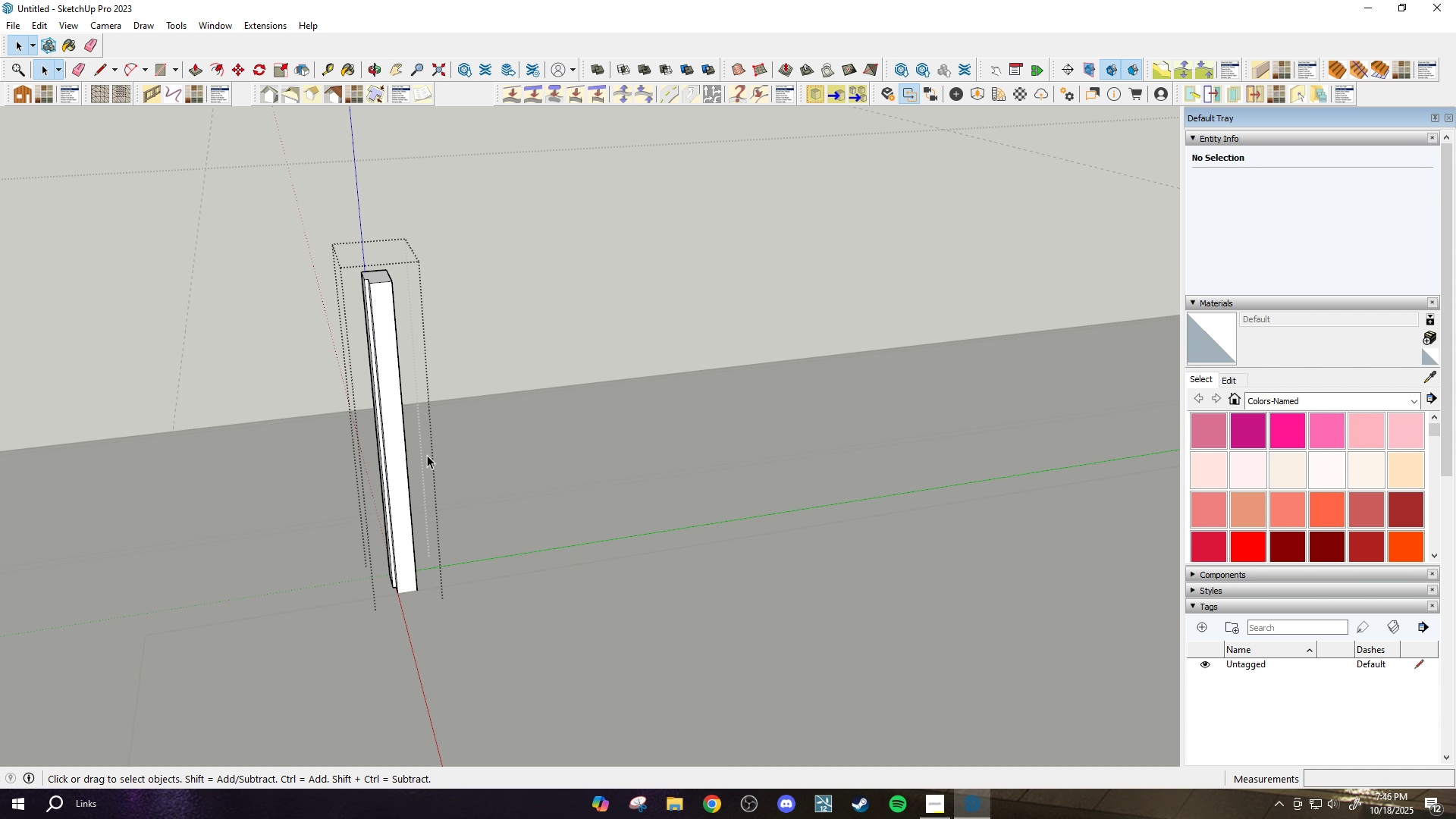 
key(Slash)
 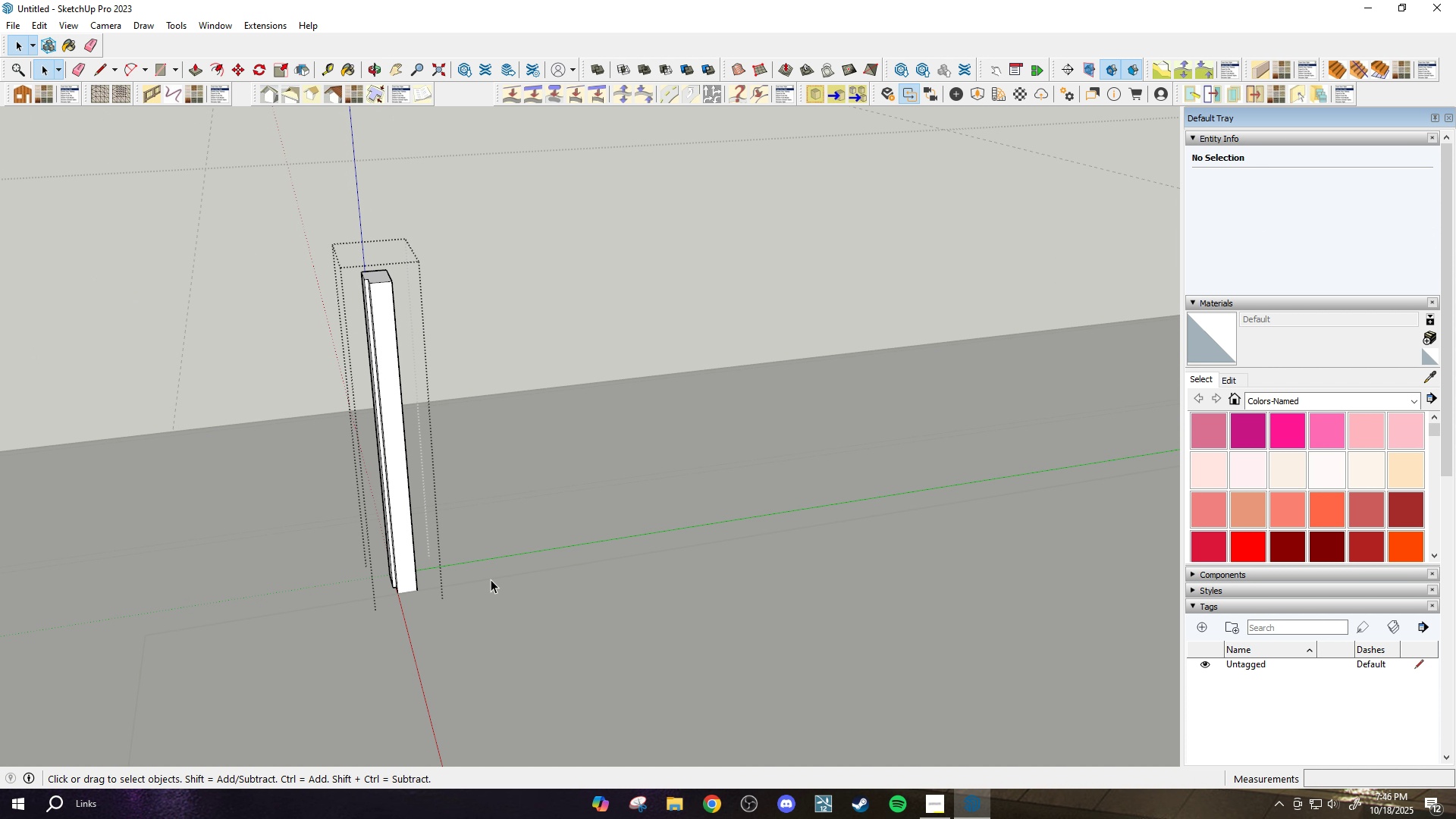 
left_click([491, 579])
 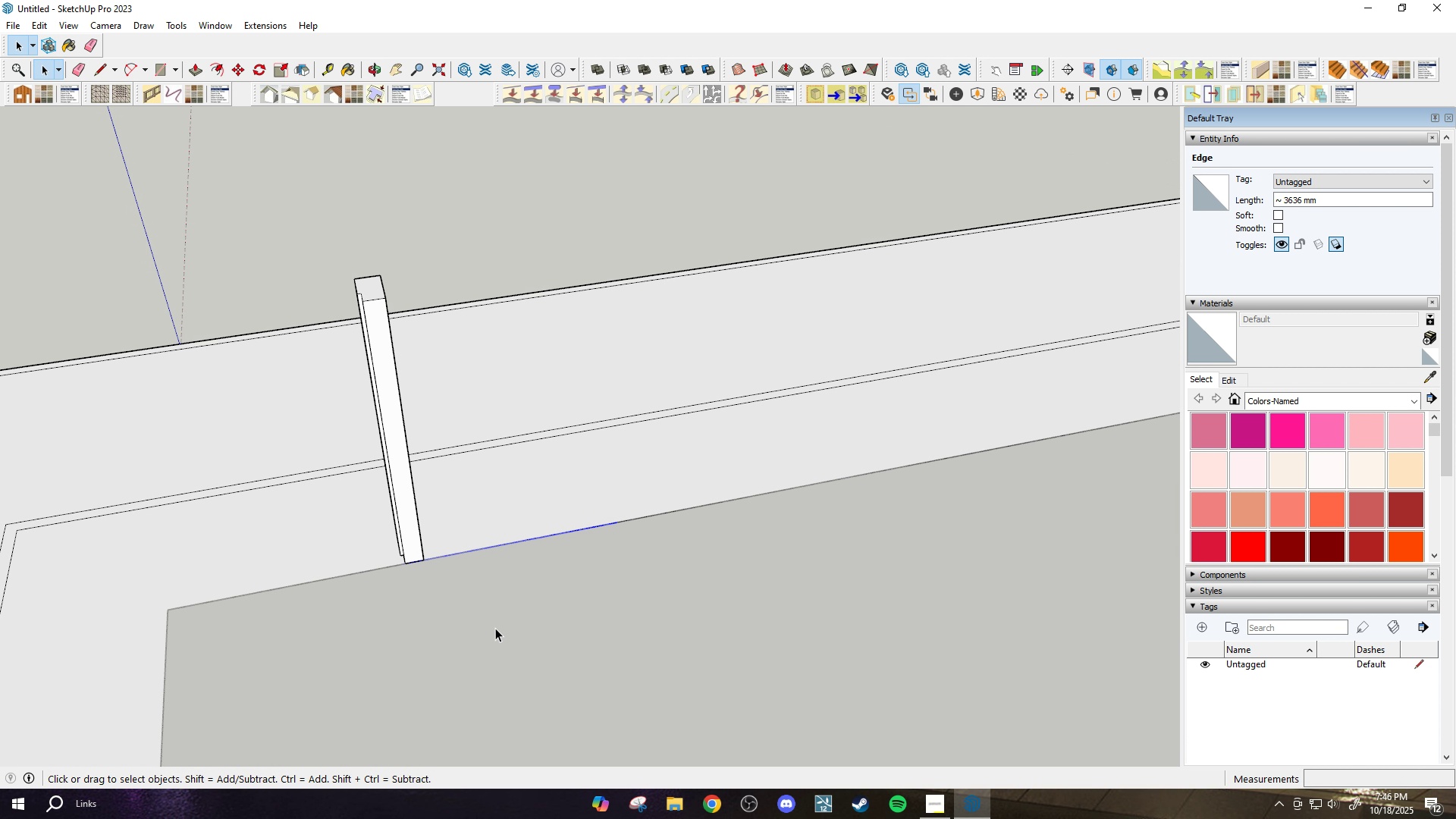 
scroll: coordinate [438, 555], scroll_direction: up, amount: 3.0
 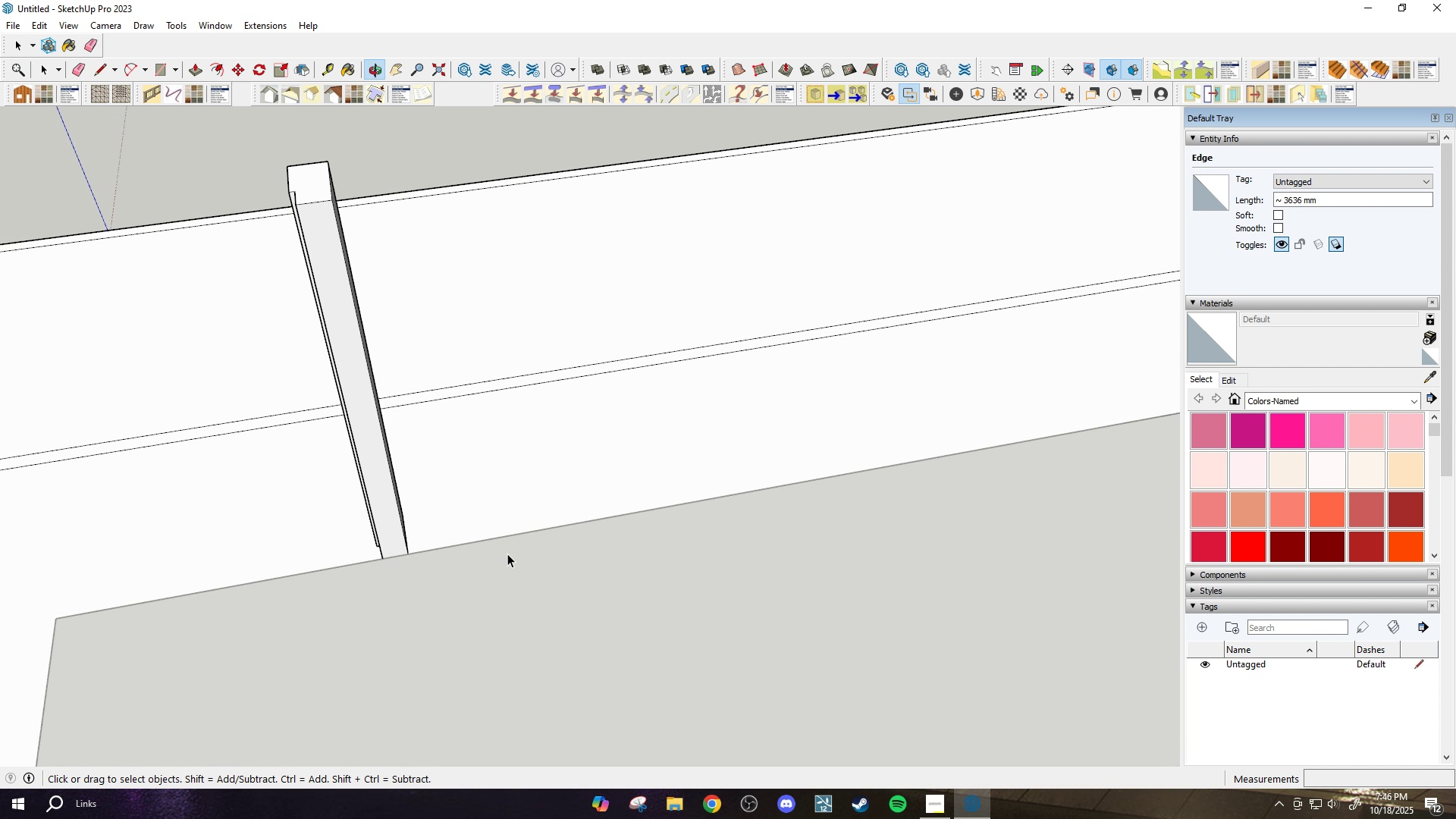 
scroll: coordinate [548, 525], scroll_direction: down, amount: 5.0
 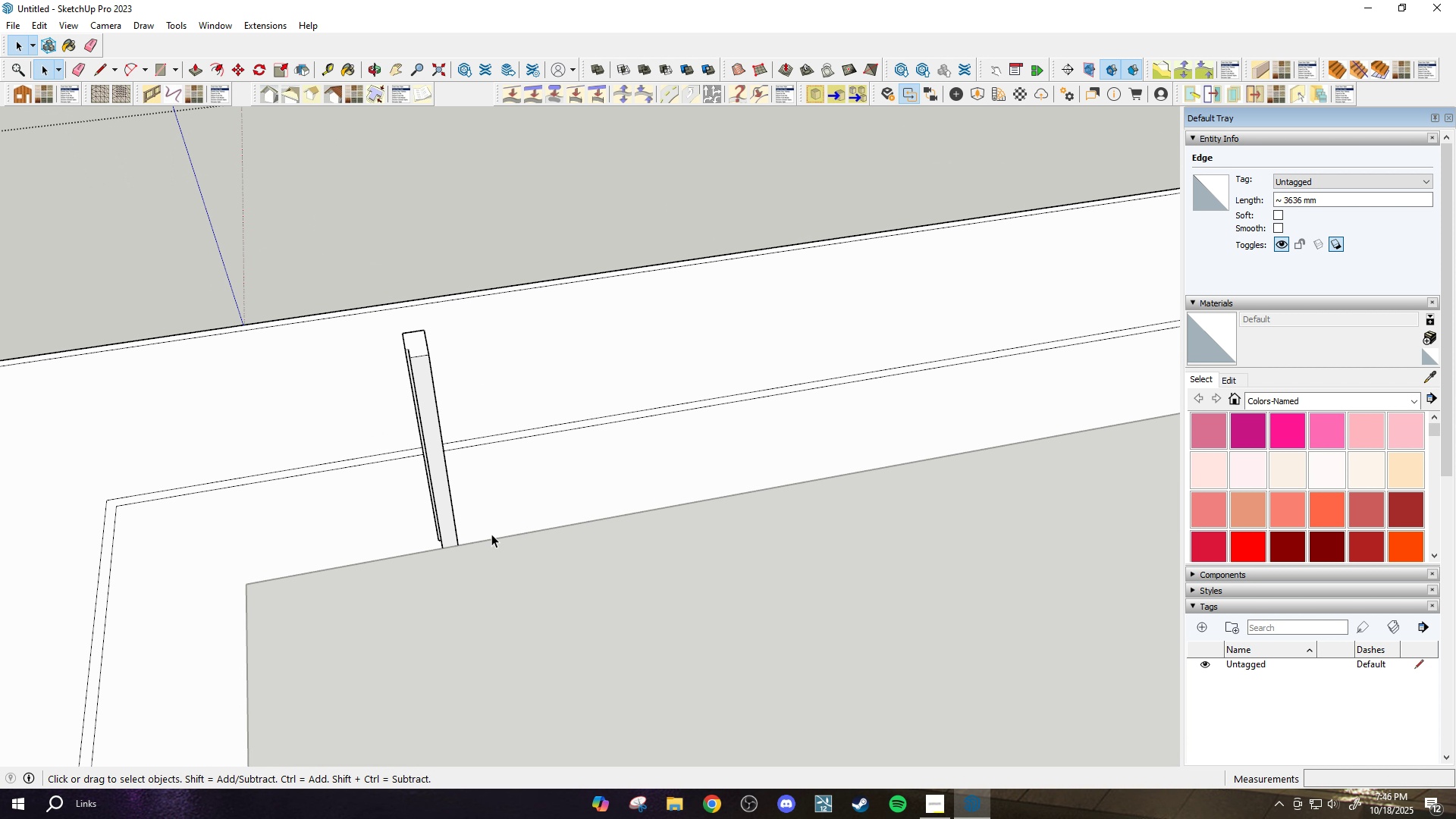 
key(T)
 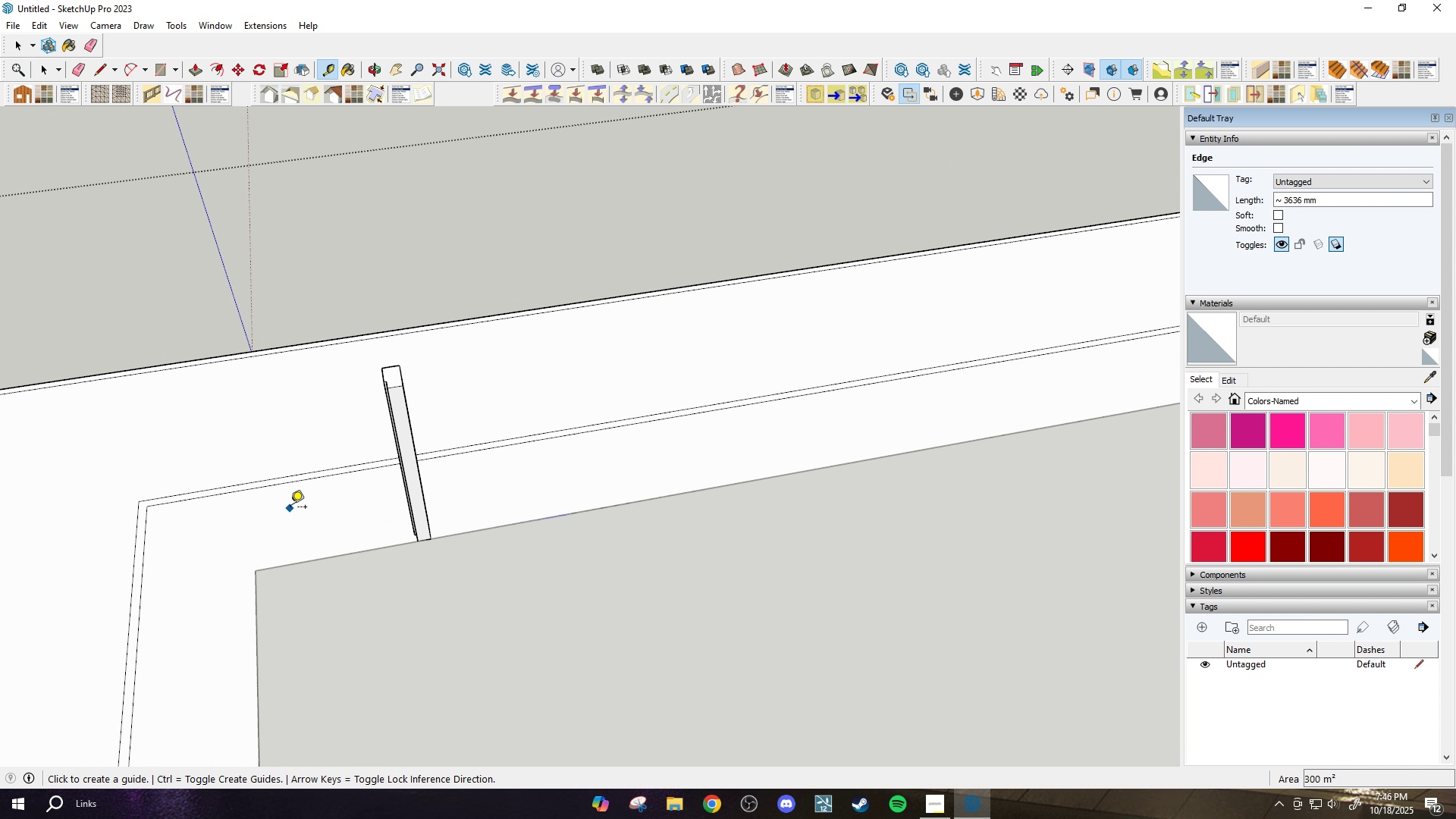 
scroll: coordinate [290, 508], scroll_direction: down, amount: 3.0
 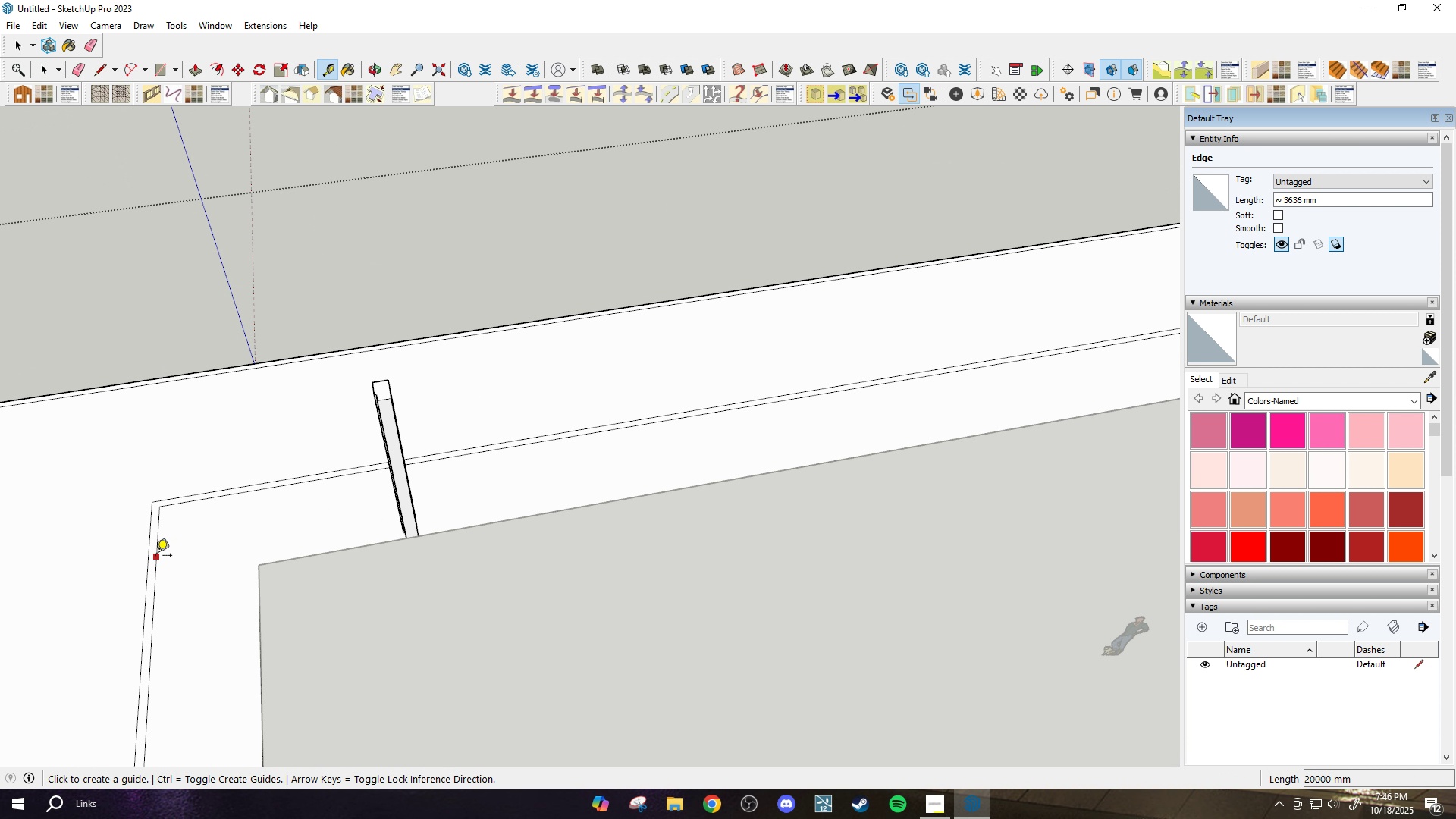 
left_click_drag(start_coordinate=[155, 557], to_coordinate=[159, 557])
 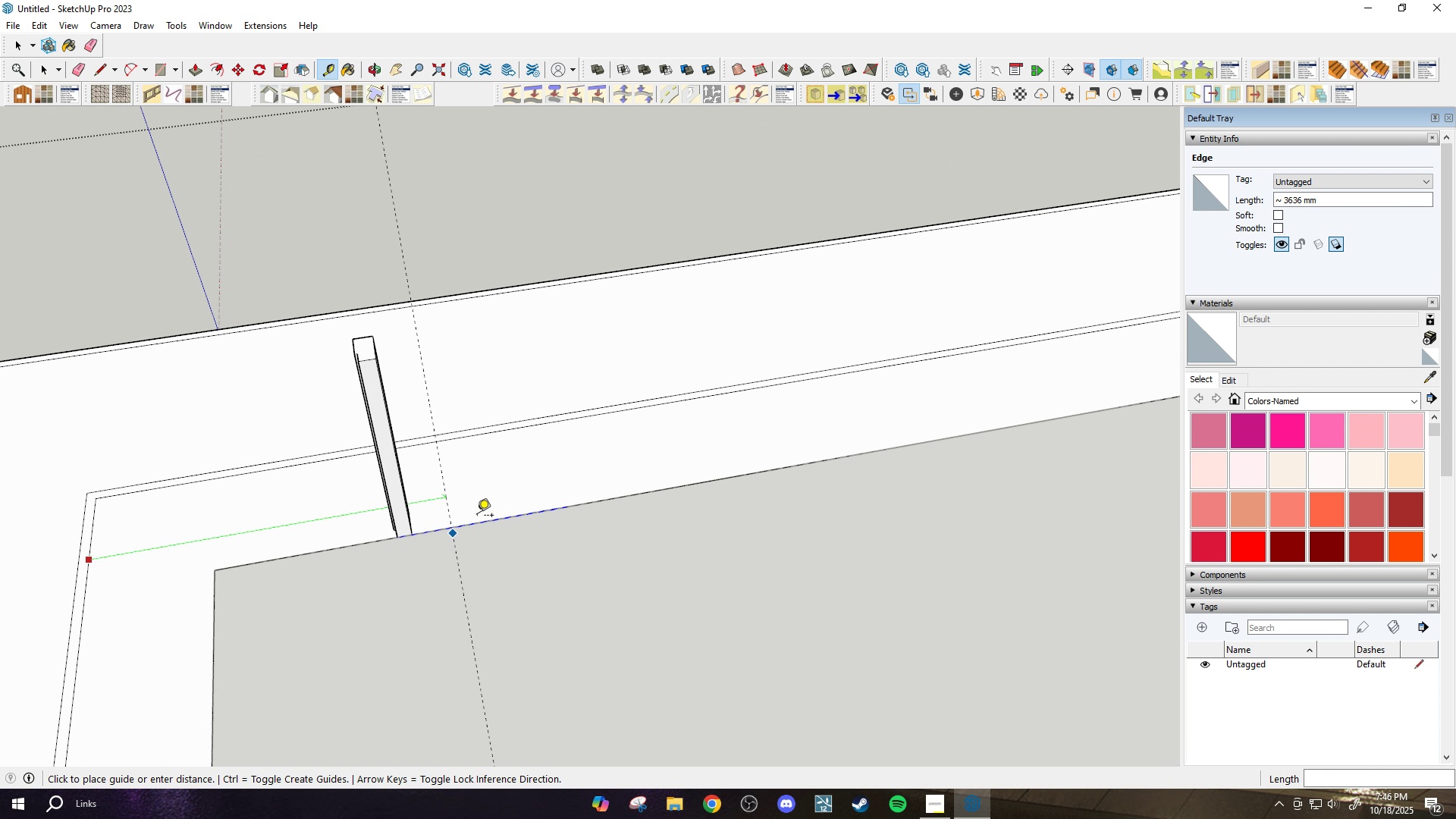 
scroll: coordinate [447, 541], scroll_direction: up, amount: 2.0
 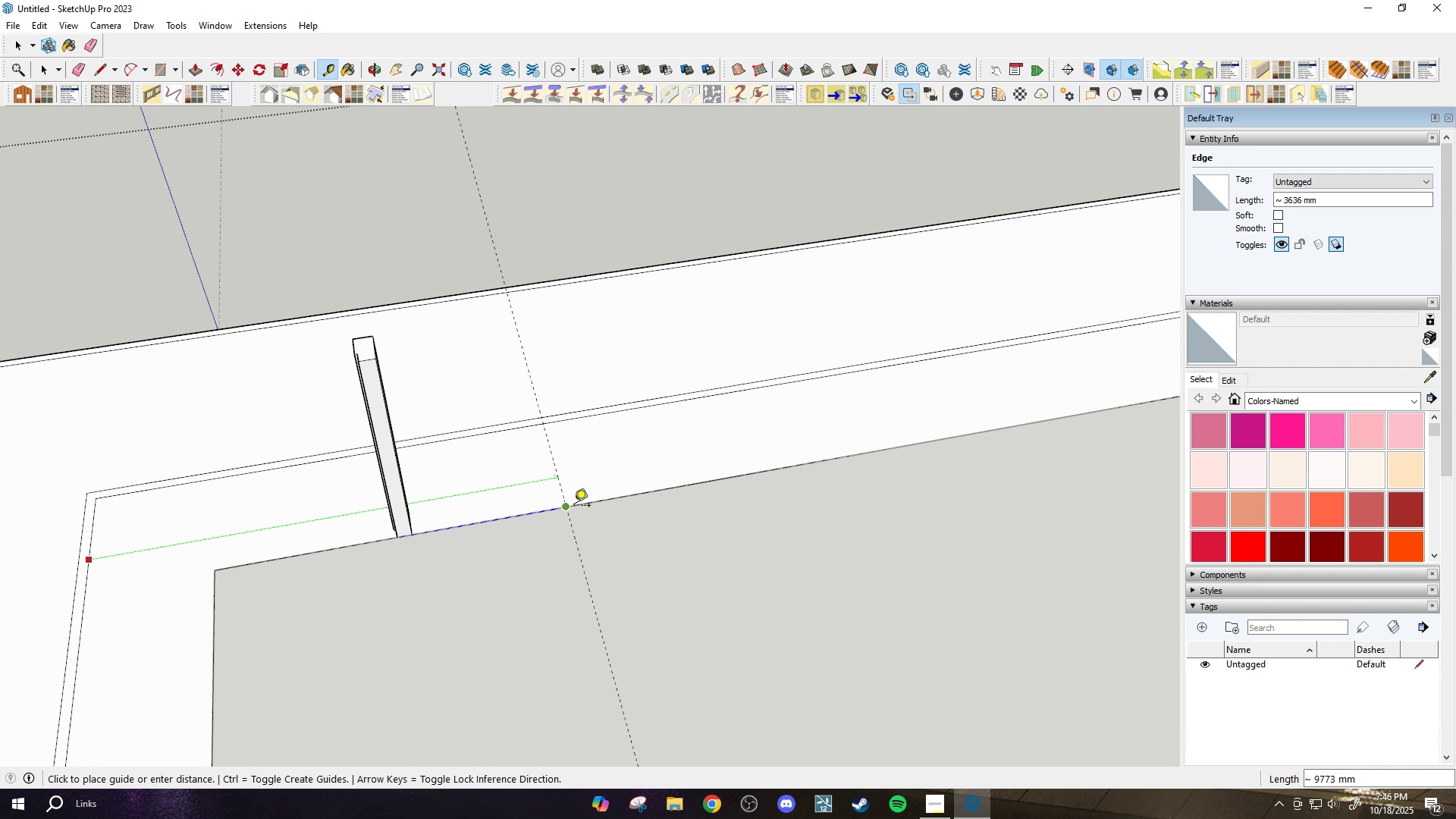 
left_click([573, 507])
 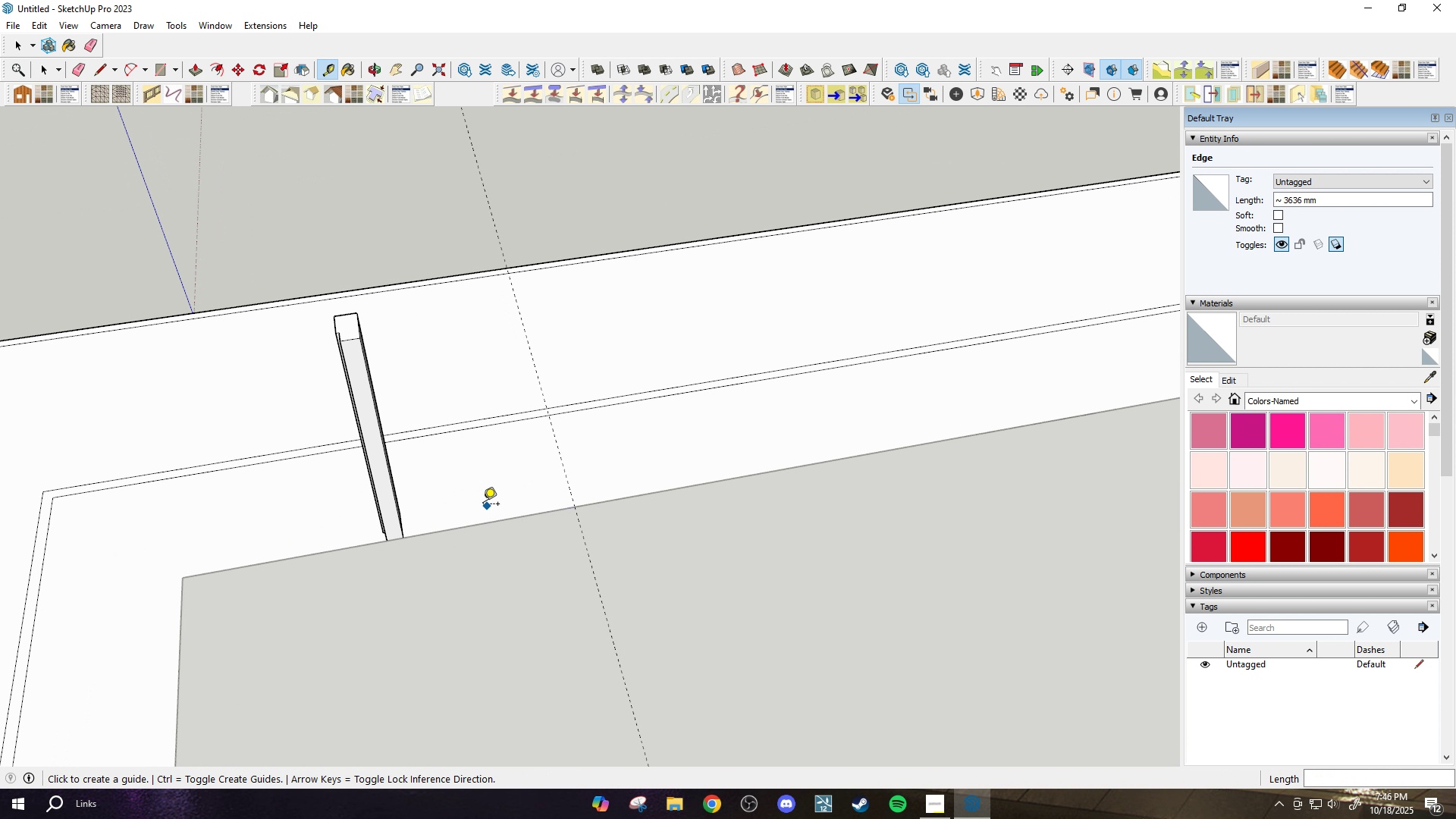 
scroll: coordinate [482, 505], scroll_direction: up, amount: 5.0
 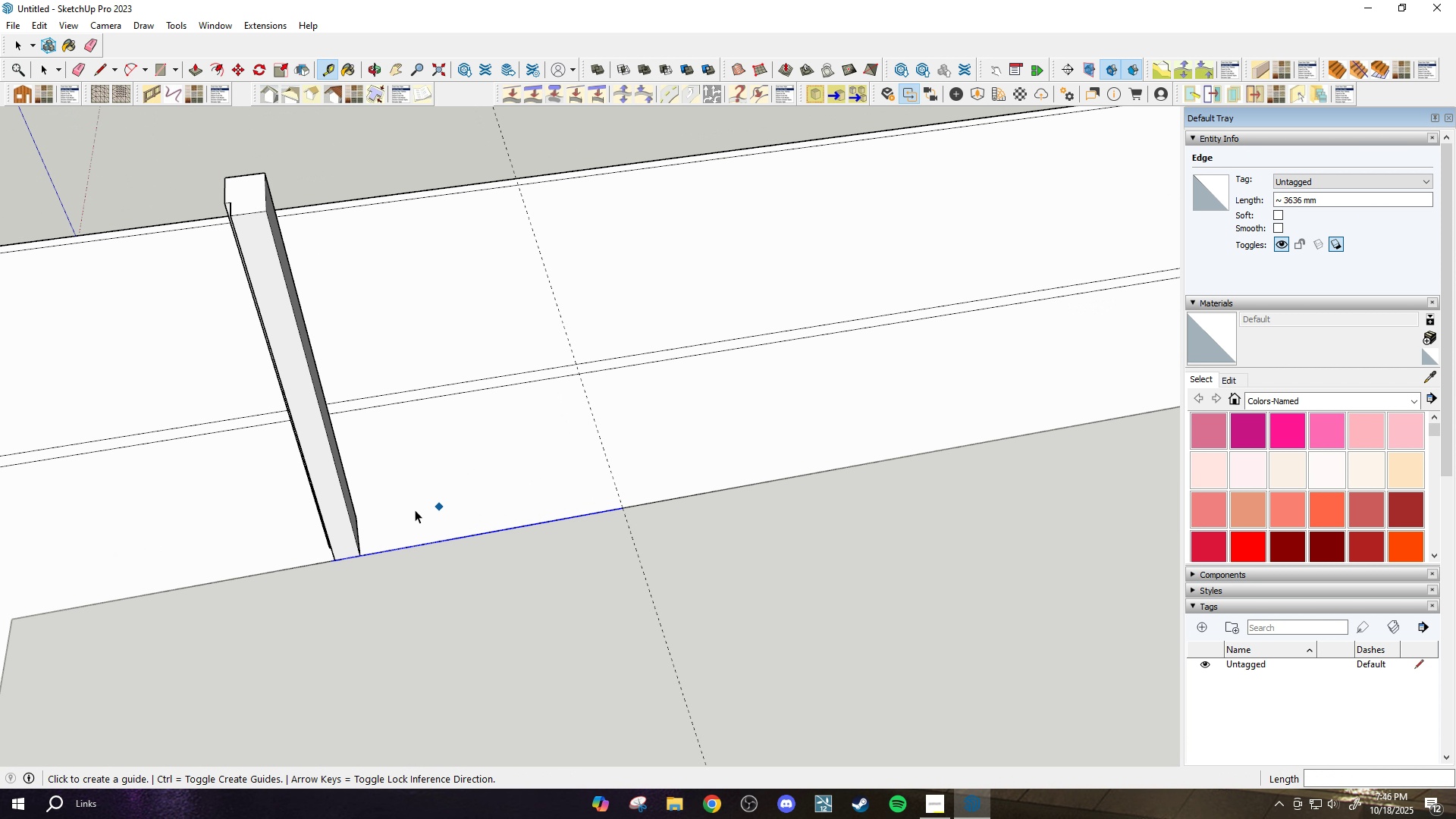 
key(Space)
 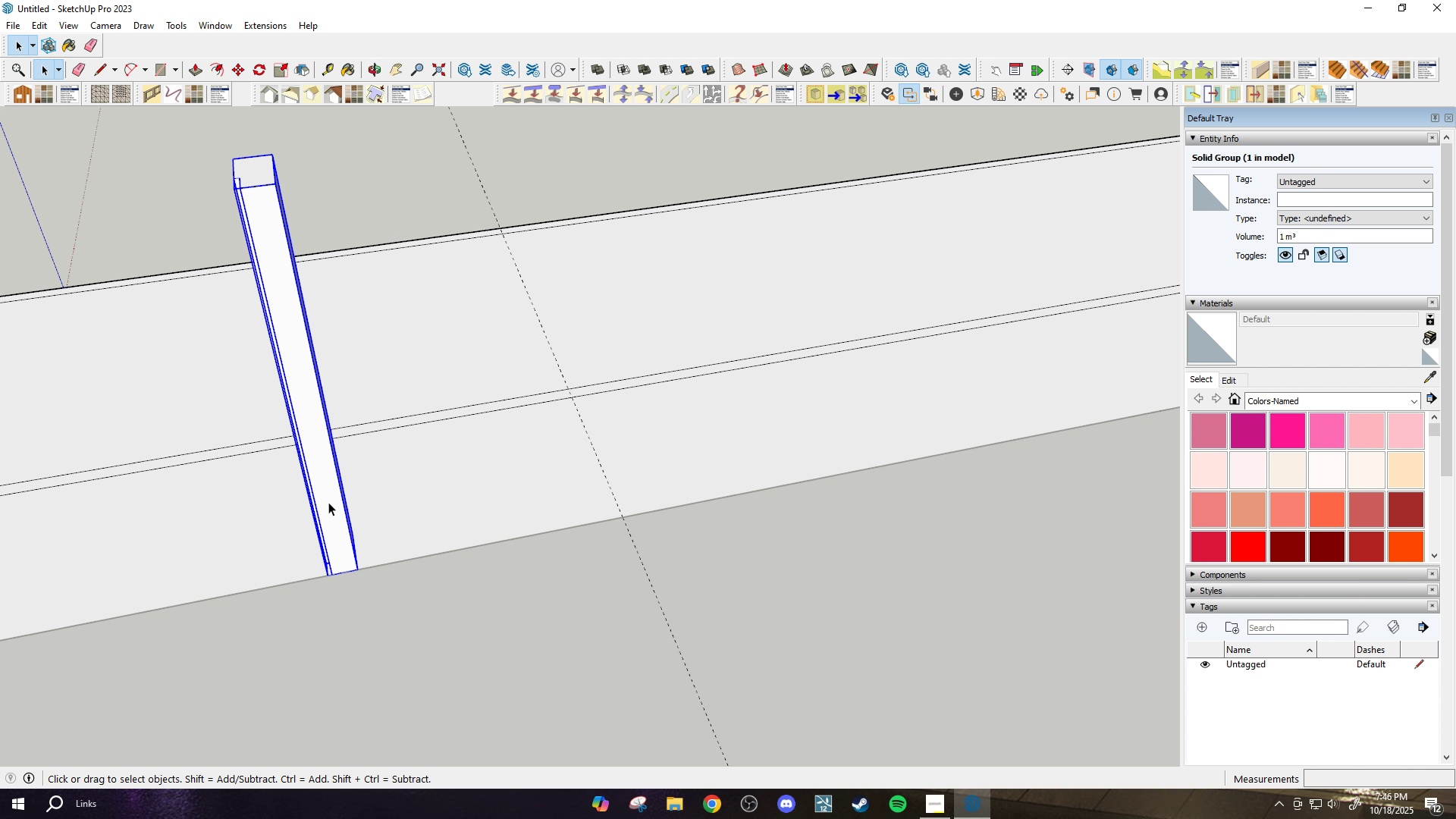 
scroll: coordinate [340, 510], scroll_direction: down, amount: 3.0
 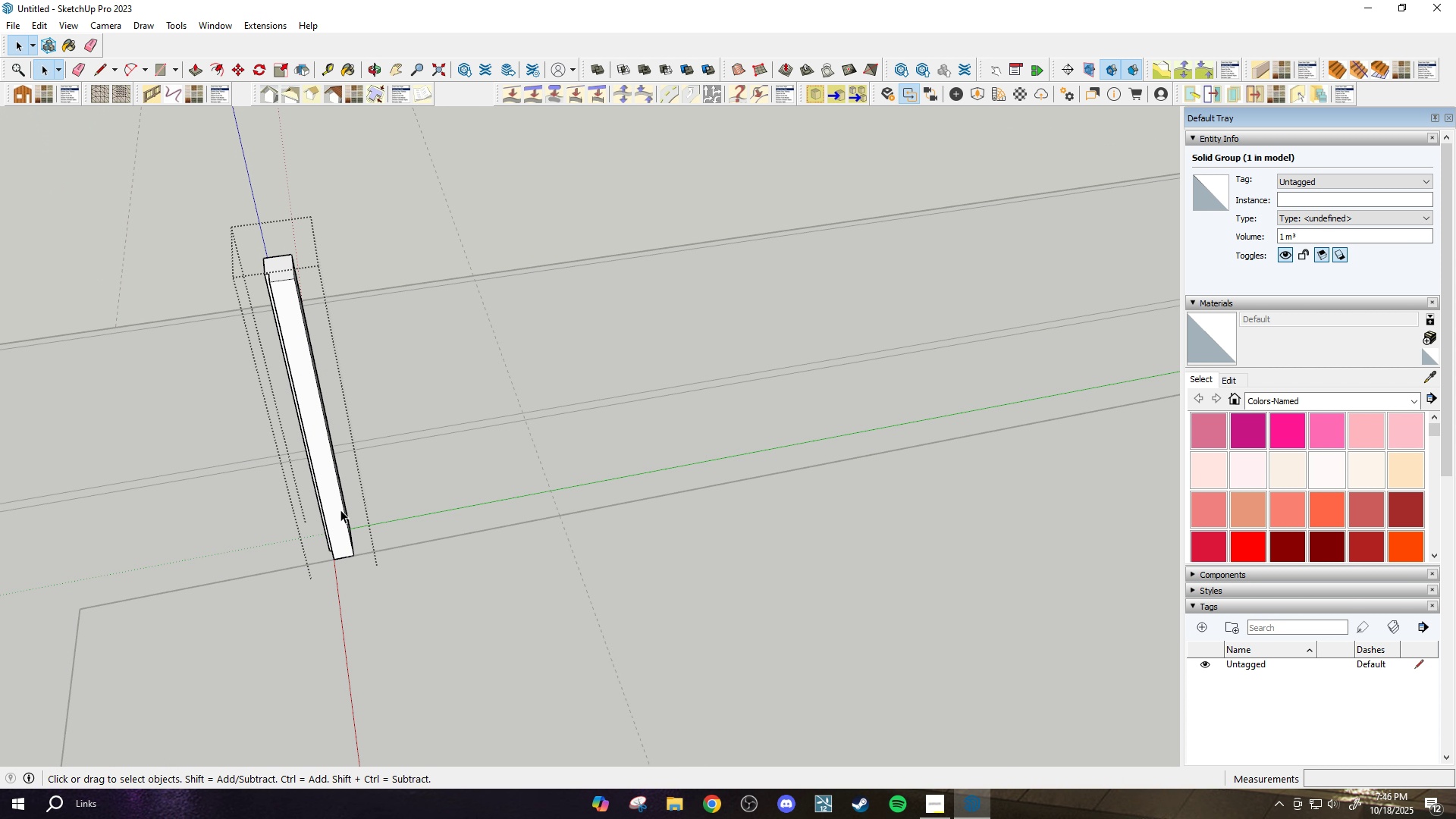 
double_click([340, 510])
 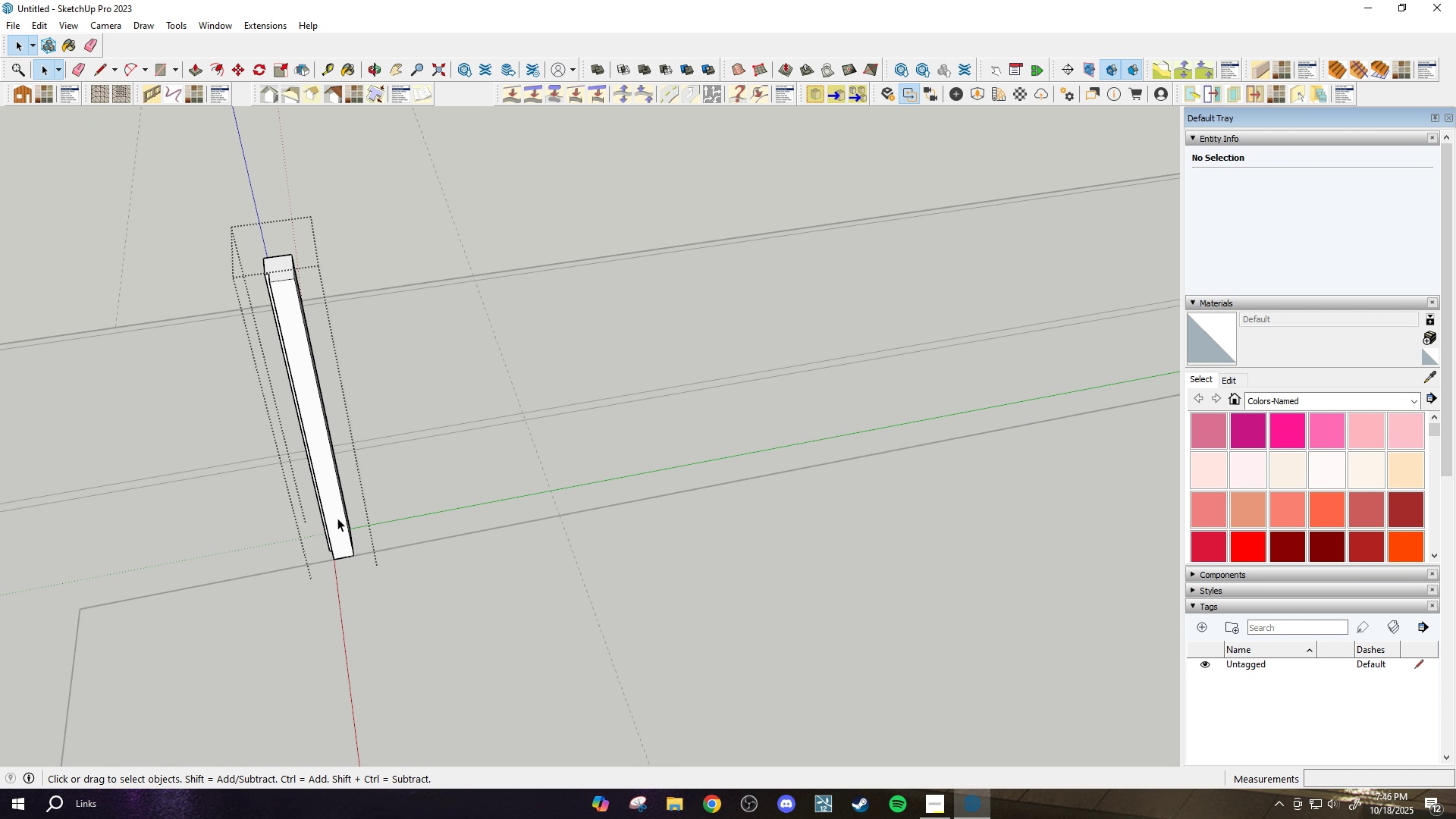 
scroll: coordinate [337, 518], scroll_direction: down, amount: 2.0
 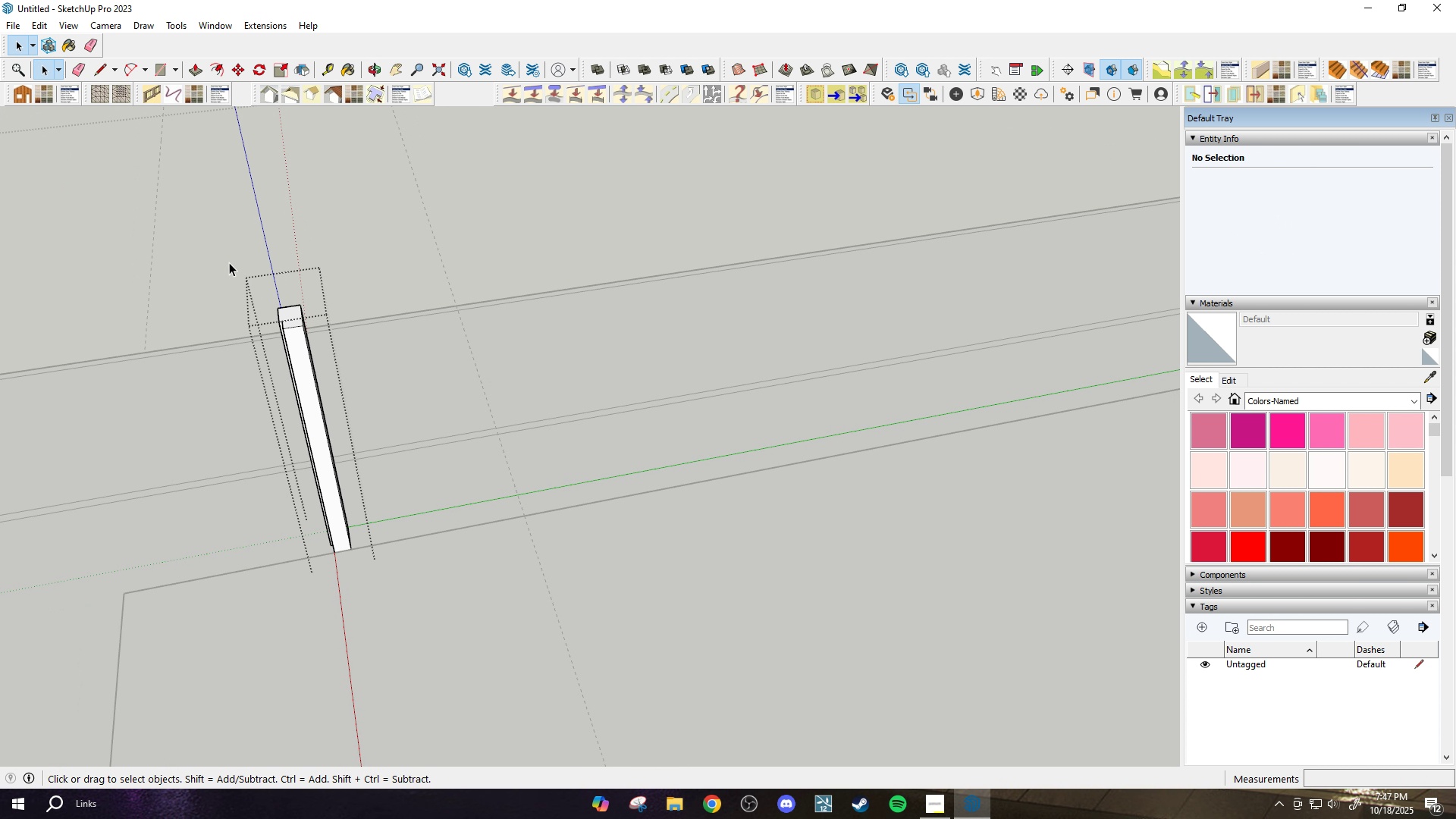 
left_click_drag(start_coordinate=[229, 262], to_coordinate=[418, 628])
 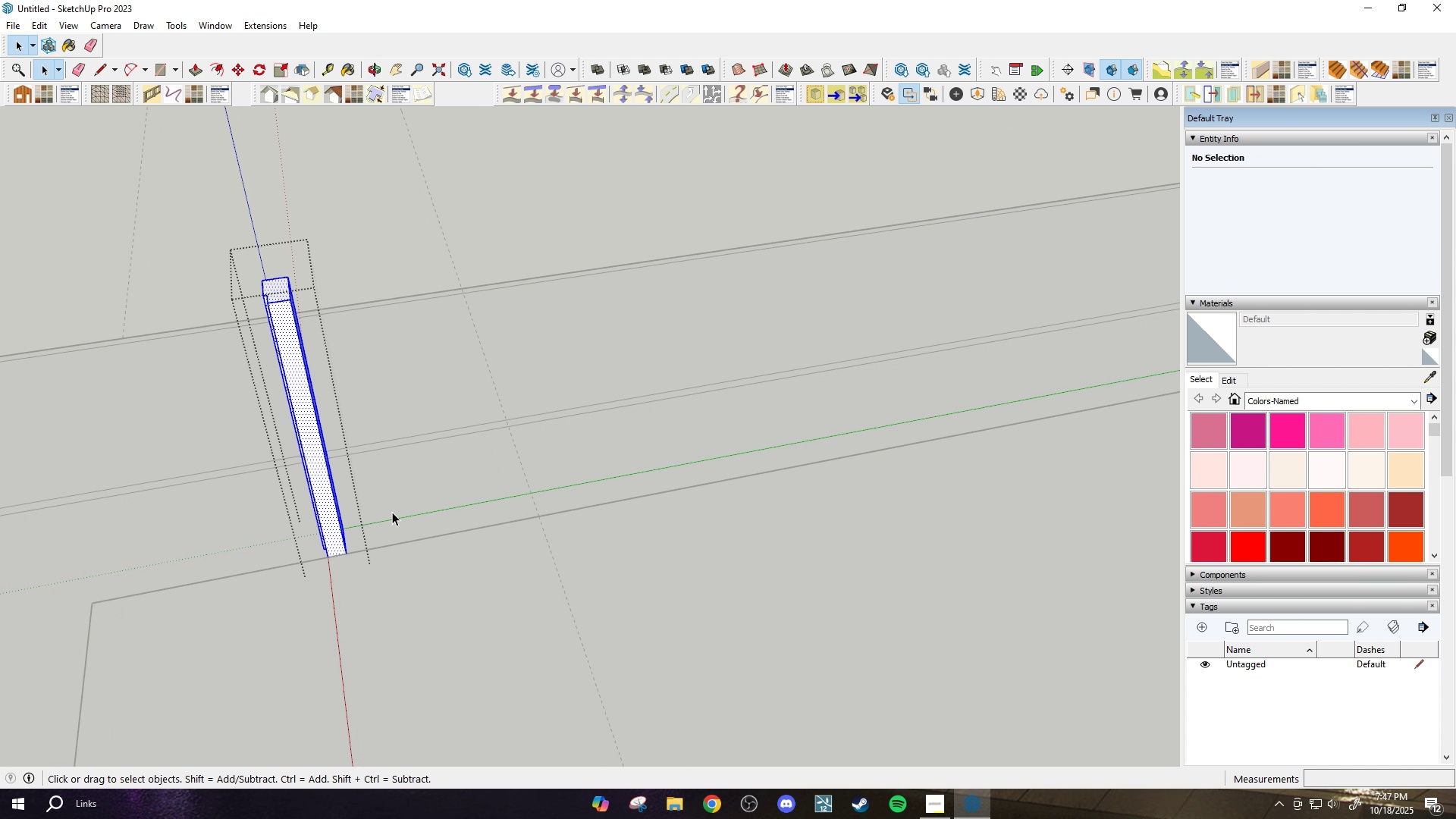 
scroll: coordinate [392, 512], scroll_direction: up, amount: 2.0
 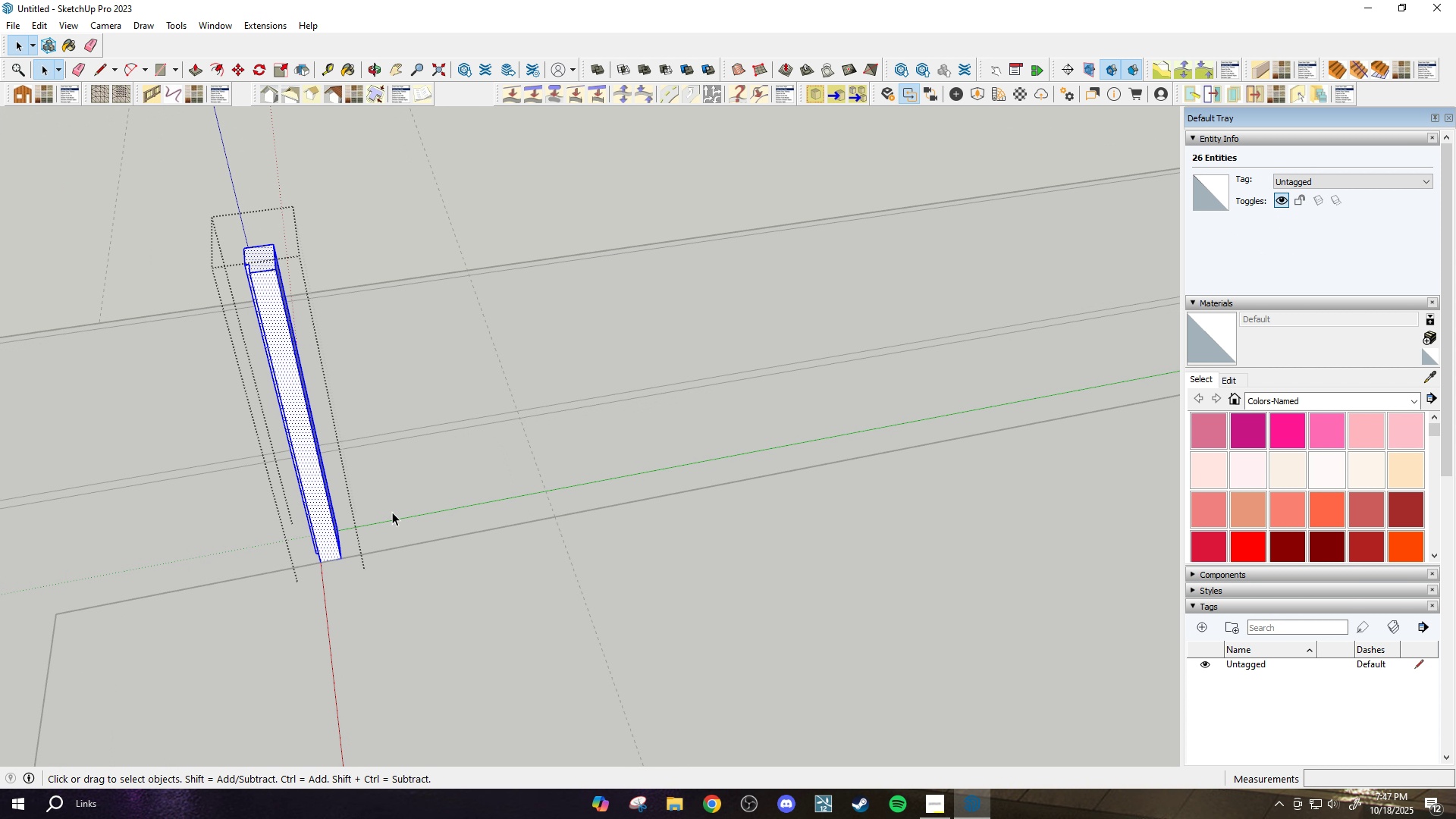 
key(M)
 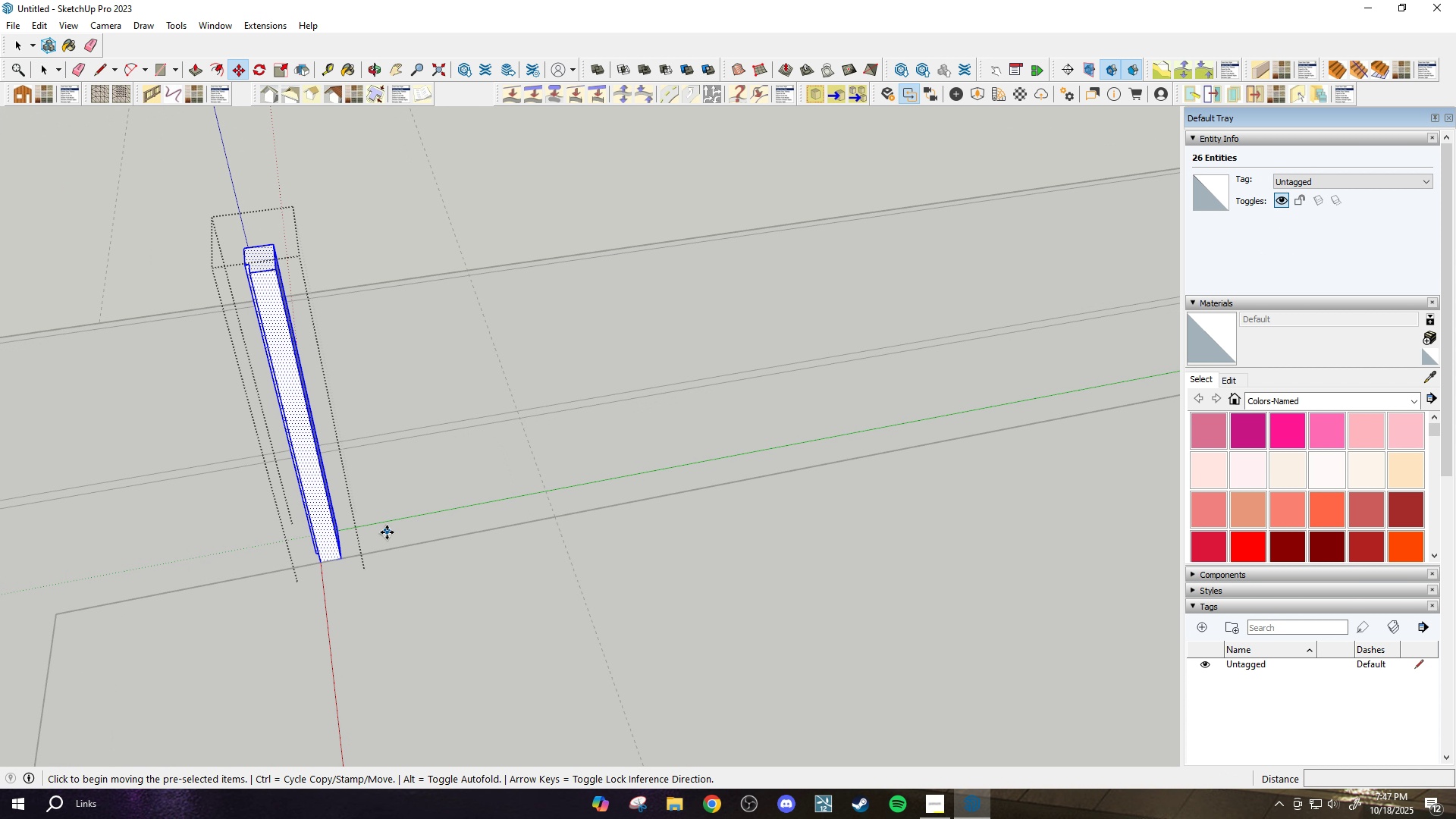 
scroll: coordinate [387, 532], scroll_direction: up, amount: 2.0
 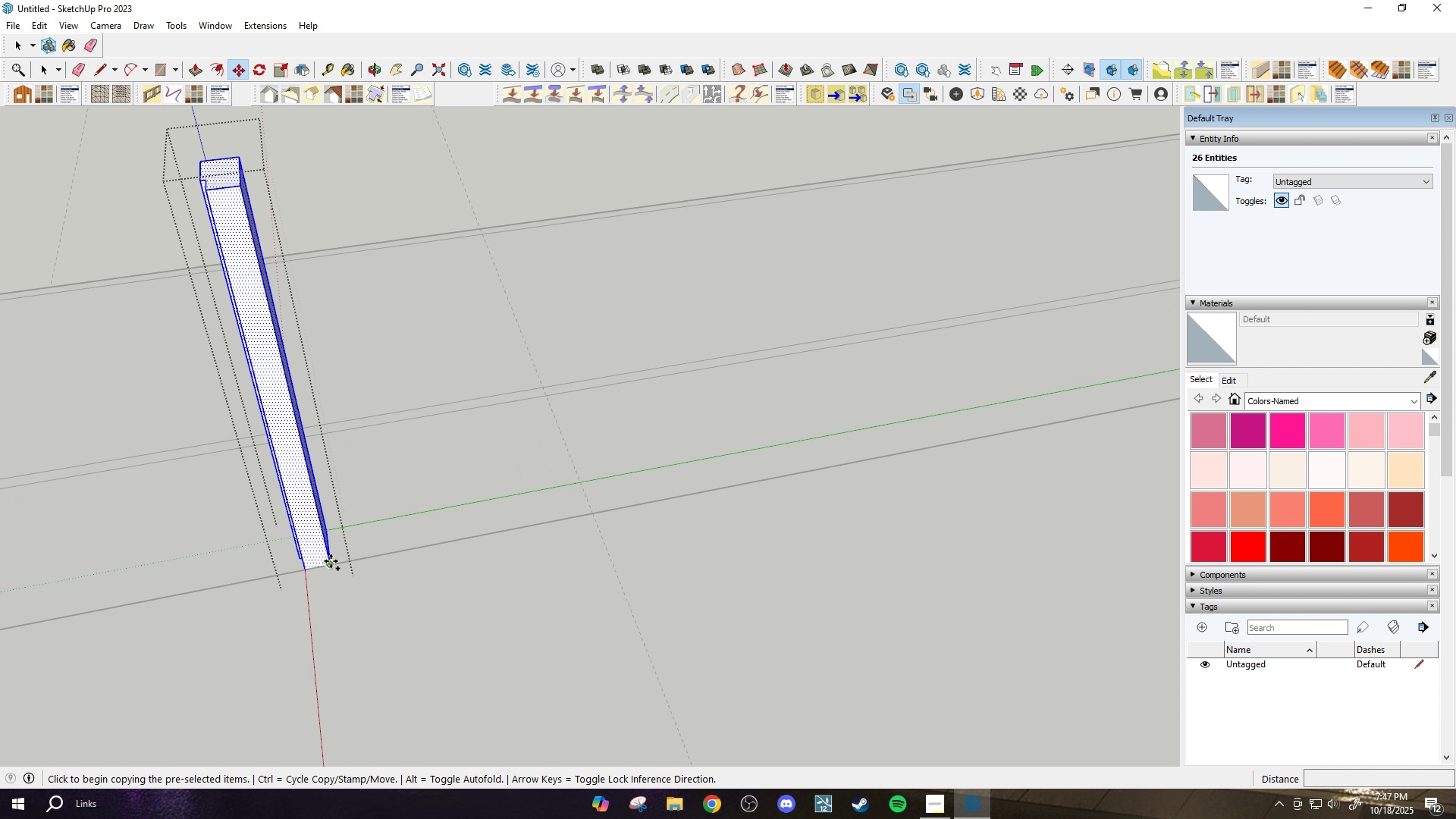 
key(Control+ControlLeft)
 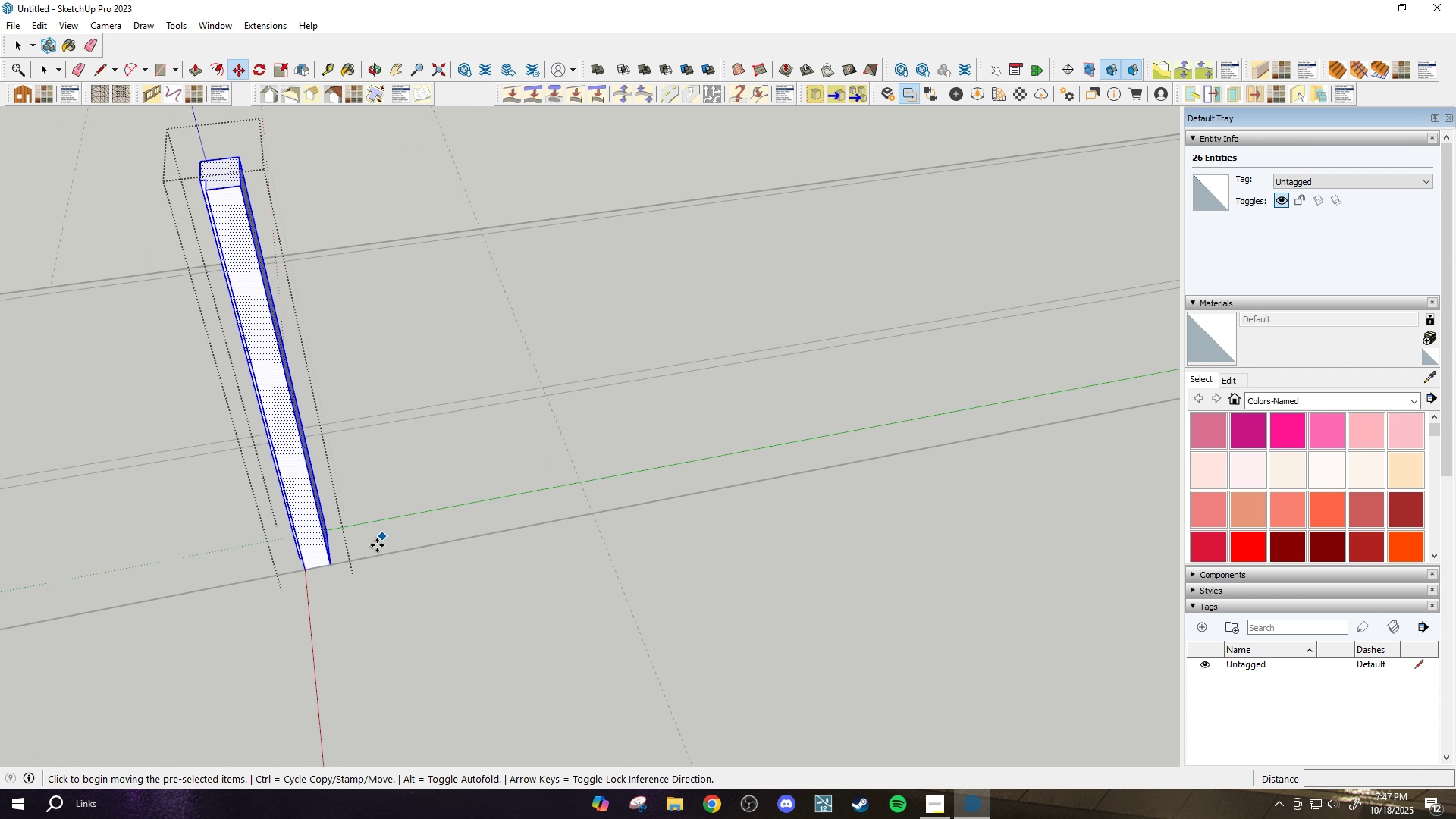 
left_click([331, 561])
 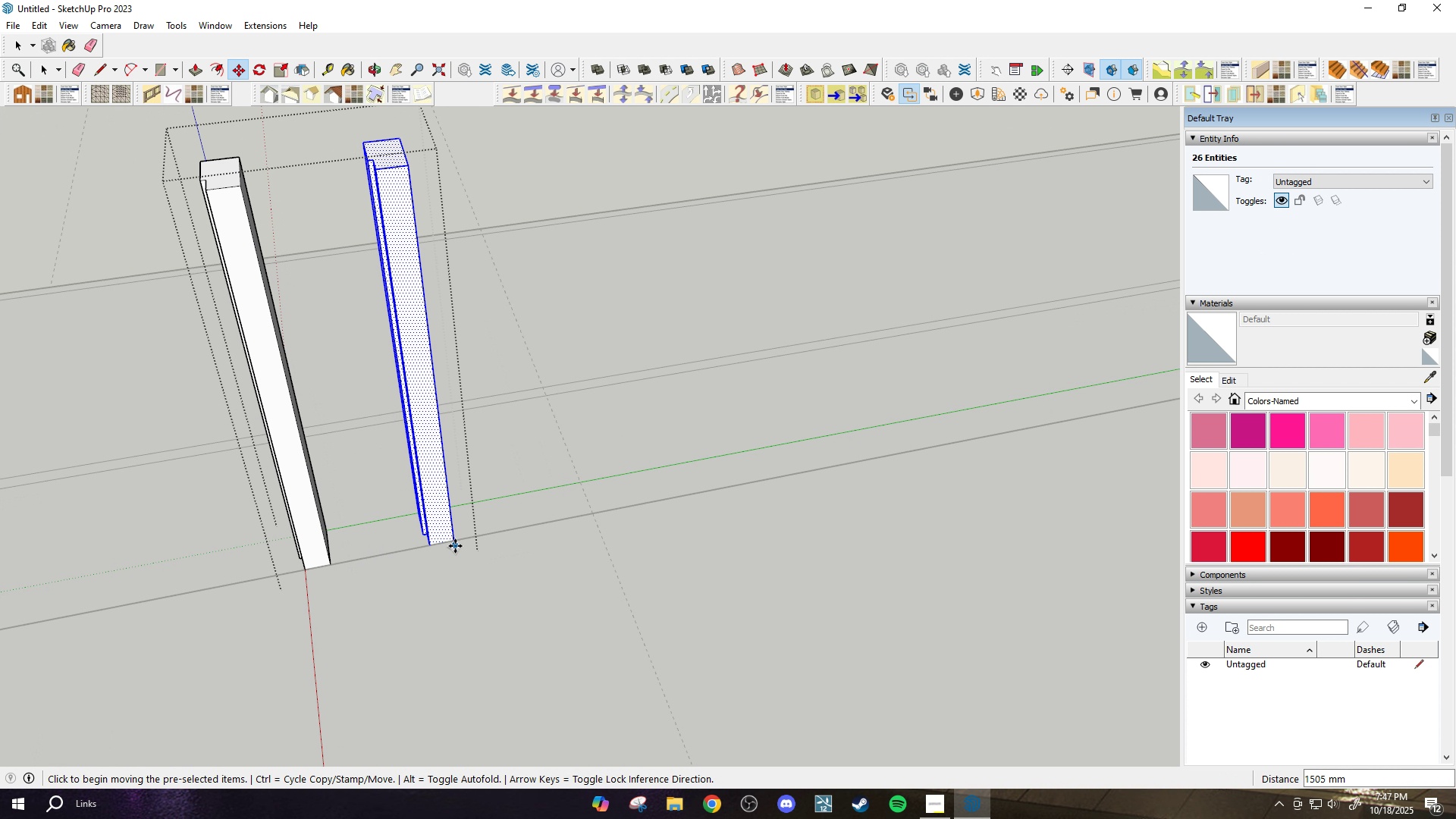 
scroll: coordinate [408, 384], scroll_direction: down, amount: 1.0
 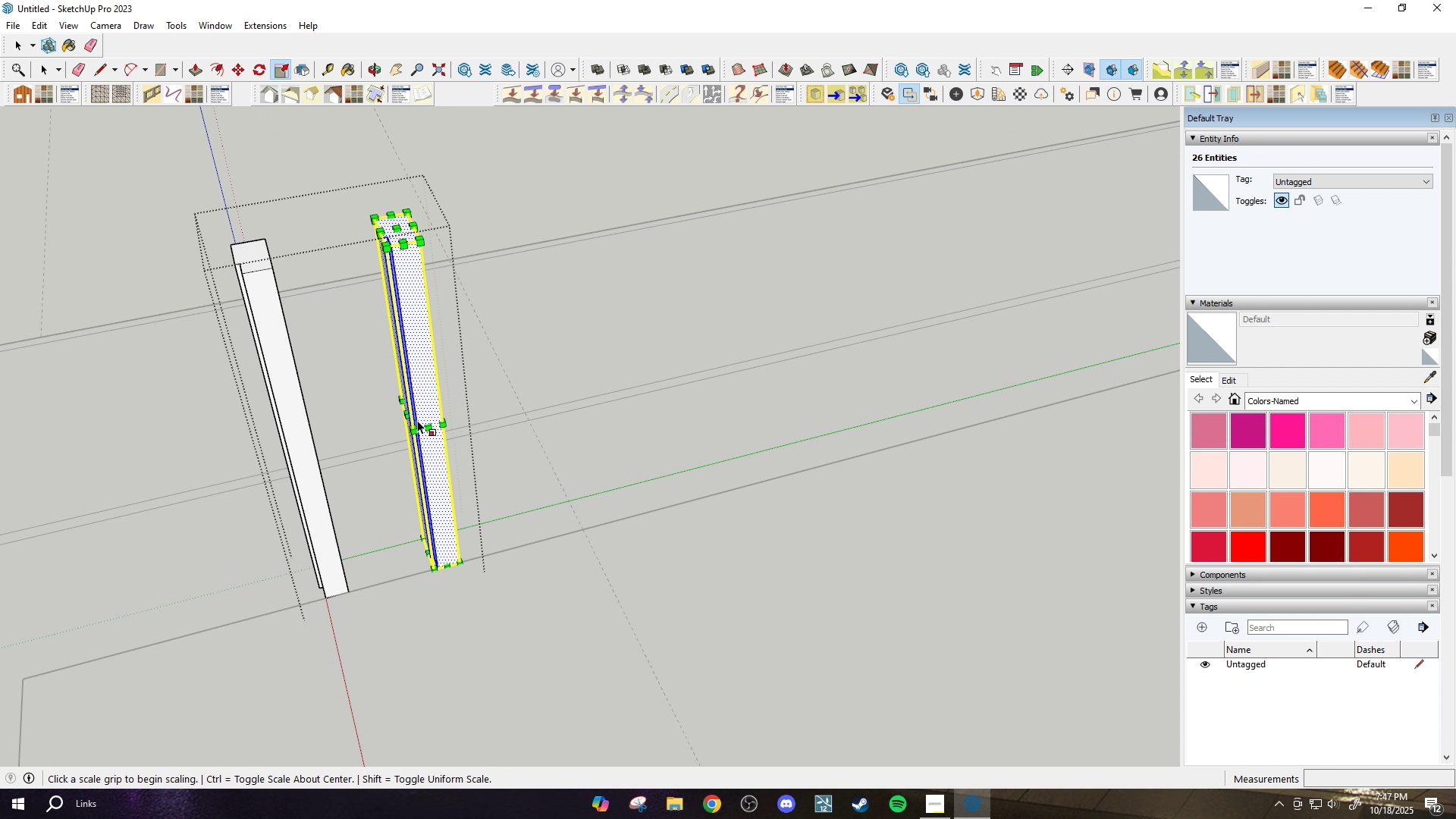 
key(S)
 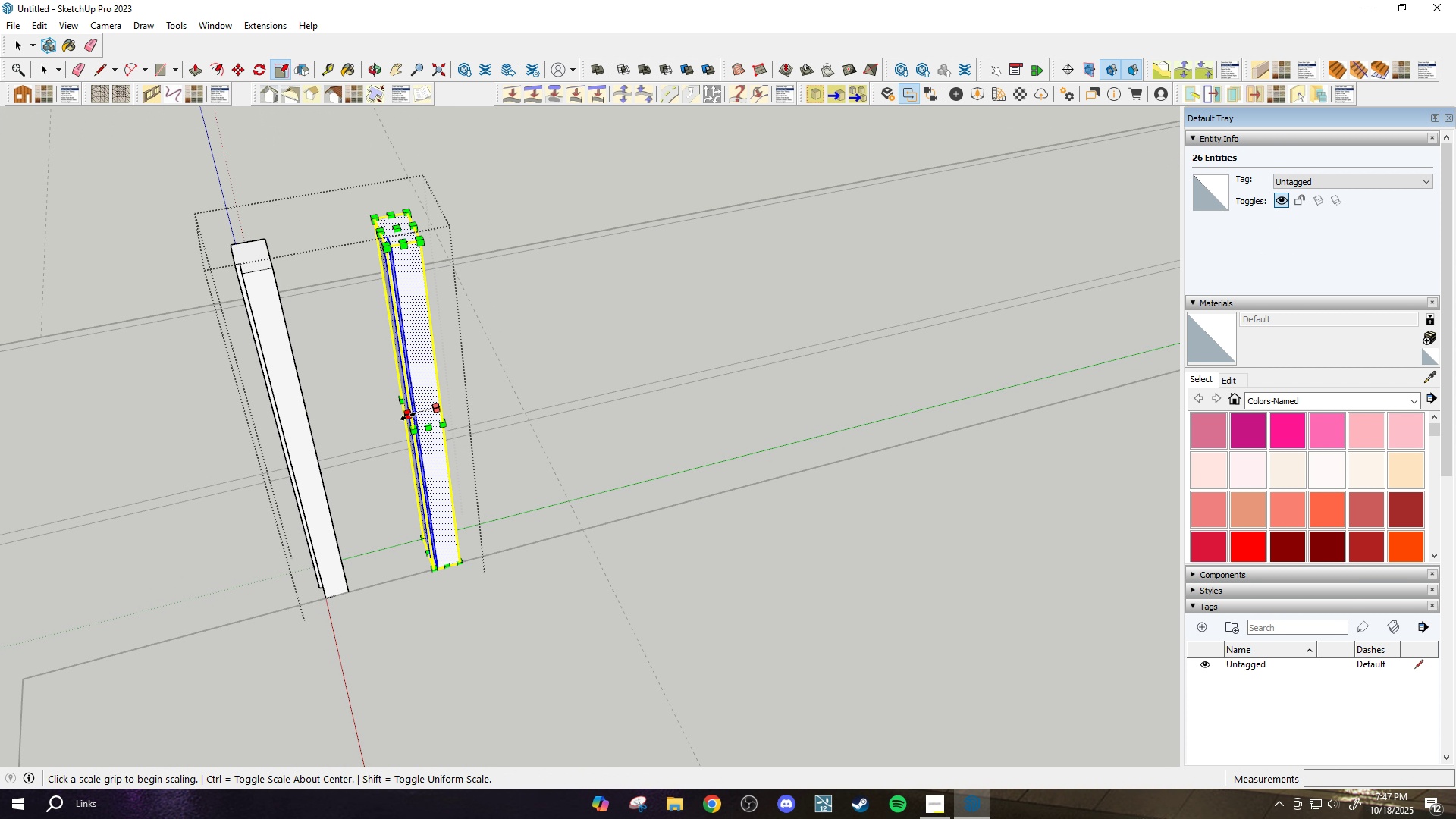 
left_click([408, 415])
 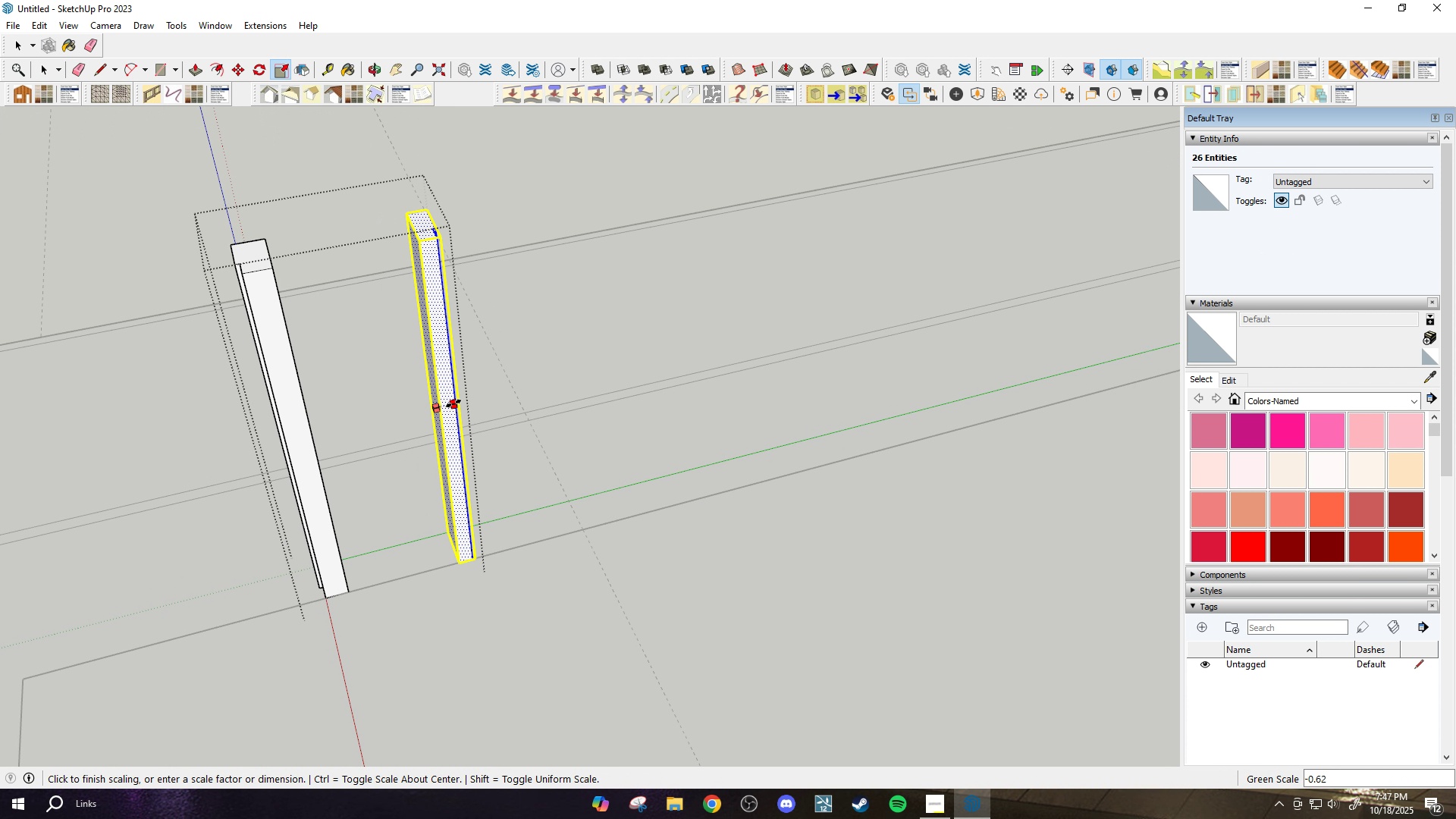 
key(Minus)
 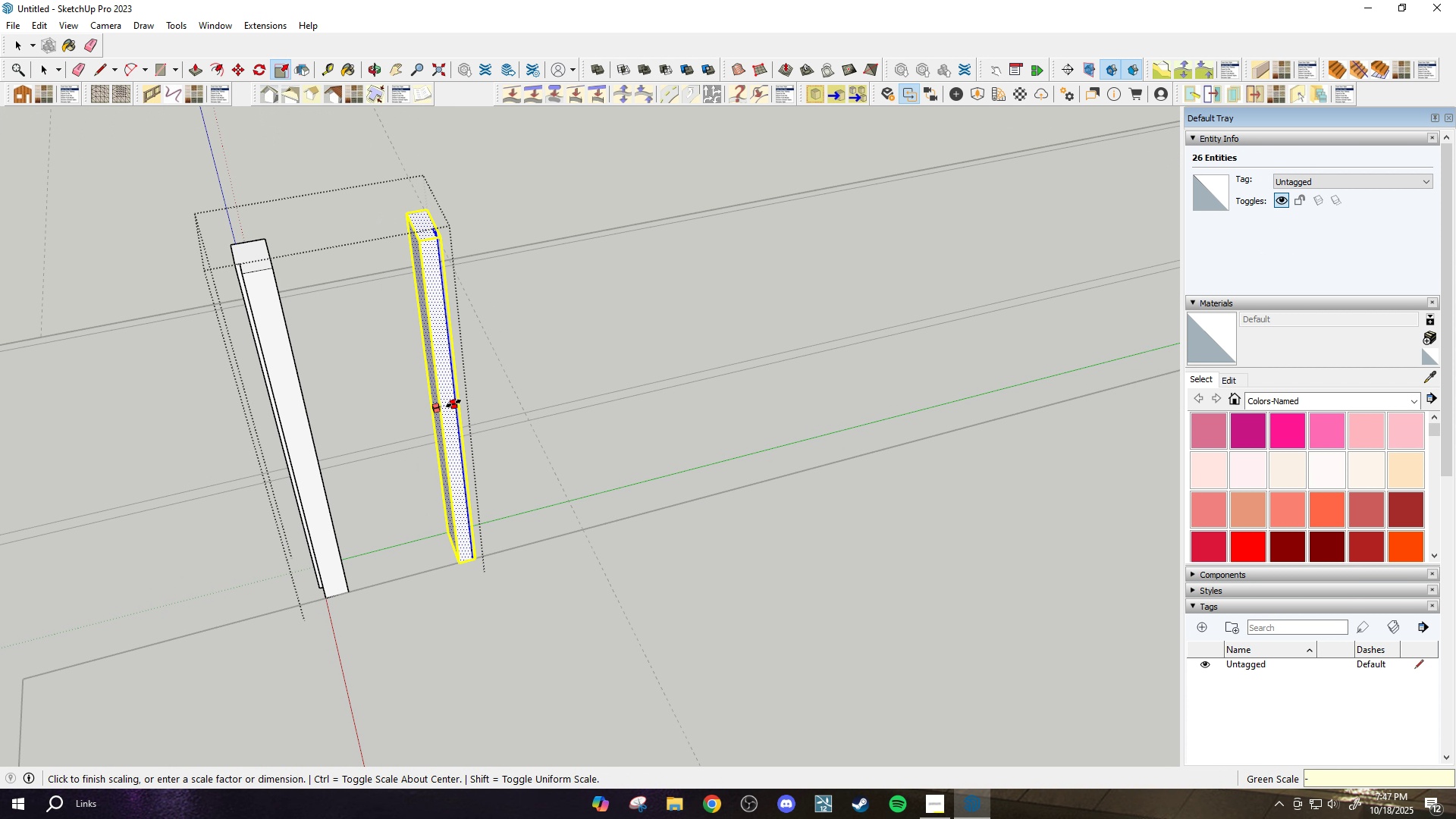 
key(1)
 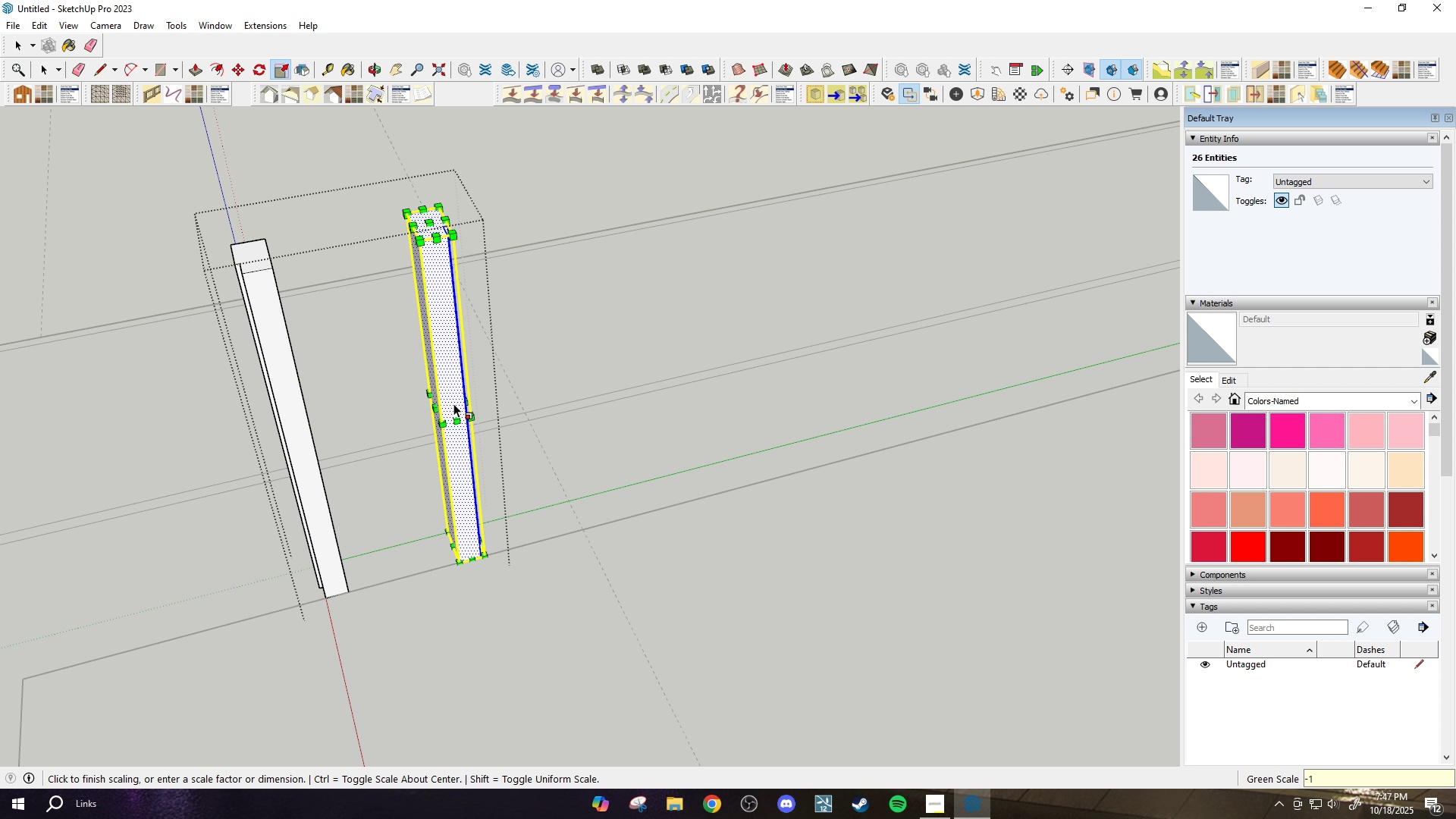 
key(Enter)
 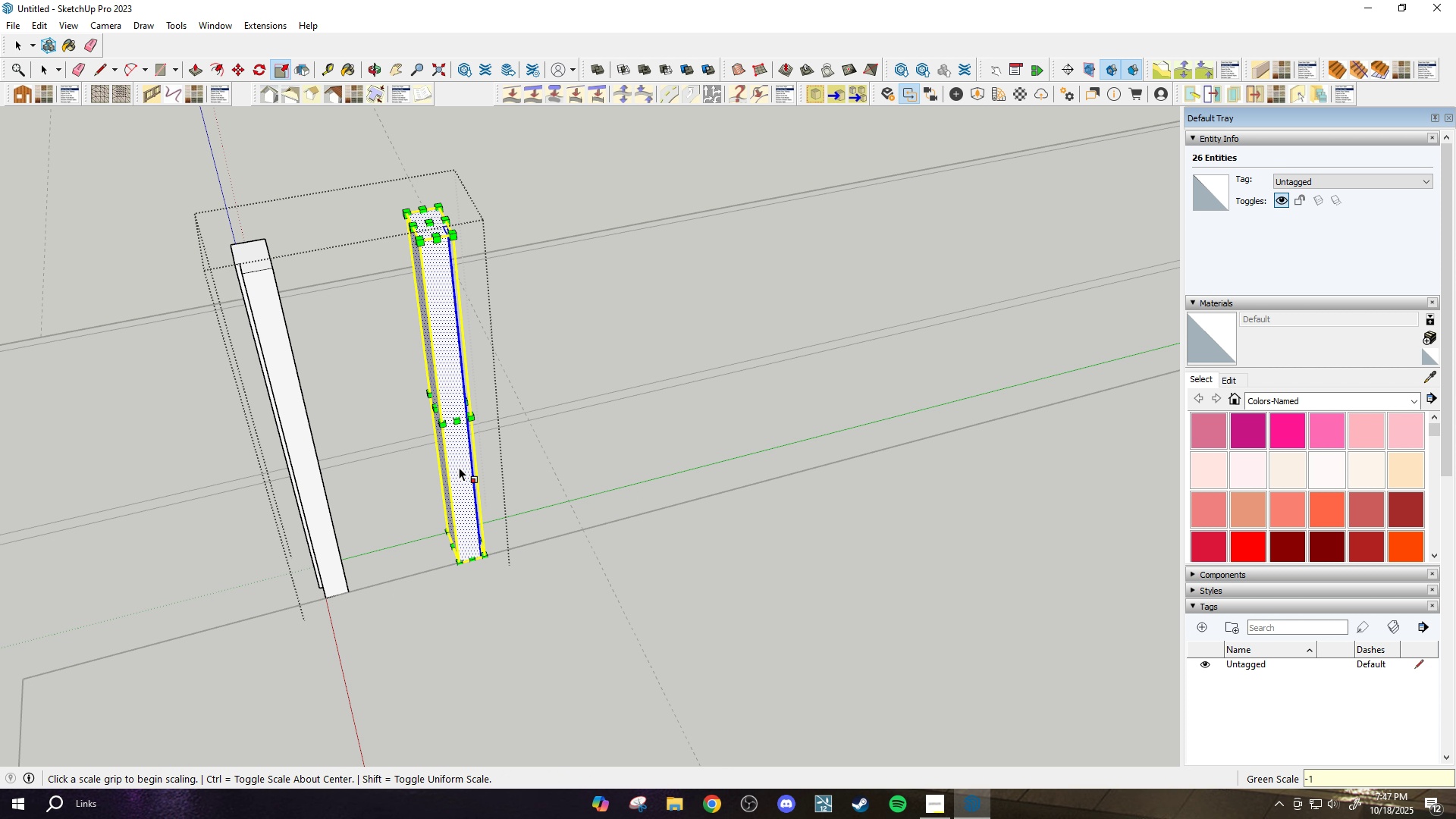 
scroll: coordinate [501, 514], scroll_direction: up, amount: 8.0
 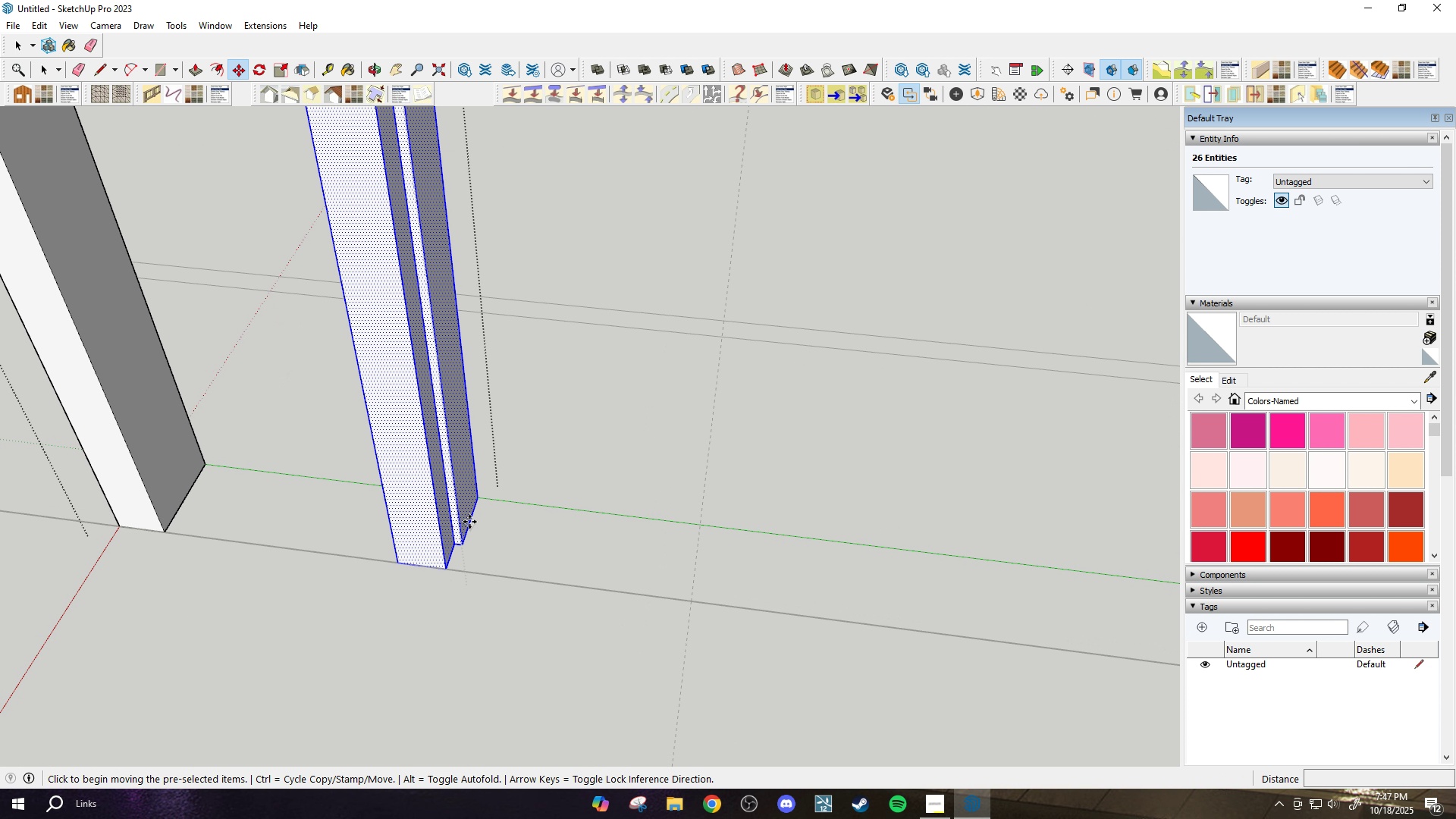 
key(M)
 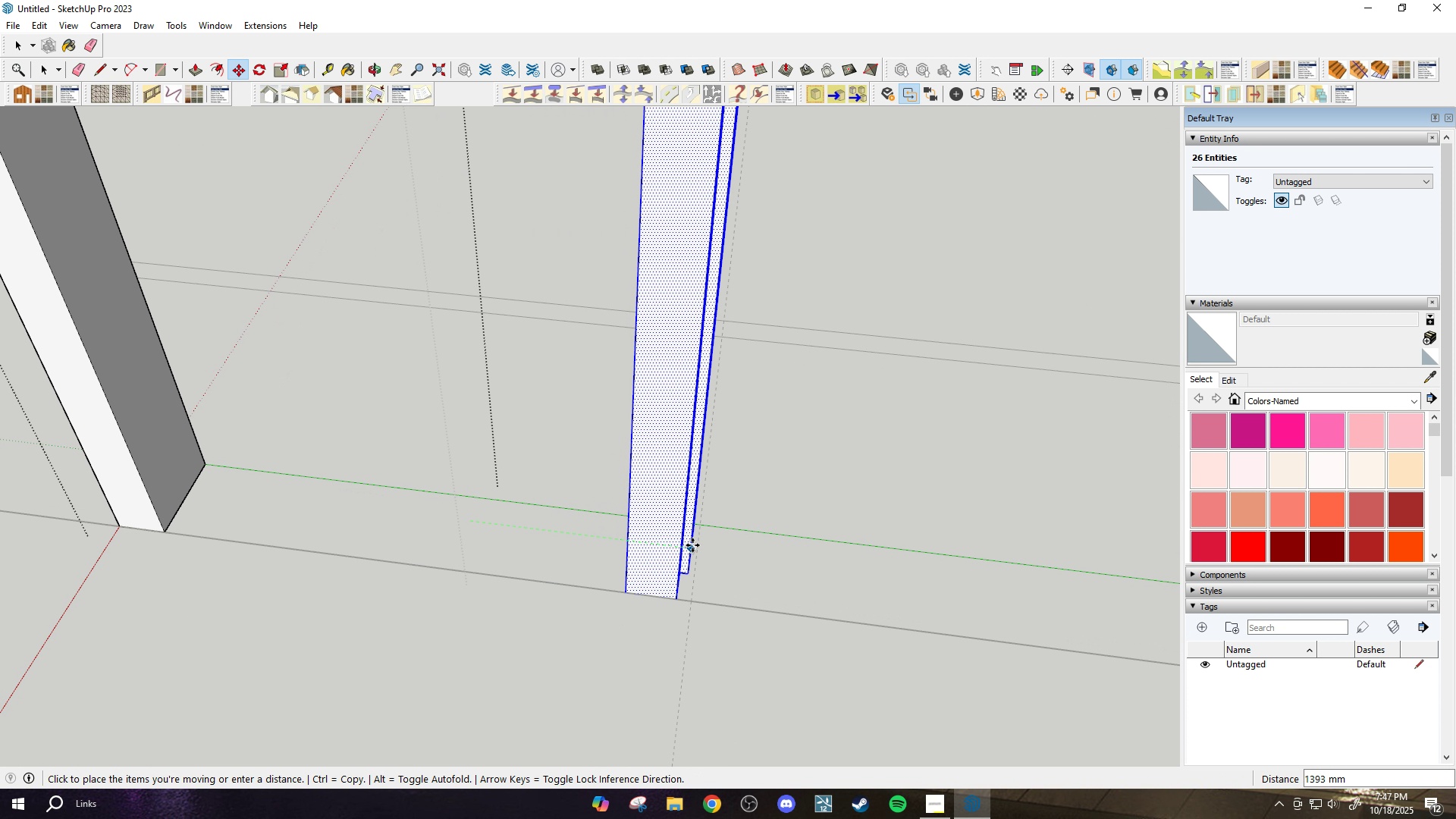 
left_click([701, 547])
 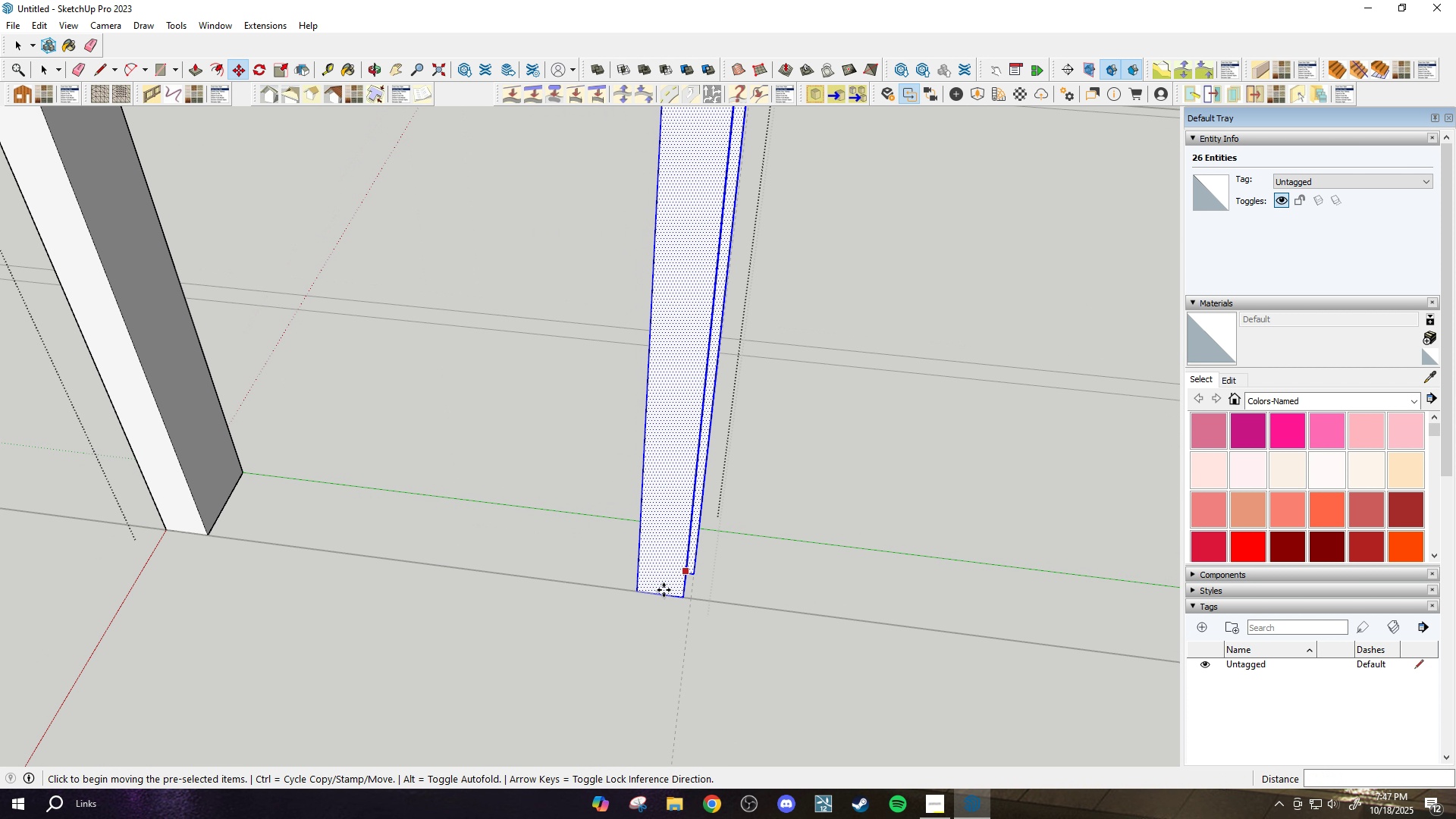 
scroll: coordinate [774, 551], scroll_direction: down, amount: 9.0
 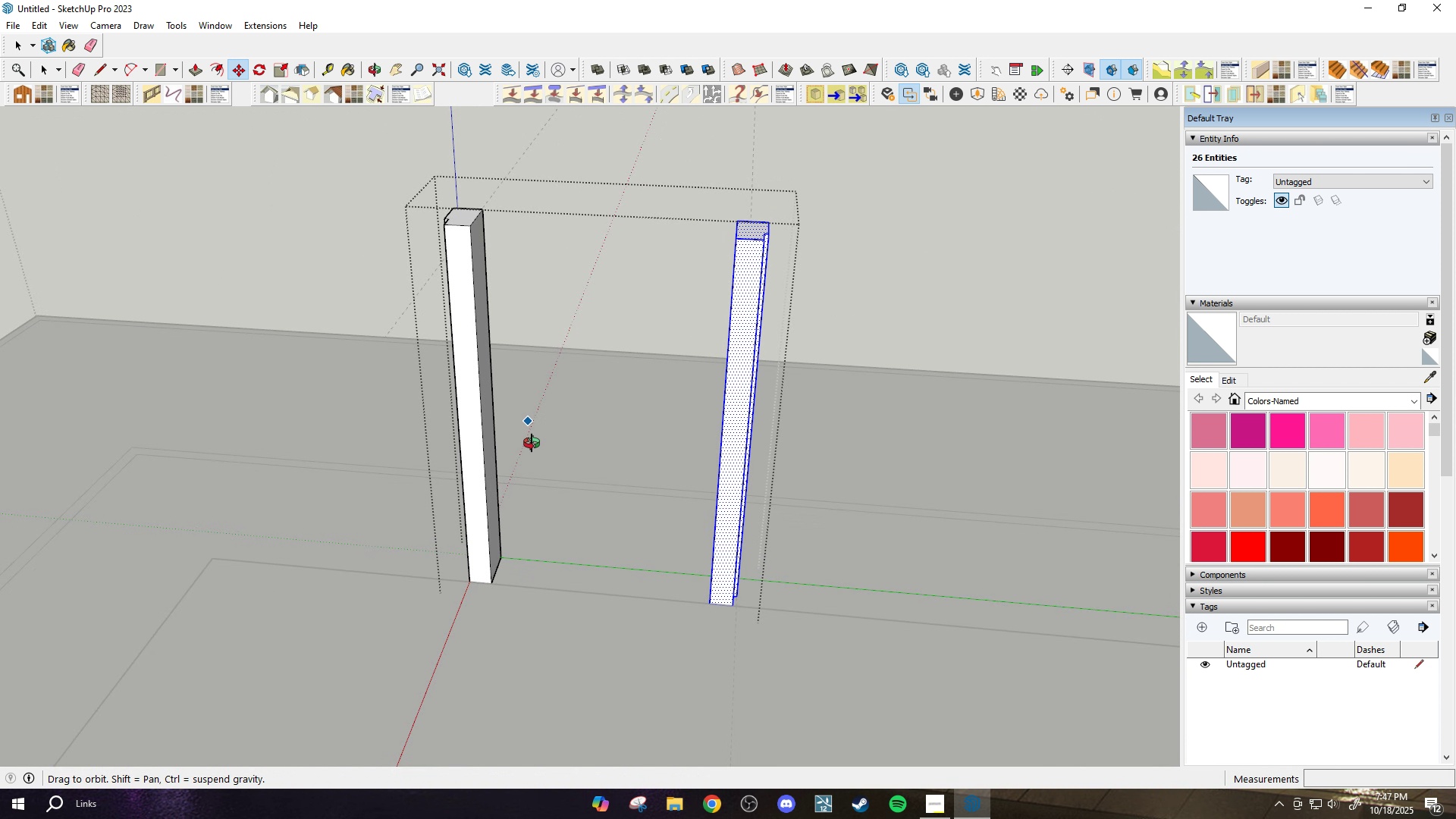 
key(T)
 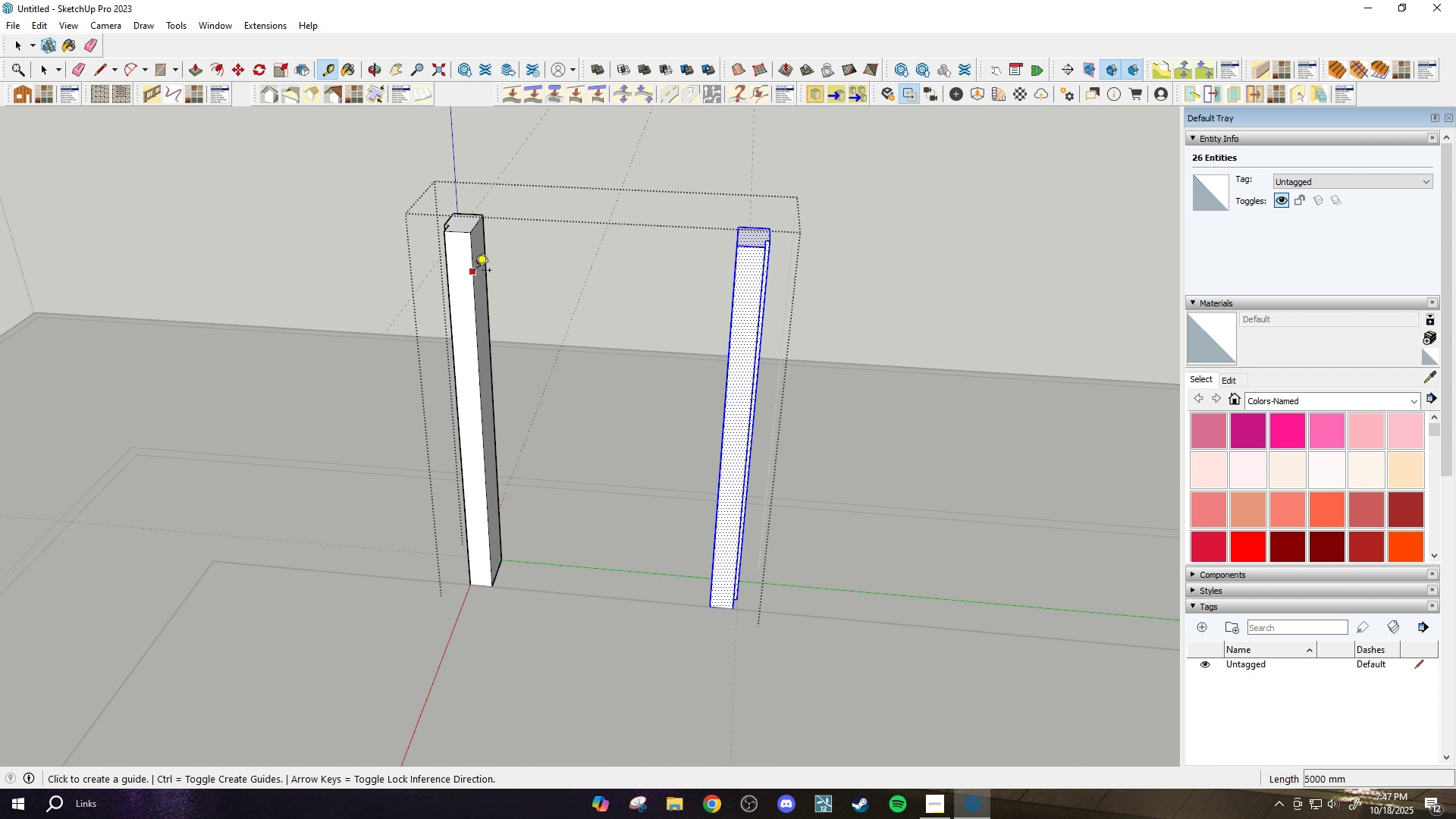 
scroll: coordinate [475, 271], scroll_direction: up, amount: 2.0
 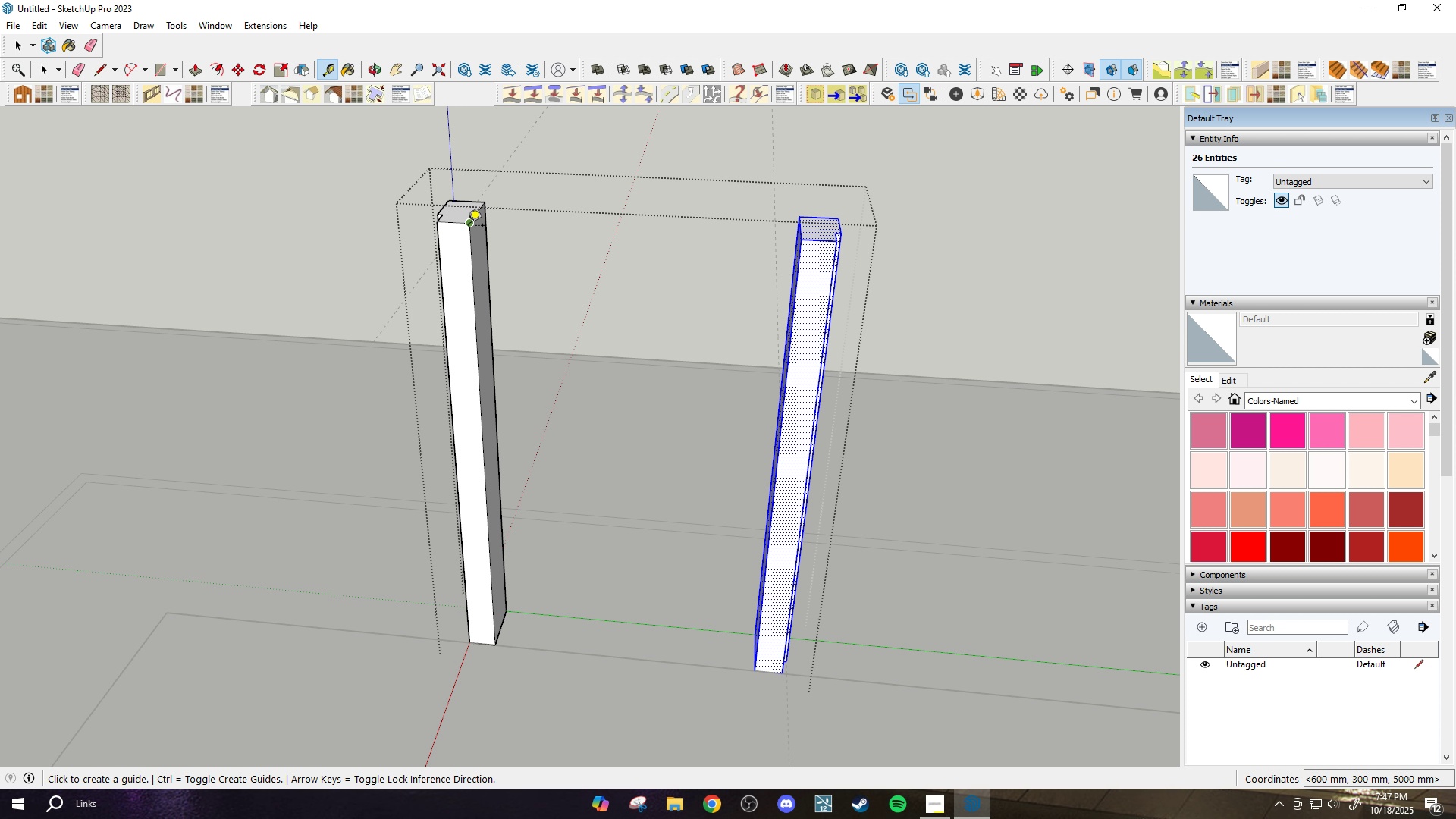 
left_click_drag(start_coordinate=[468, 226], to_coordinate=[477, 225])
 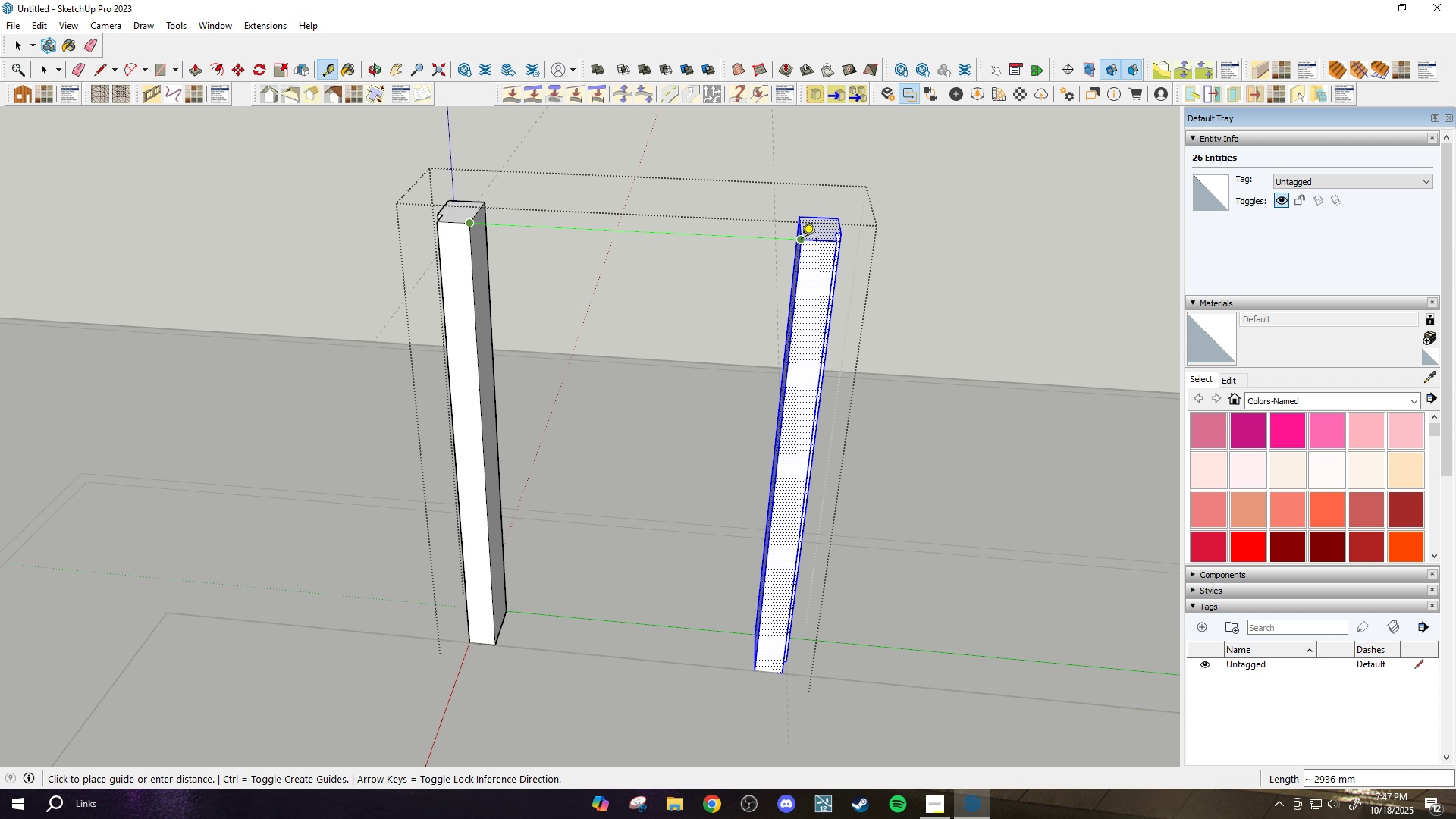 
left_click([802, 241])
 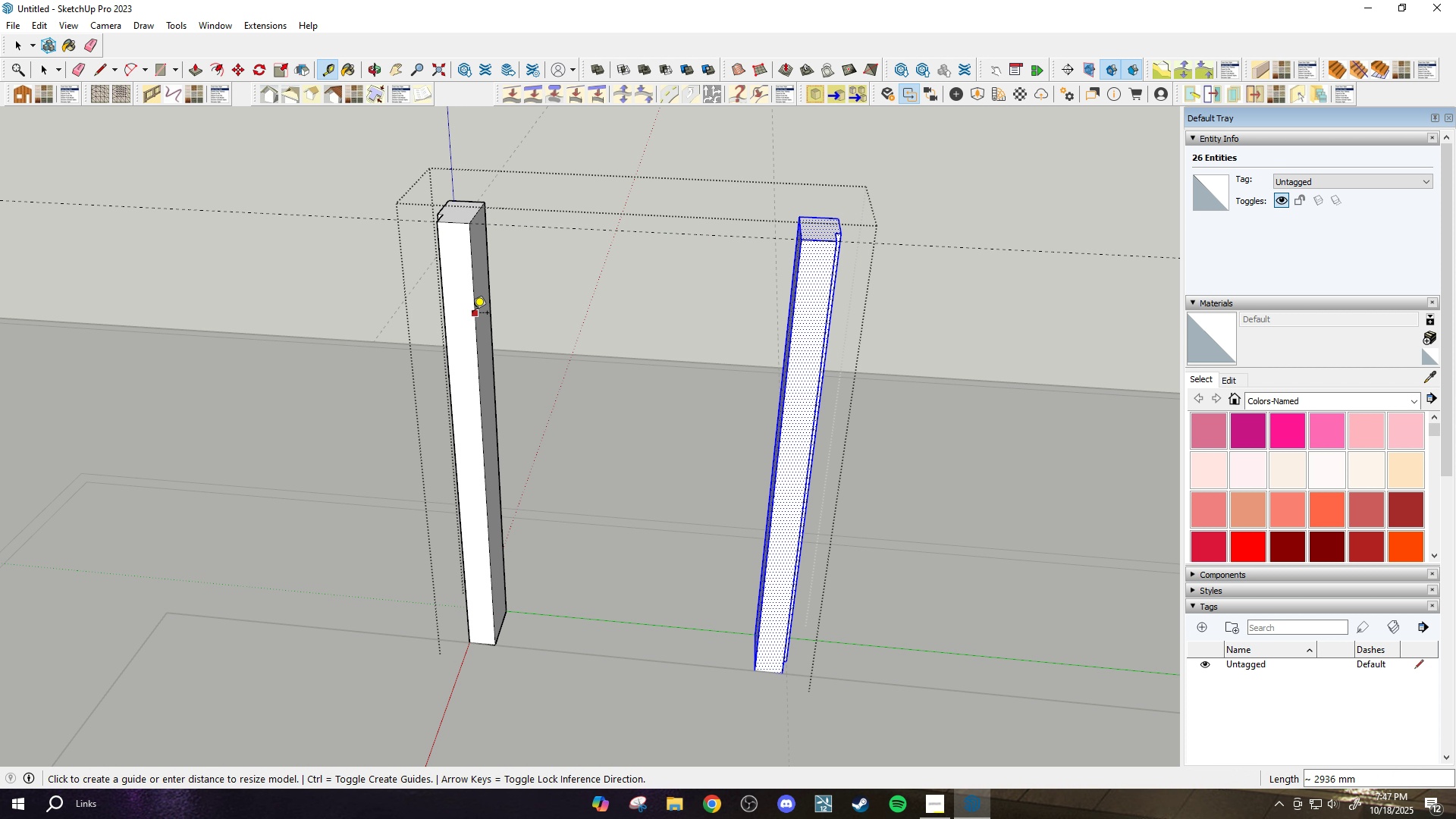 
left_click([472, 314])
 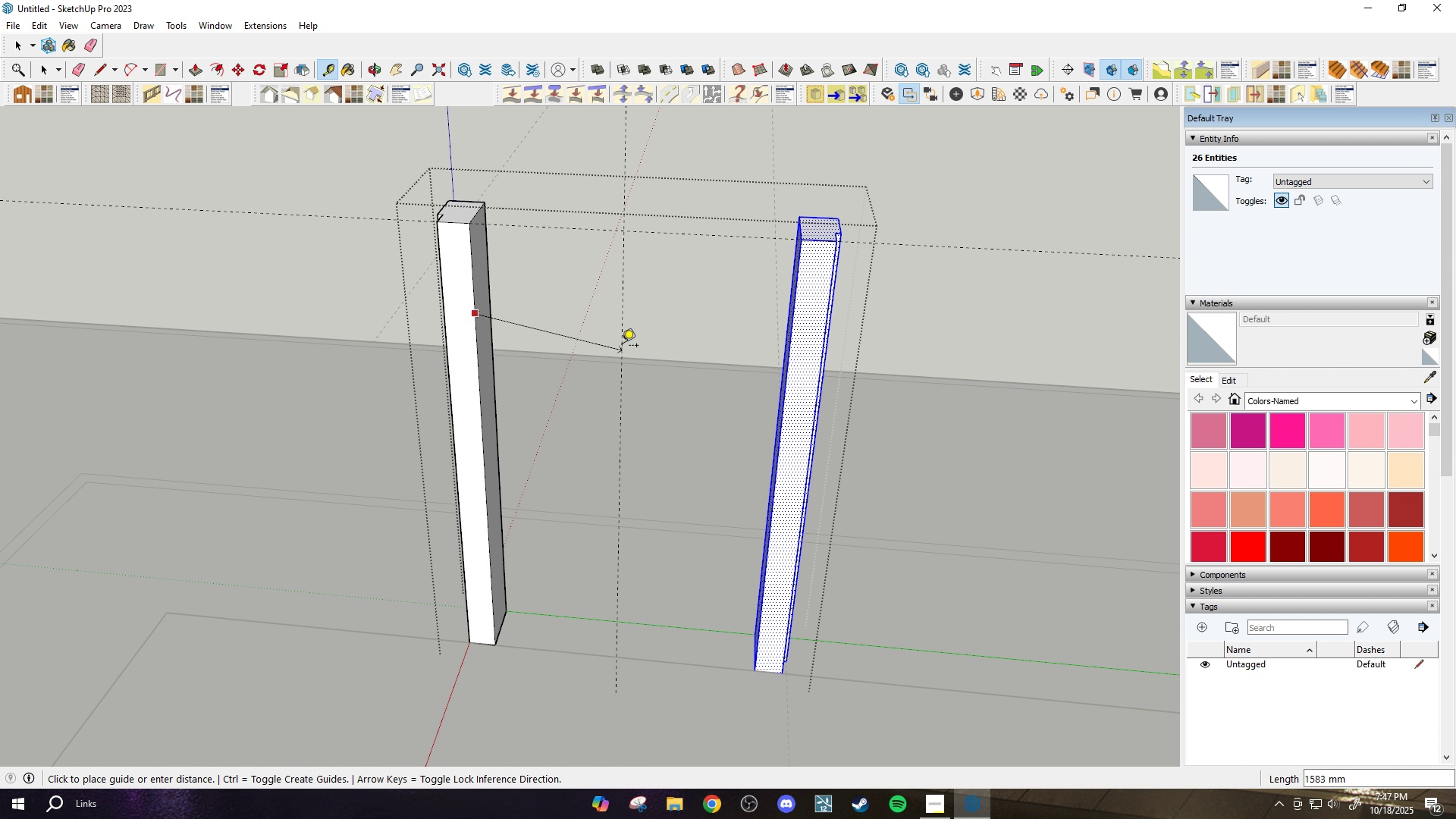 
hold_key(key=ShiftLeft, duration=1.53)
 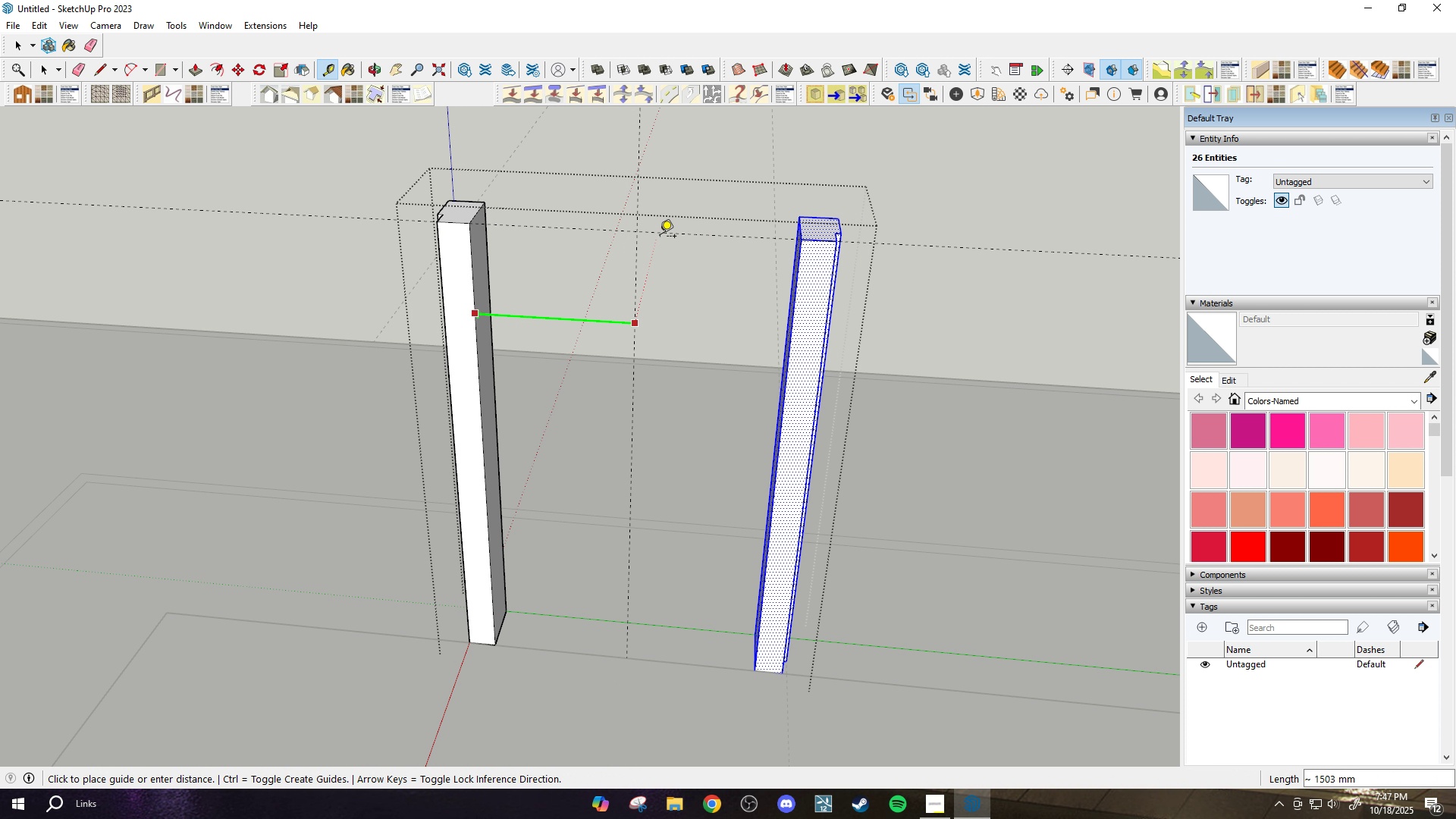 
hold_key(key=ShiftLeft, duration=0.66)
 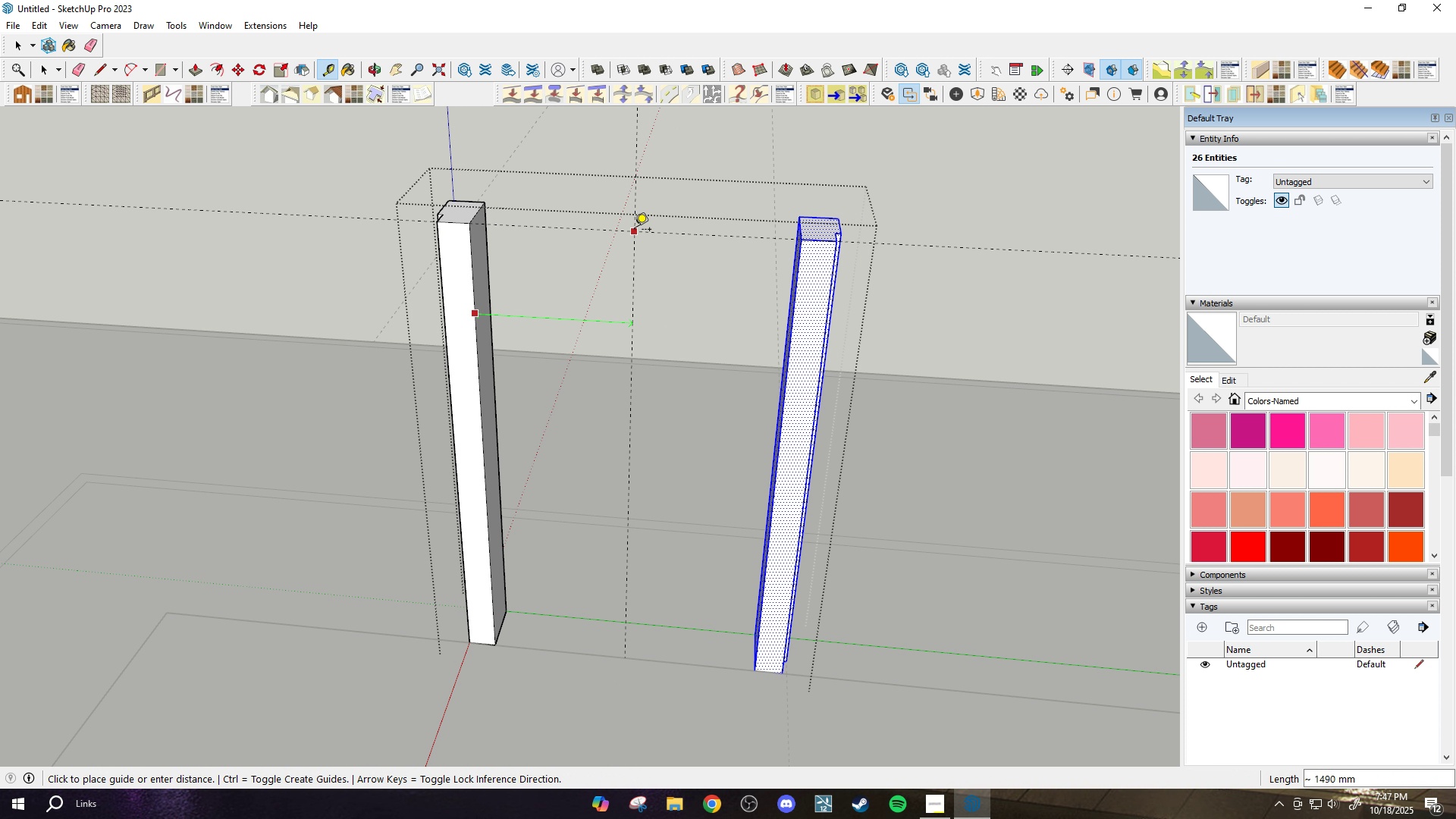 
key(Escape)
 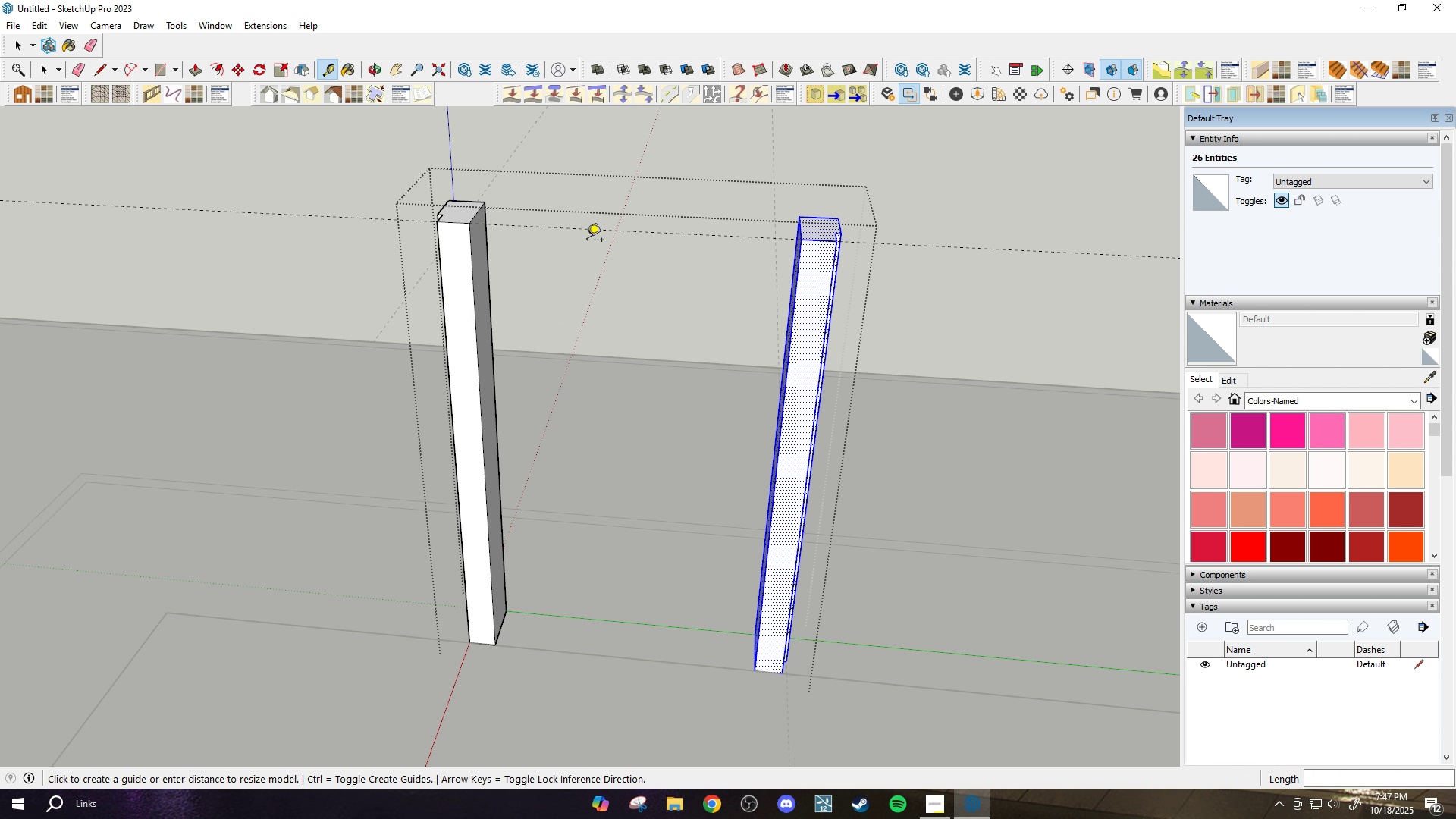 
key(L)
 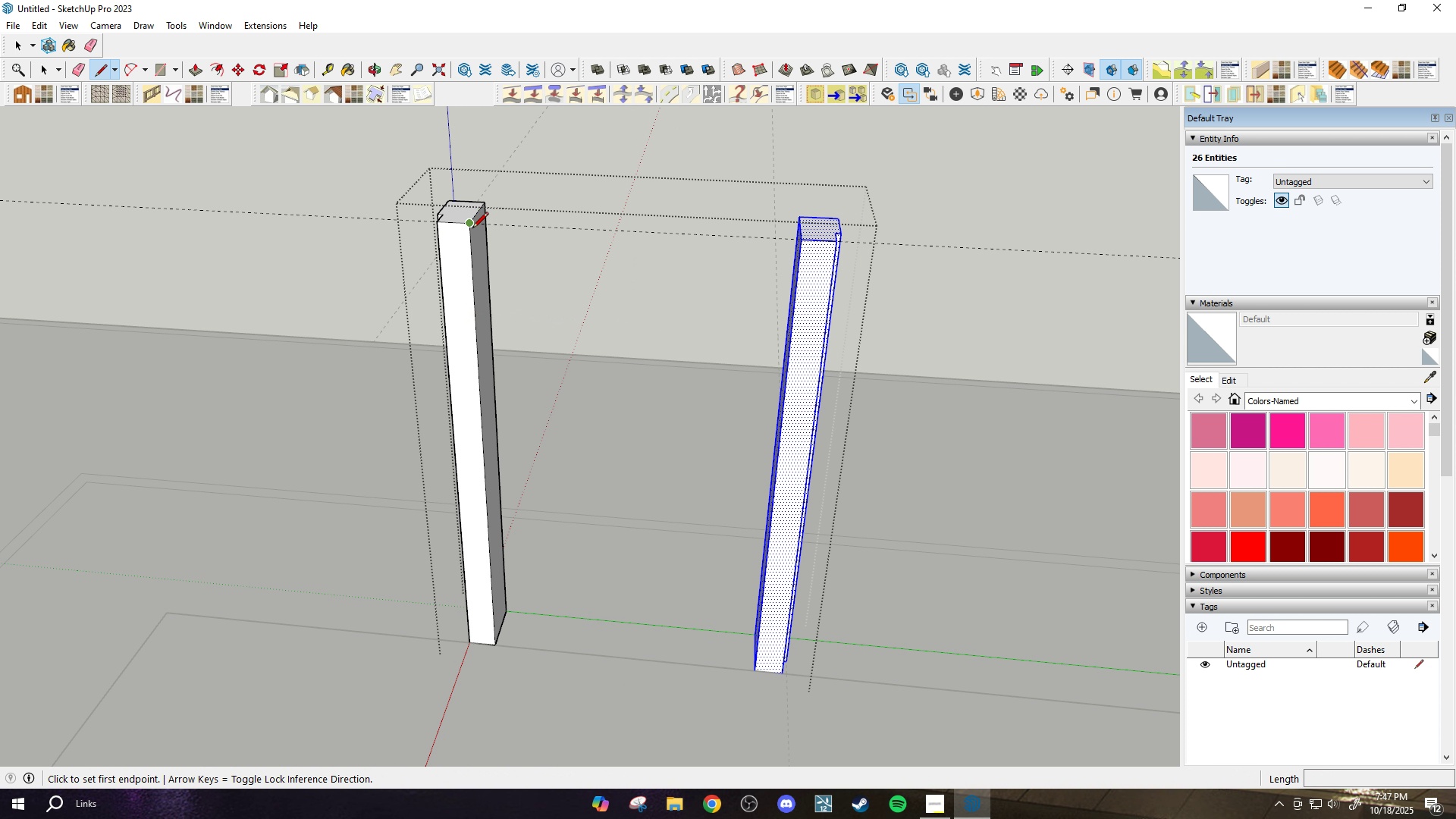 
left_click_drag(start_coordinate=[472, 228], to_coordinate=[479, 230])
 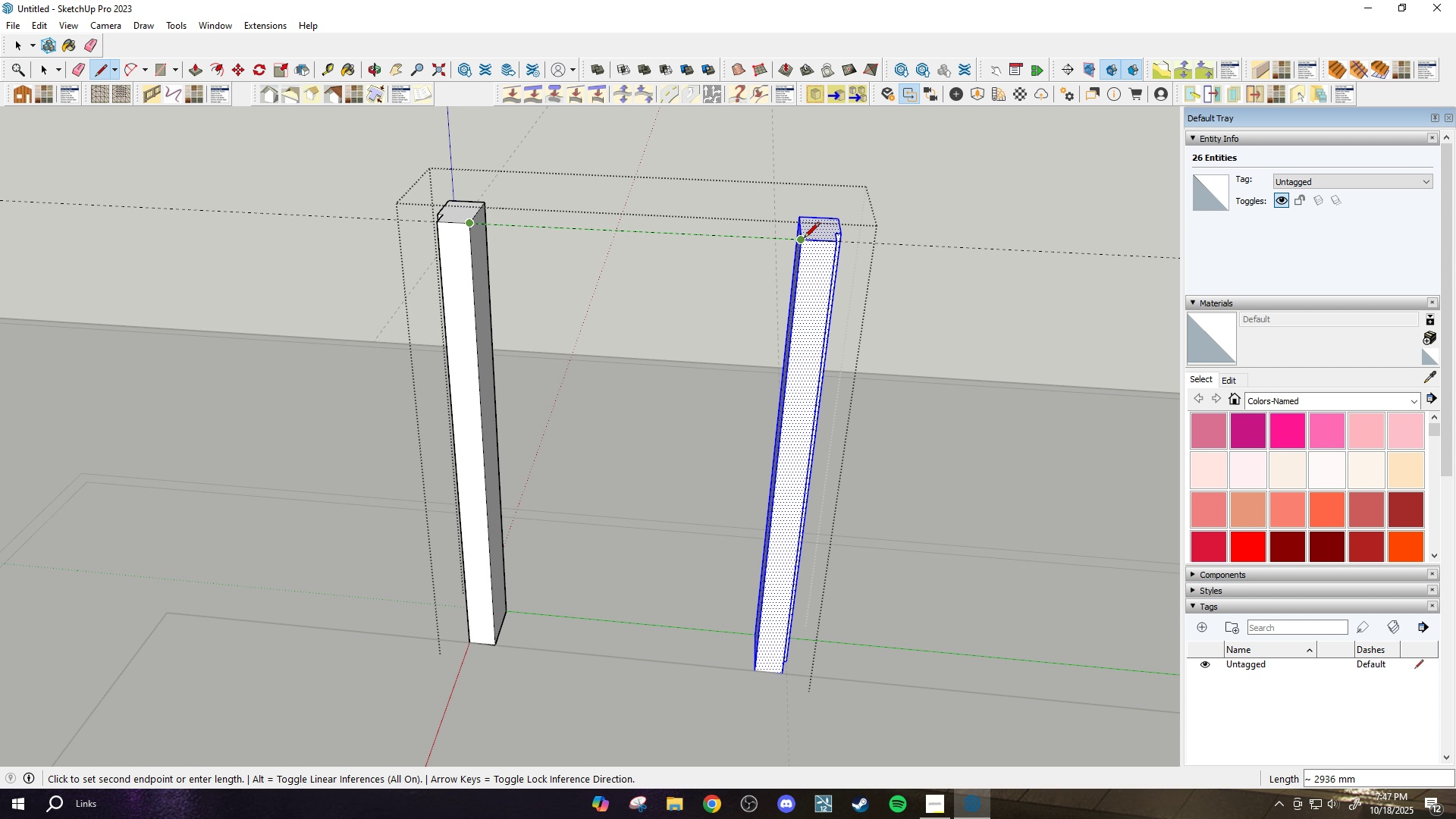 
left_click([804, 239])
 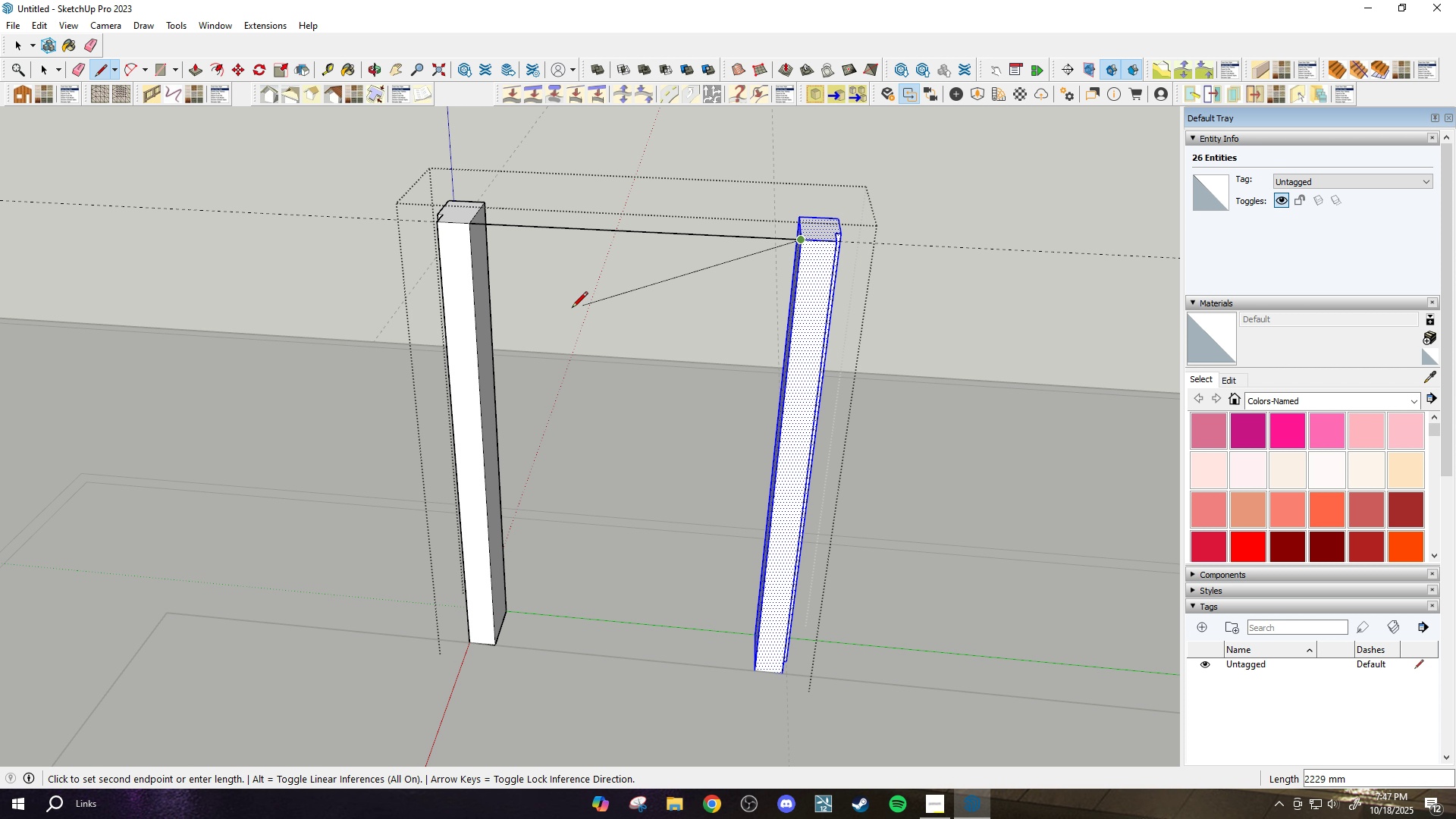 
key(T)
 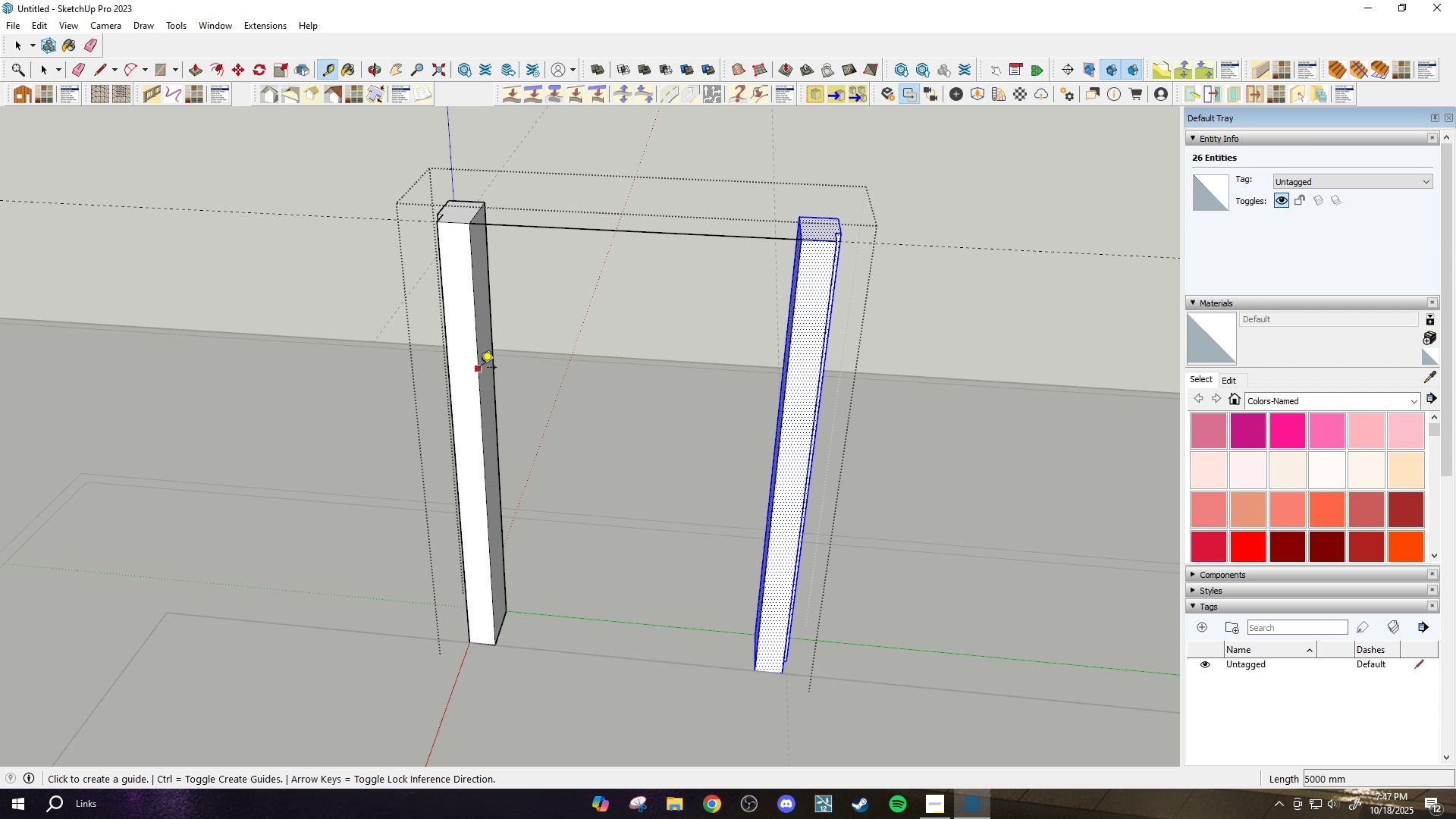 
left_click([480, 369])
 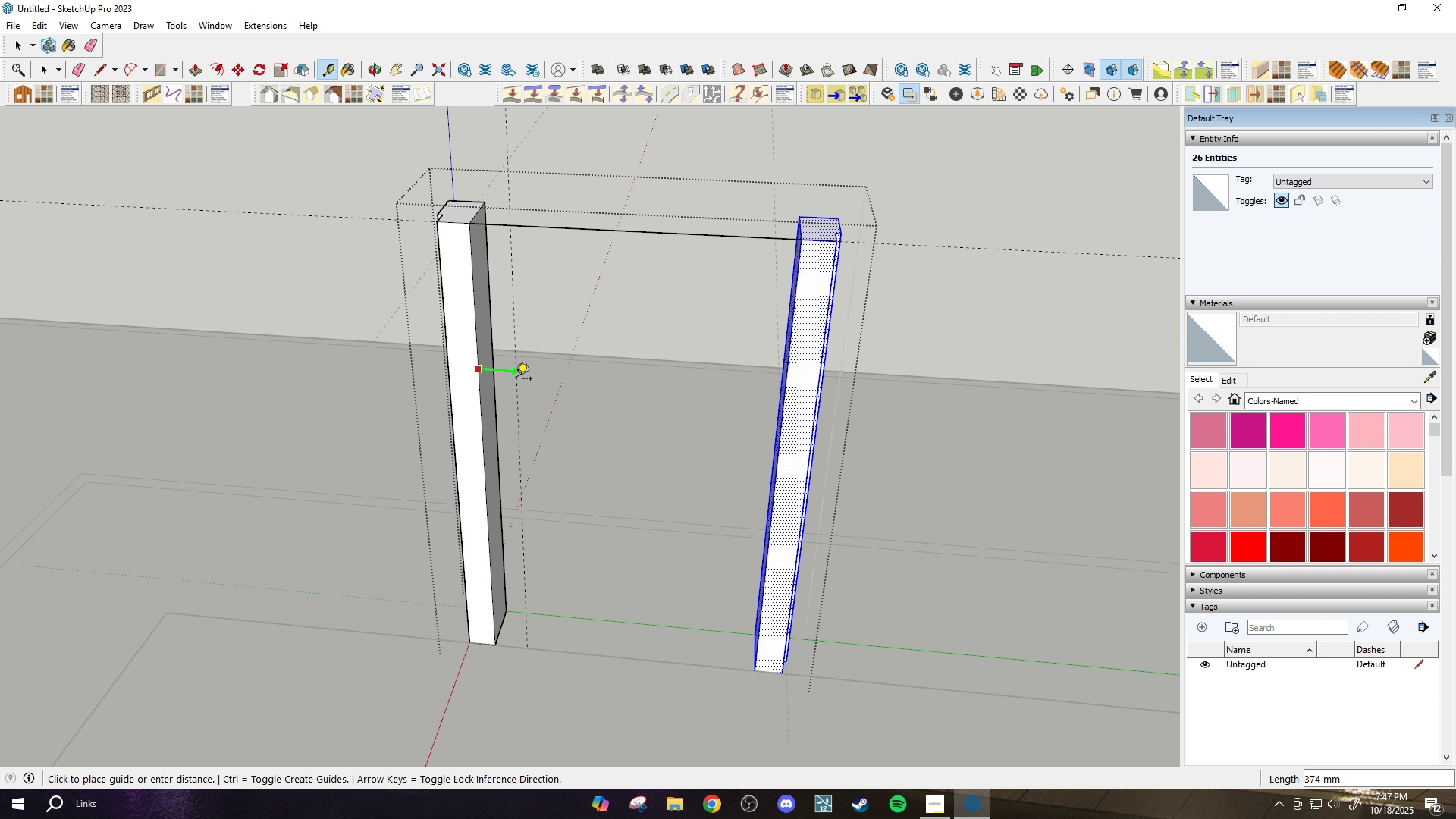 
hold_key(key=ShiftLeft, duration=1.52)
 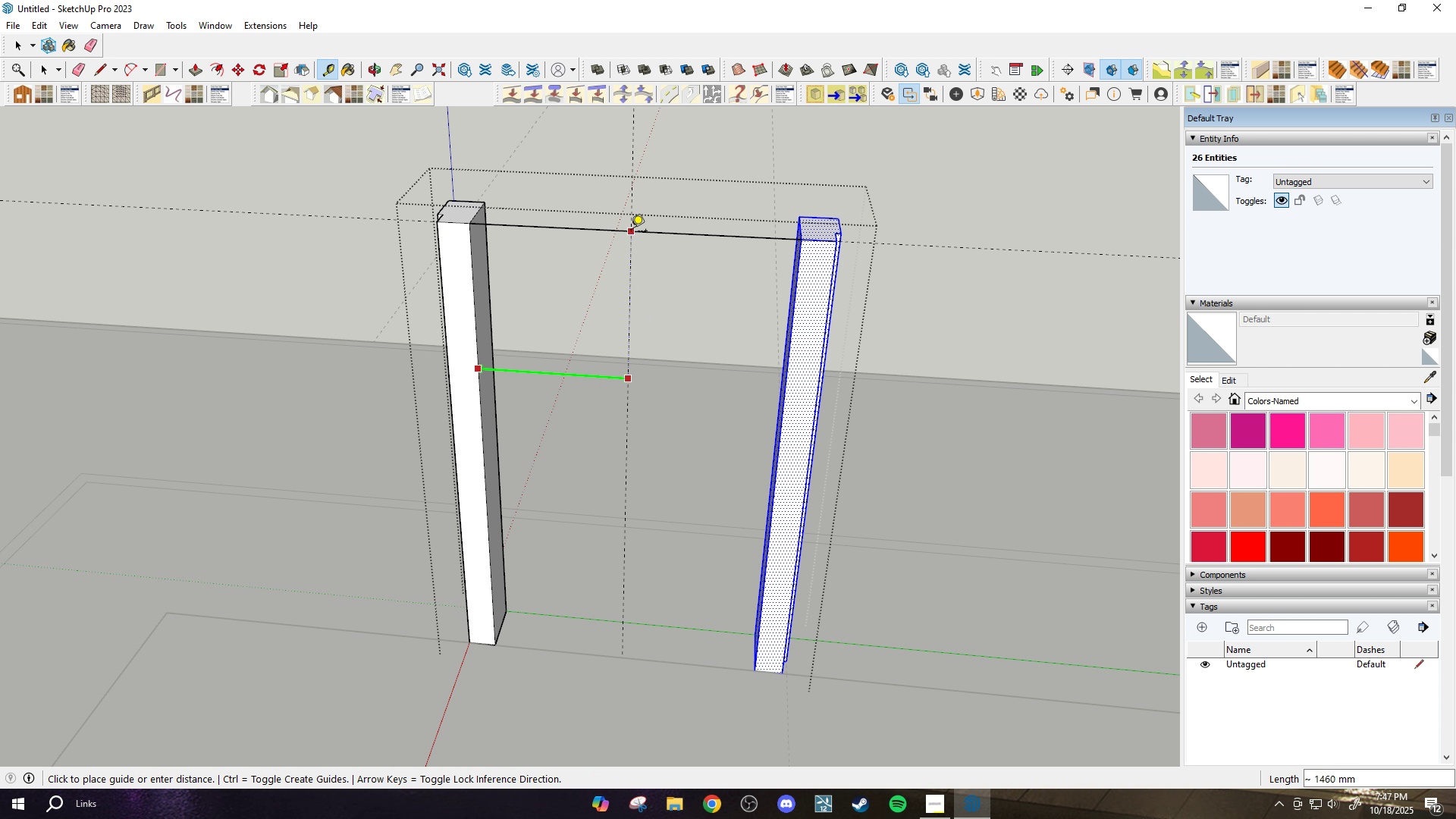 
hold_key(key=ShiftLeft, duration=1.53)
 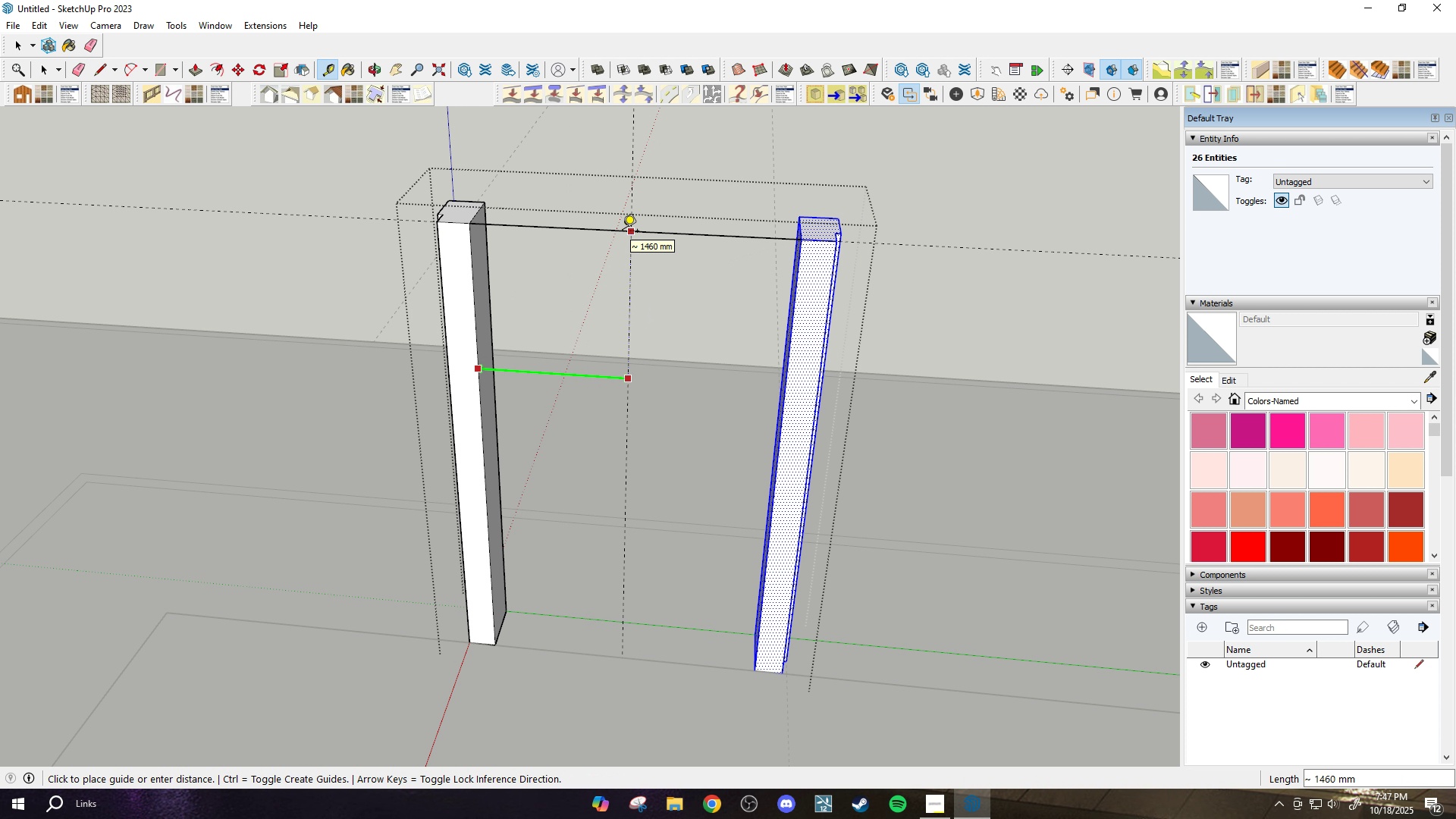 
hold_key(key=ShiftLeft, duration=1.11)
scroll: coordinate [619, 231], scroll_direction: up, amount: 3.0
 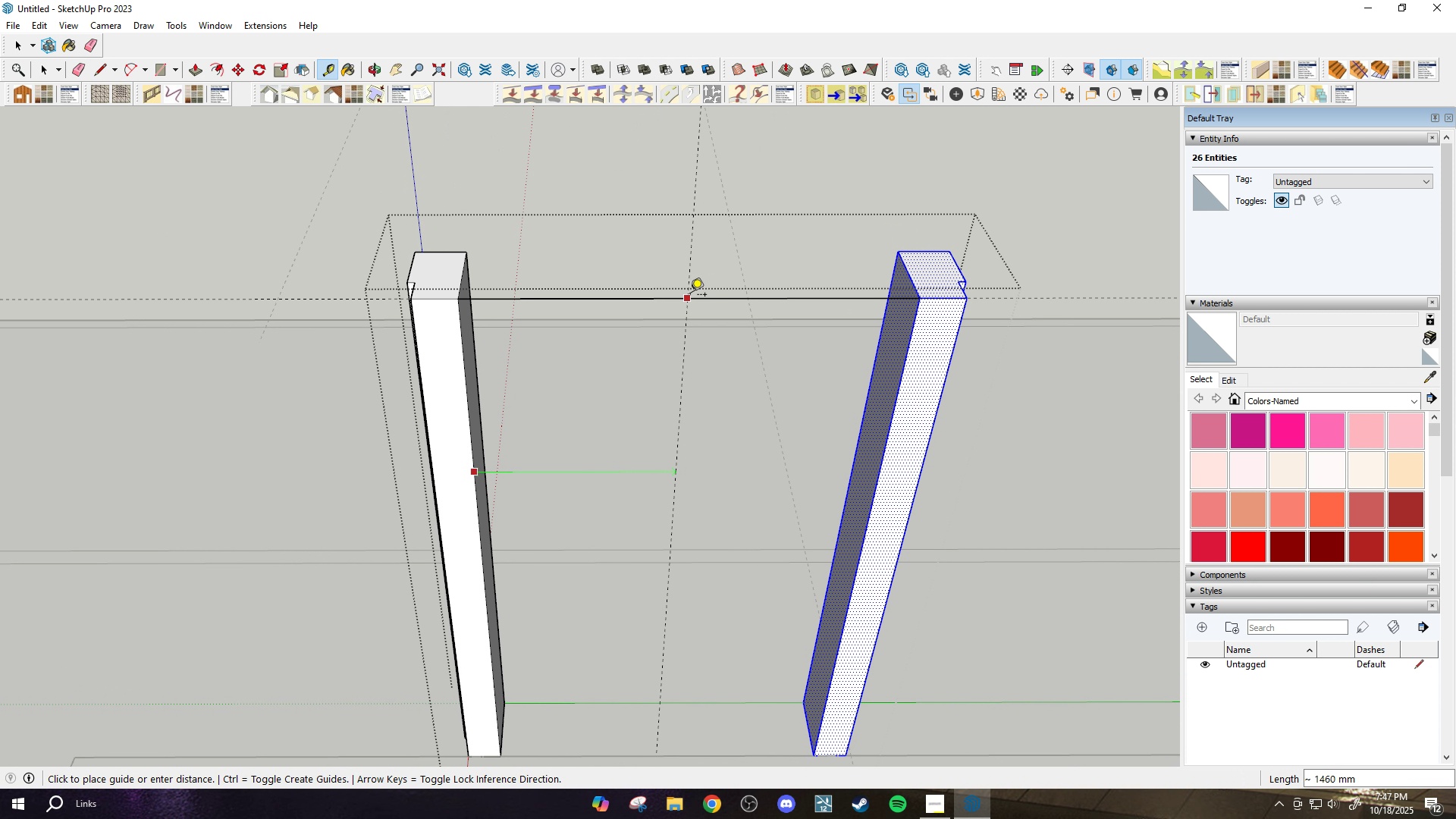 
hold_key(key=ShiftLeft, duration=1.5)
 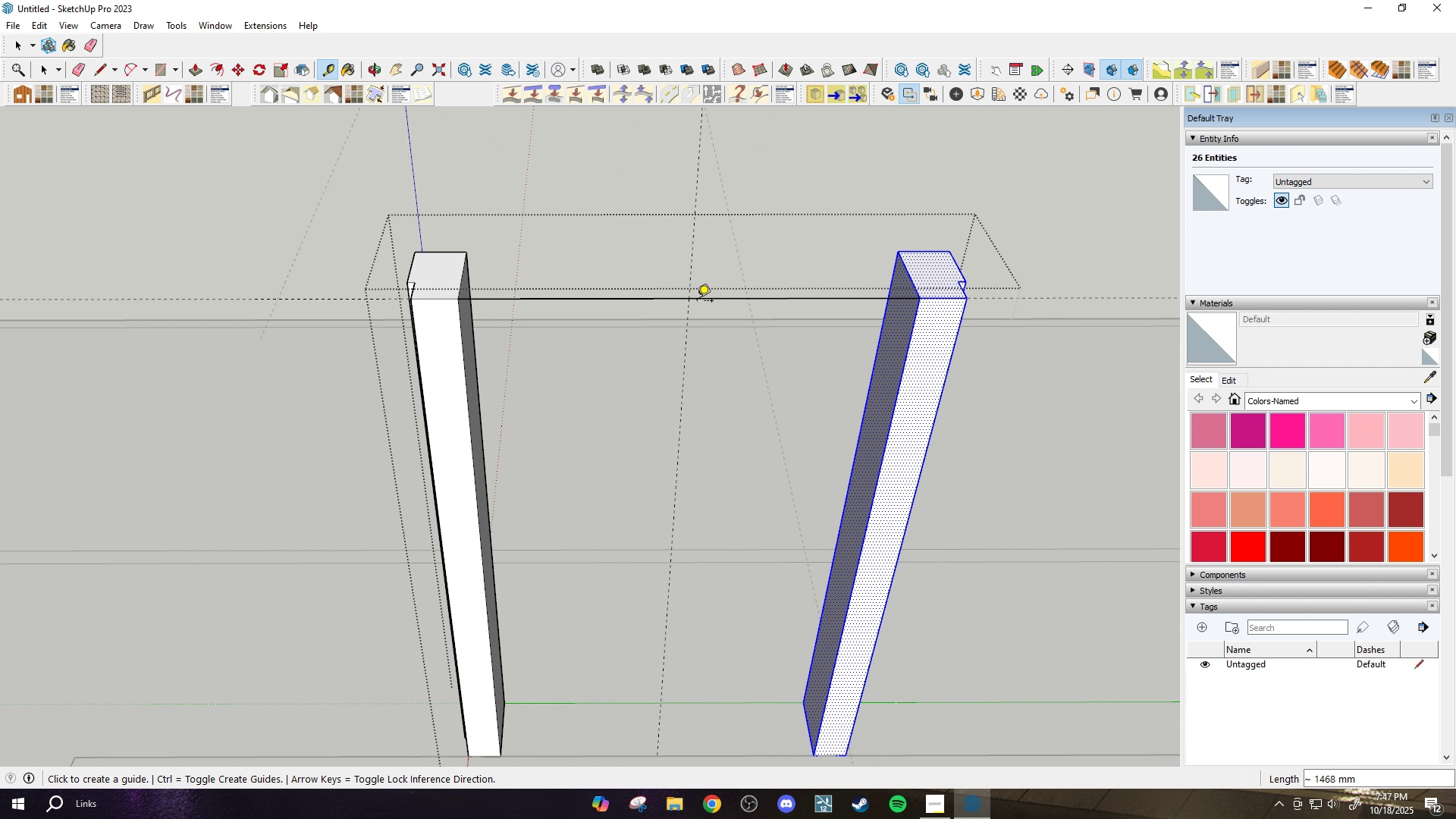 
hold_key(key=ShiftLeft, duration=0.45)
left_click([697, 302])
 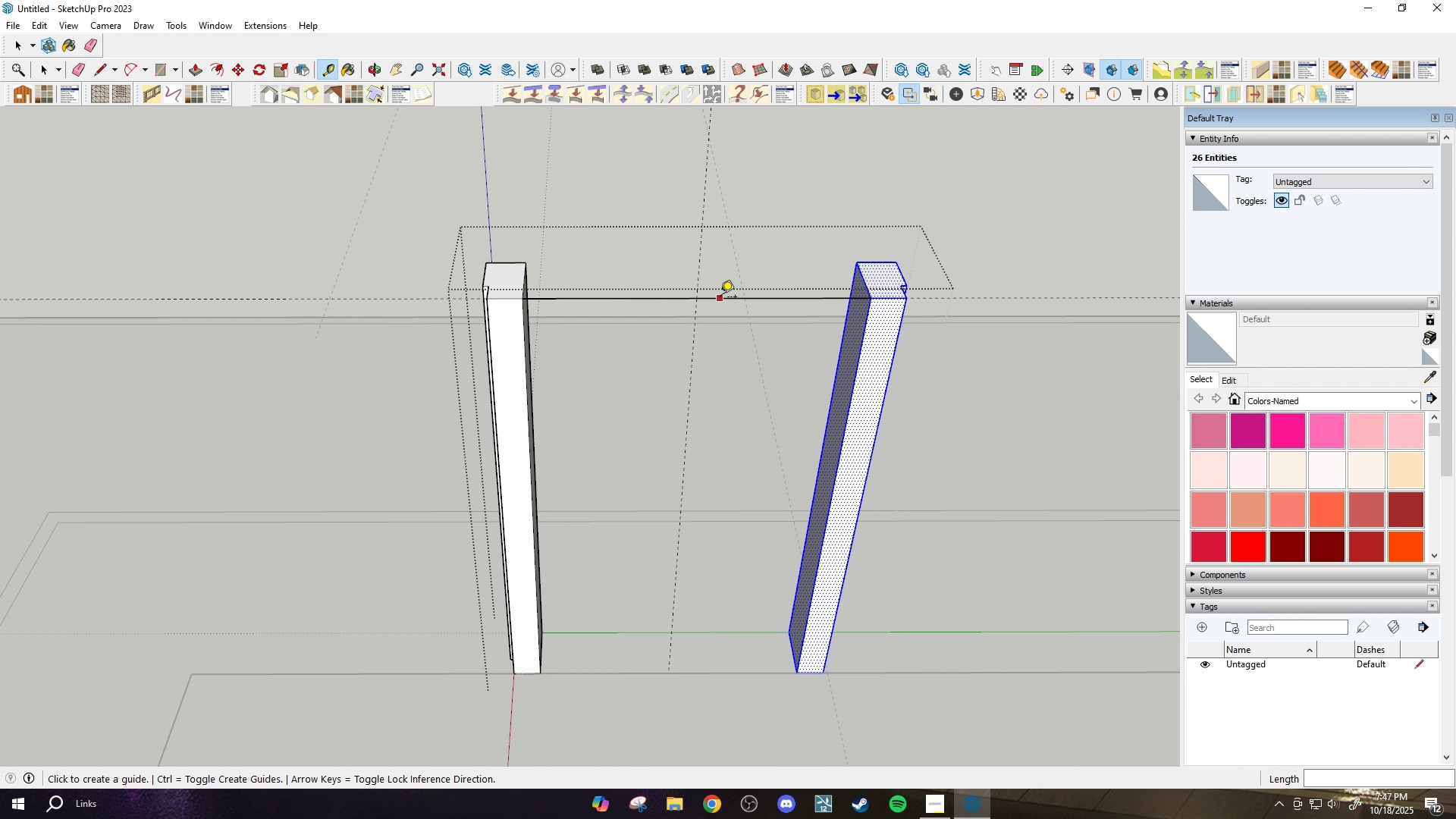 
scroll: coordinate [720, 298], scroll_direction: down, amount: 3.0
 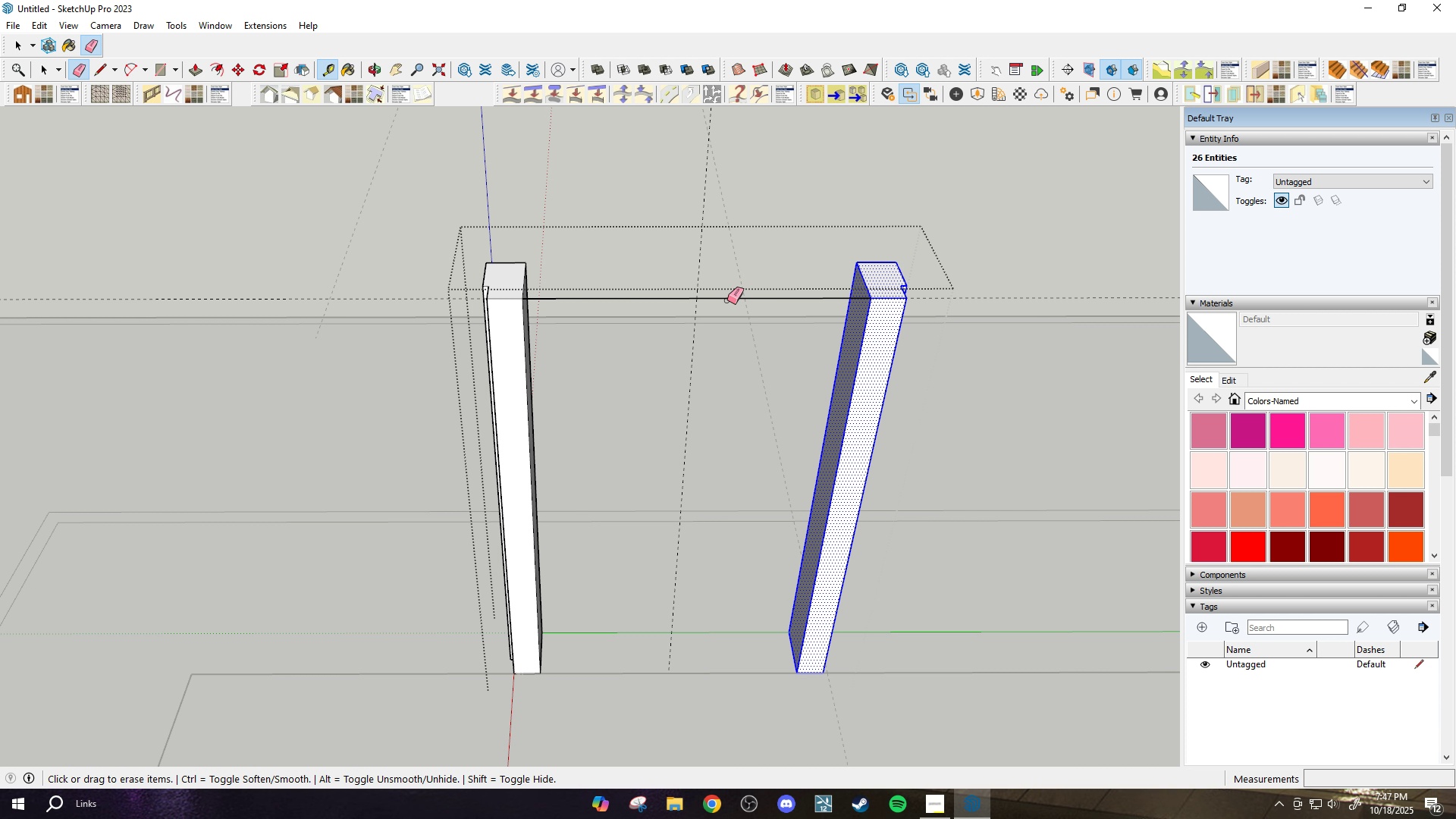 
type(elt)
 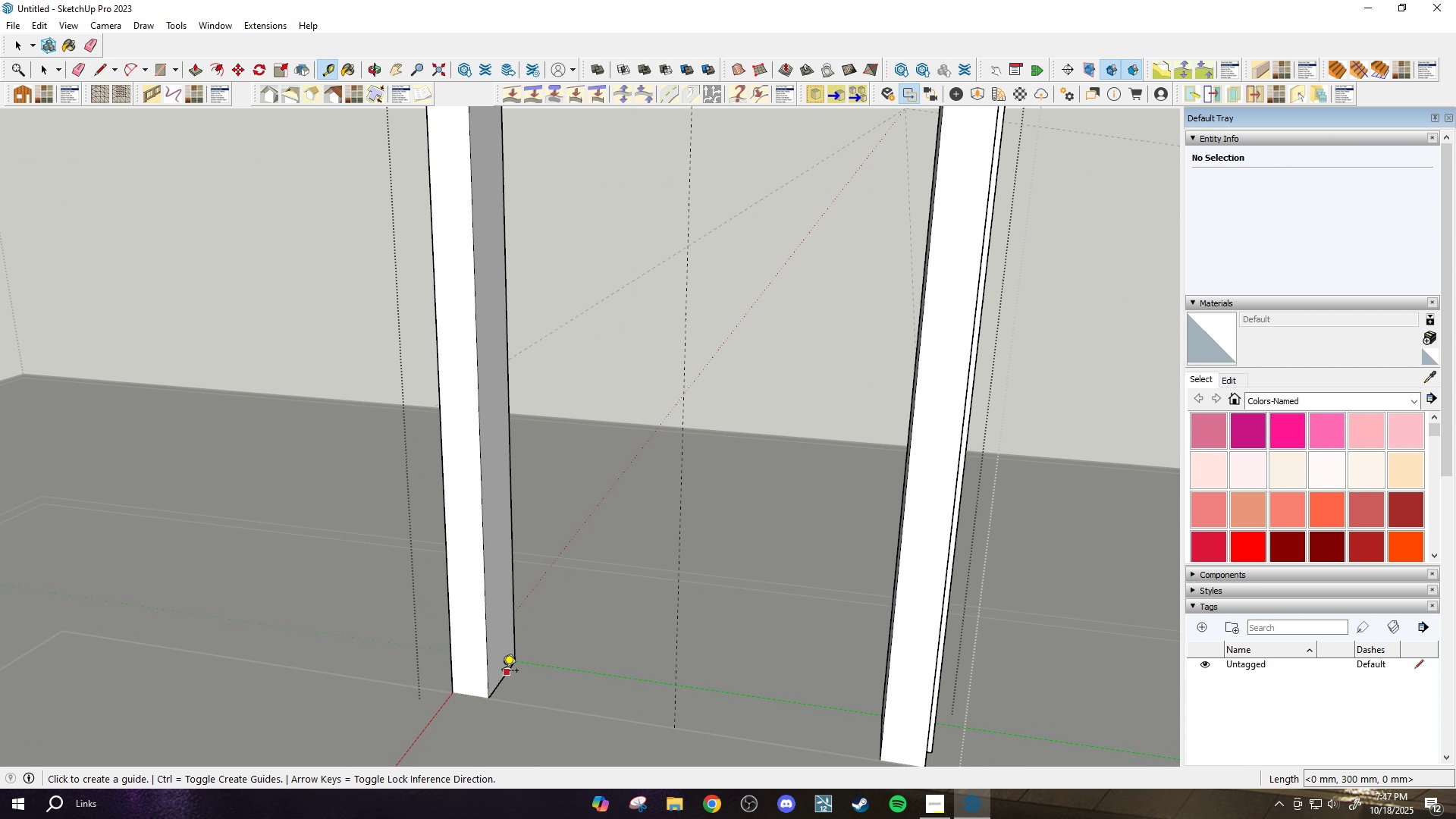 
left_click_drag(start_coordinate=[732, 298], to_coordinate=[733, 287])
 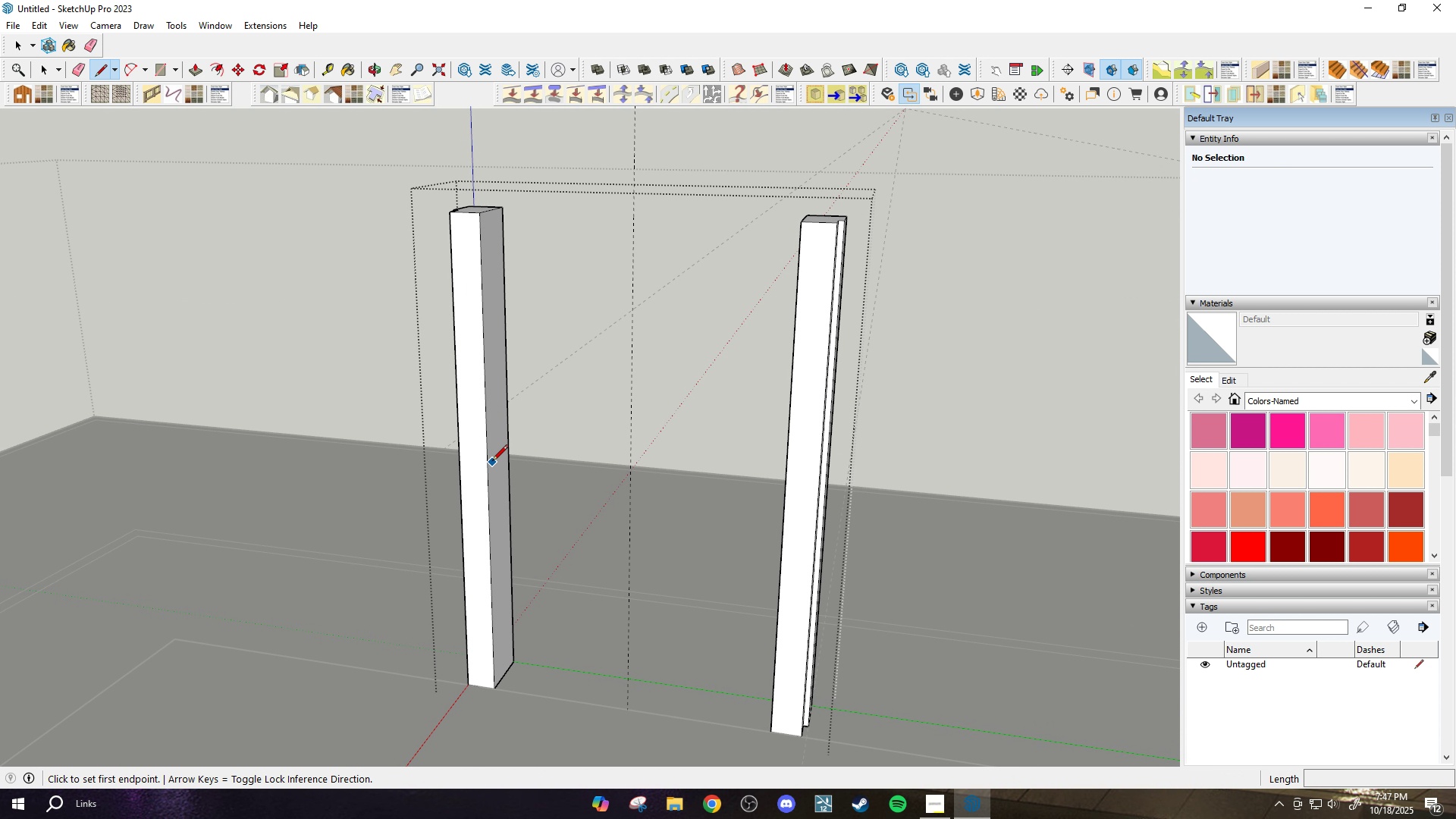 
scroll: coordinate [508, 665], scroll_direction: up, amount: 3.0
 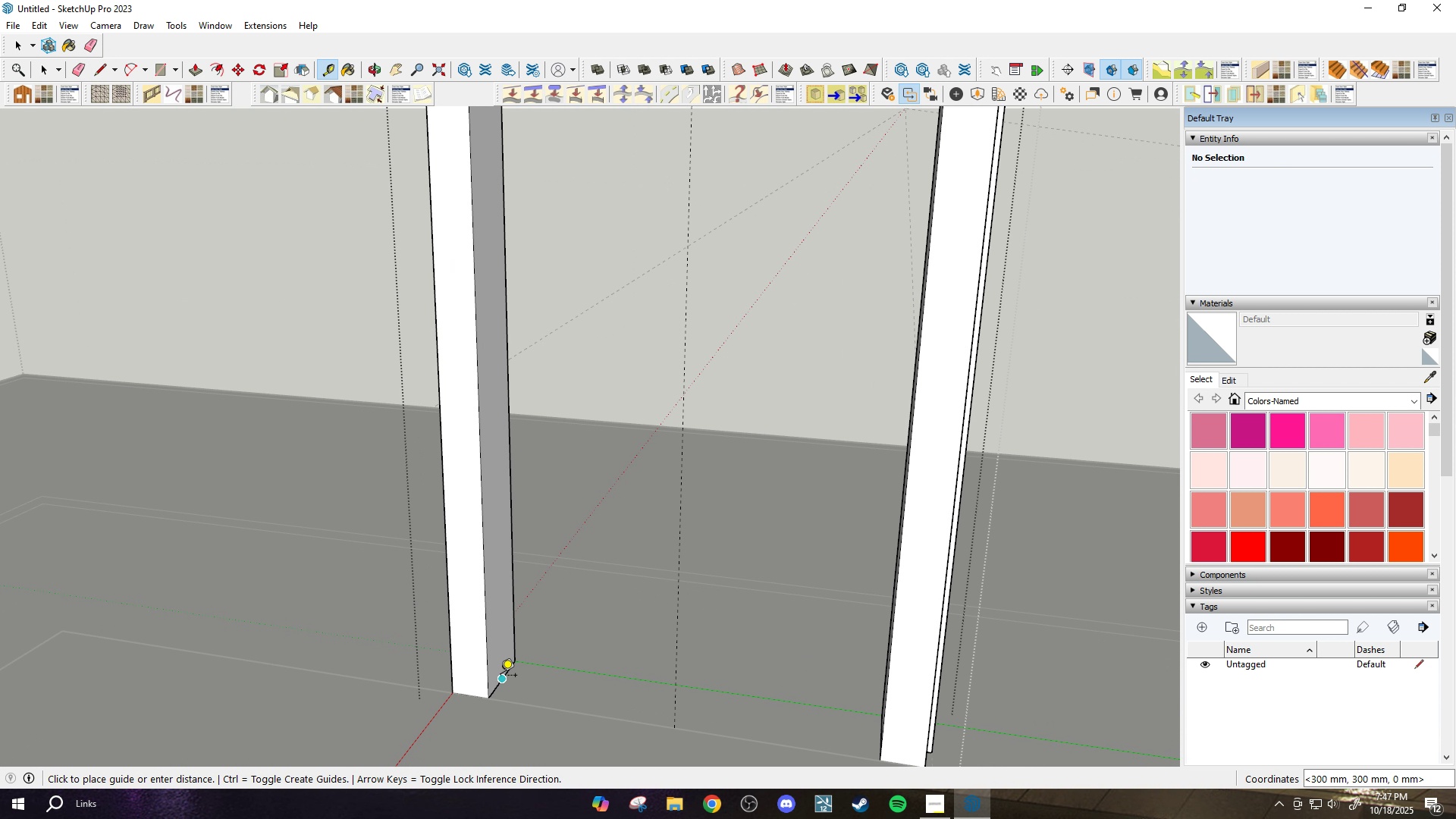 
left_click([500, 676])
 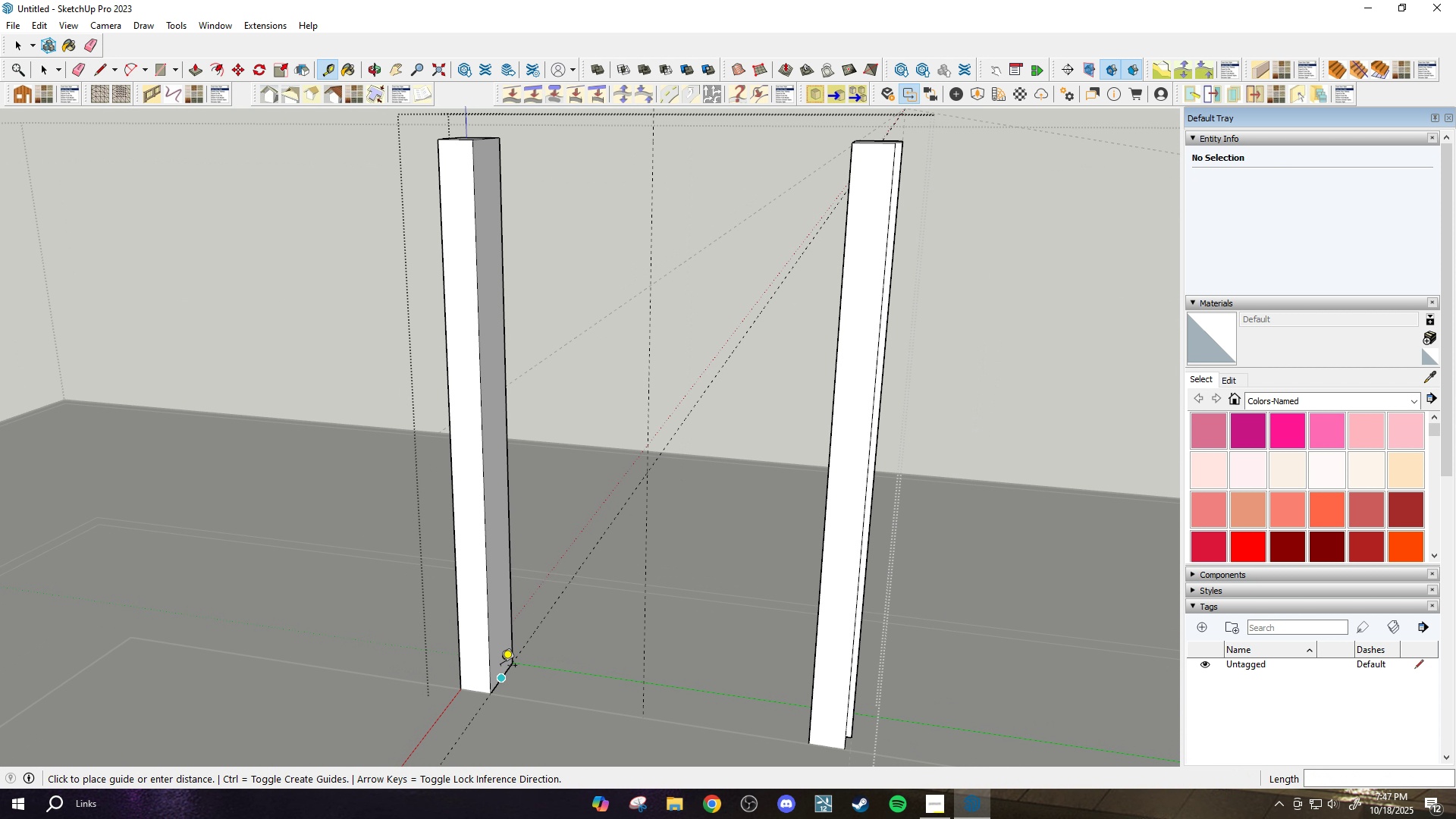 
scroll: coordinate [500, 667], scroll_direction: down, amount: 3.0
 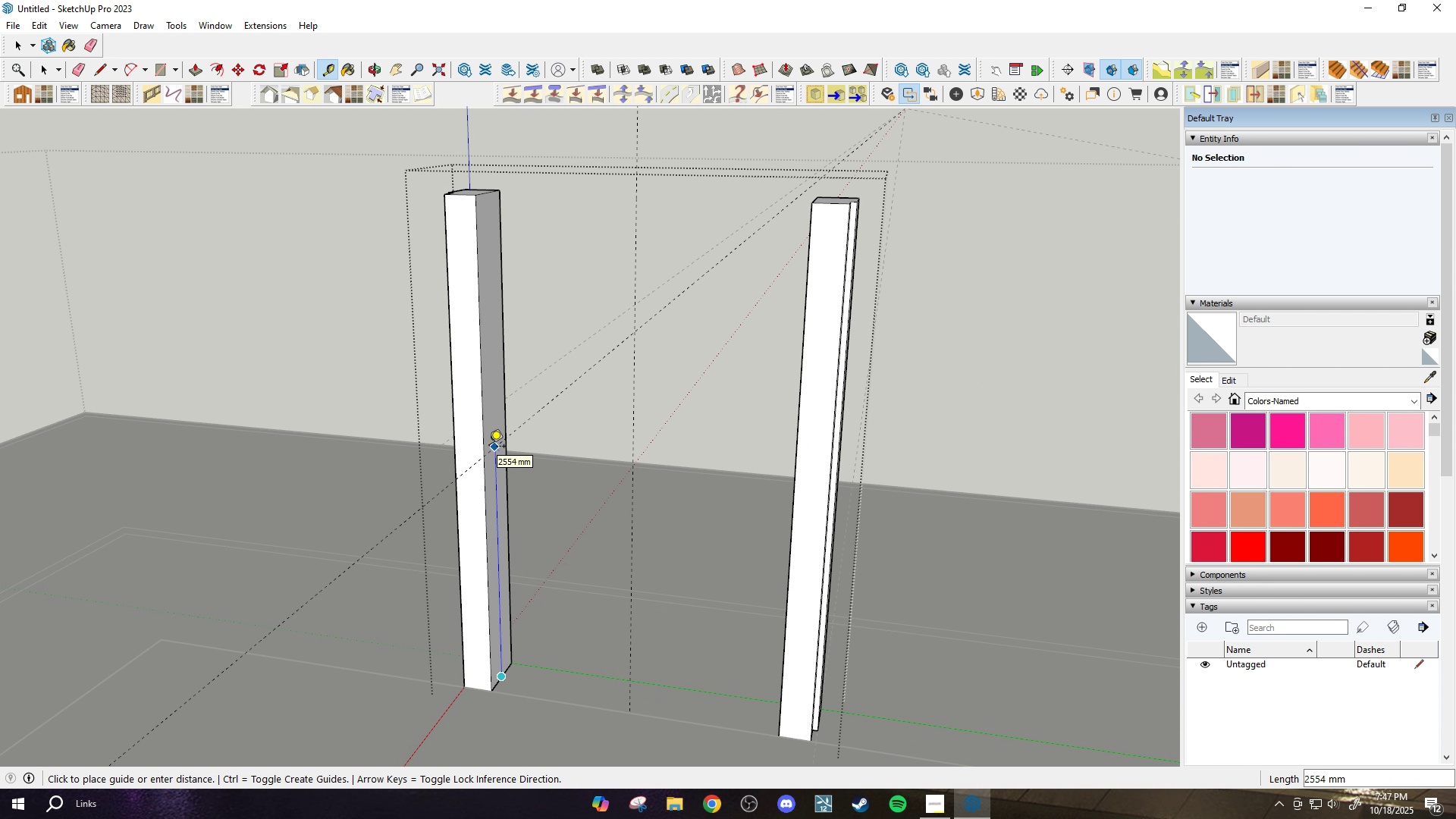 
type(3000)
 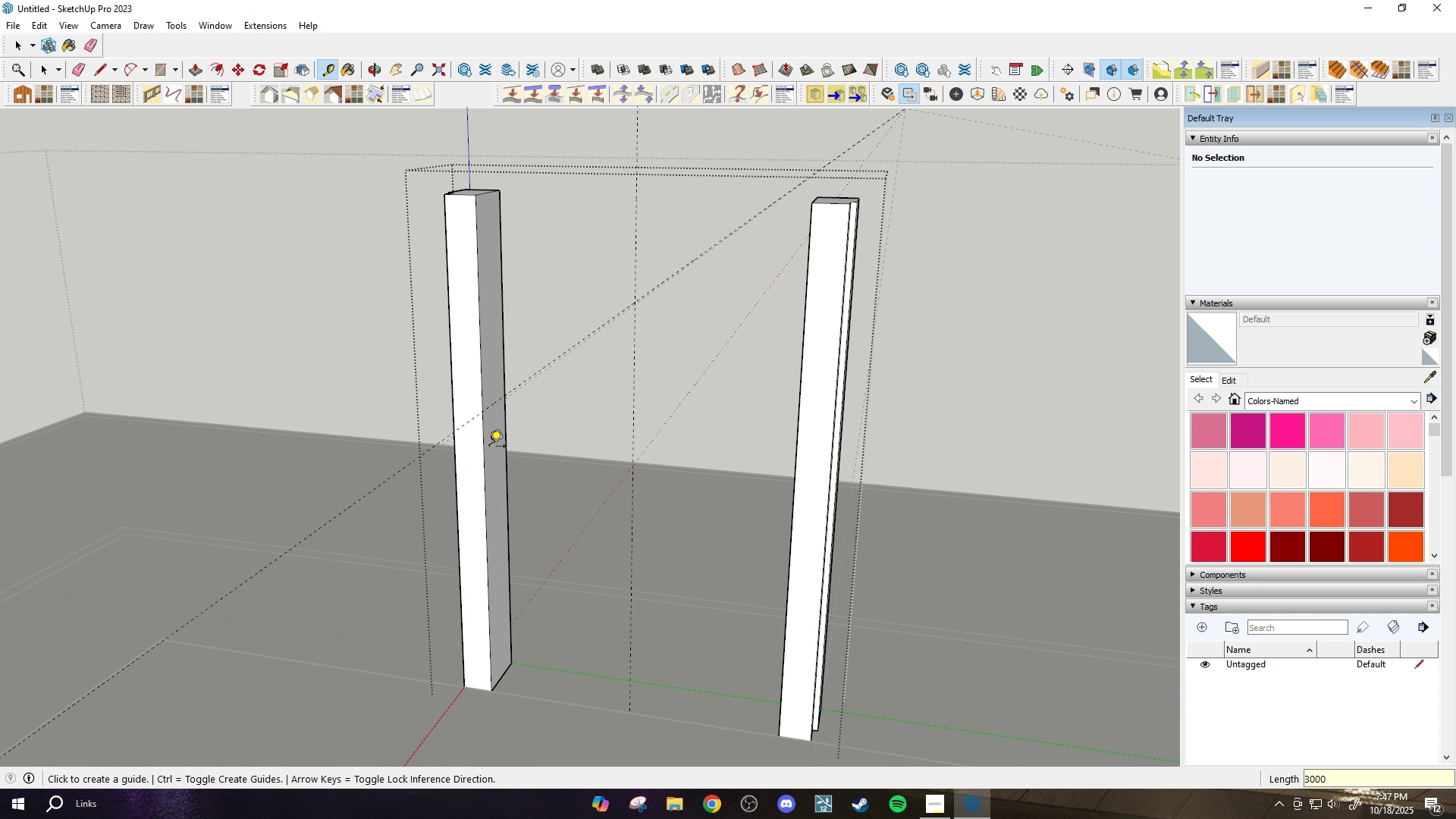 
key(Enter)
 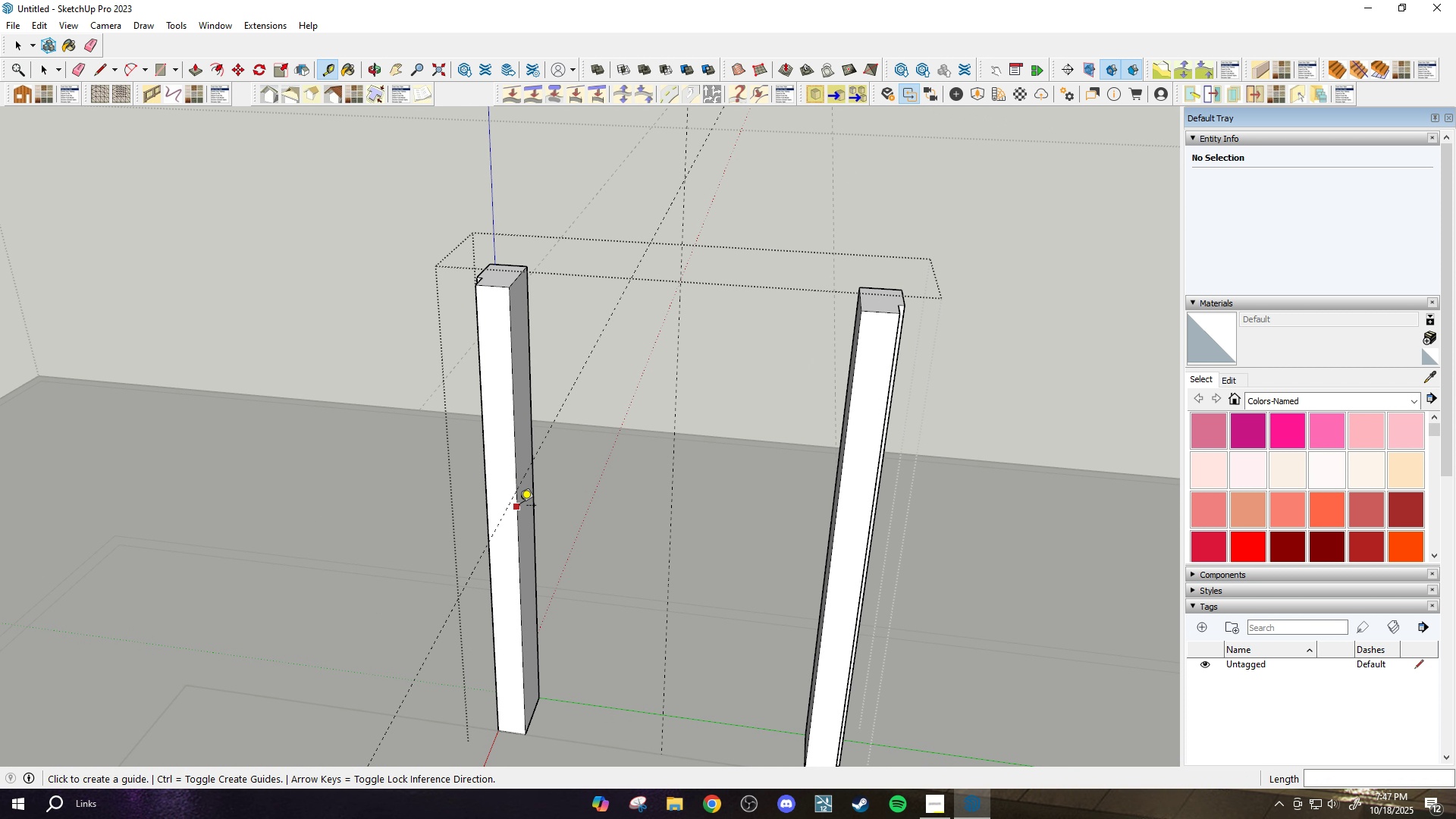 
key(L)
 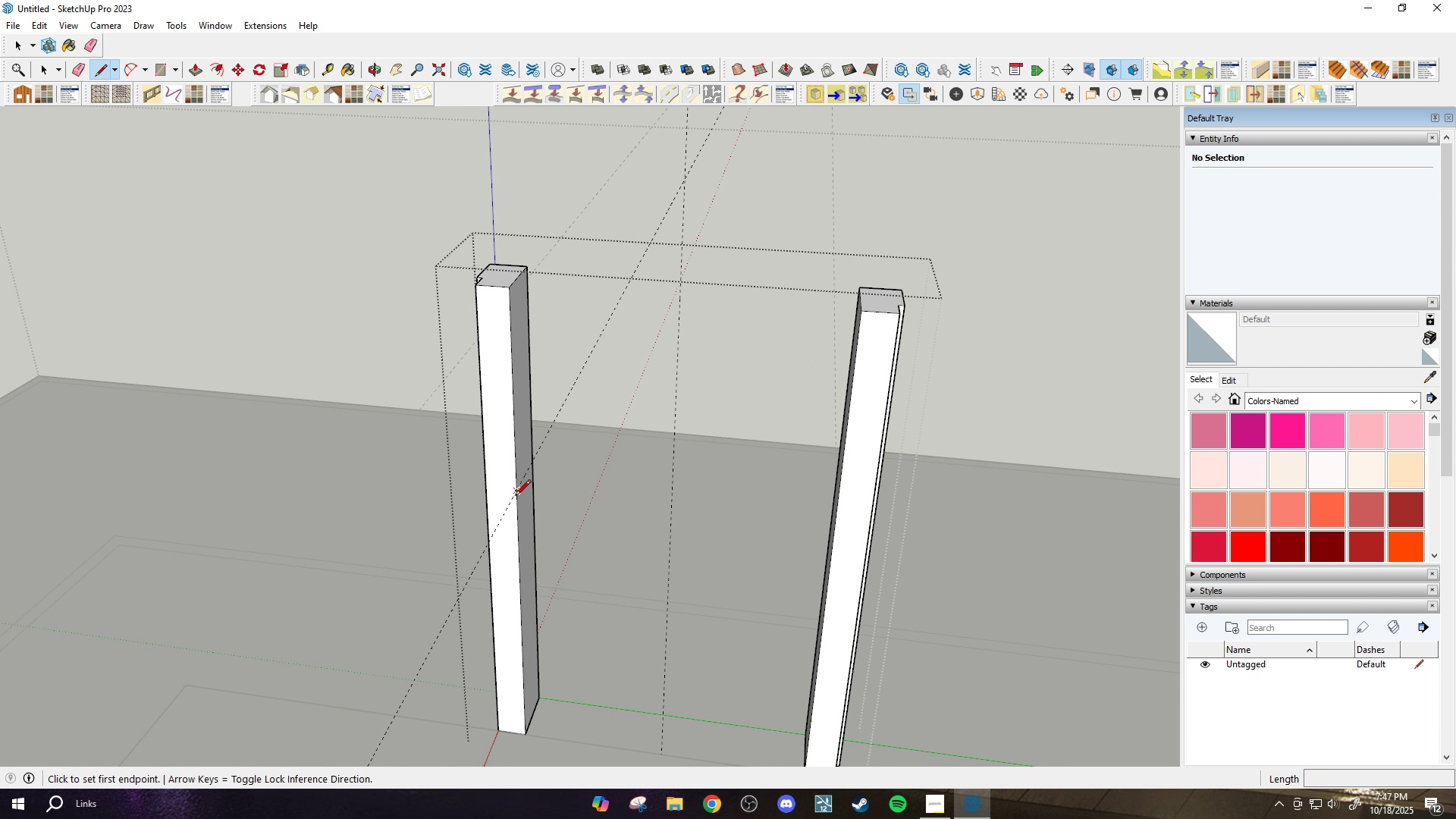 
left_click([515, 497])
 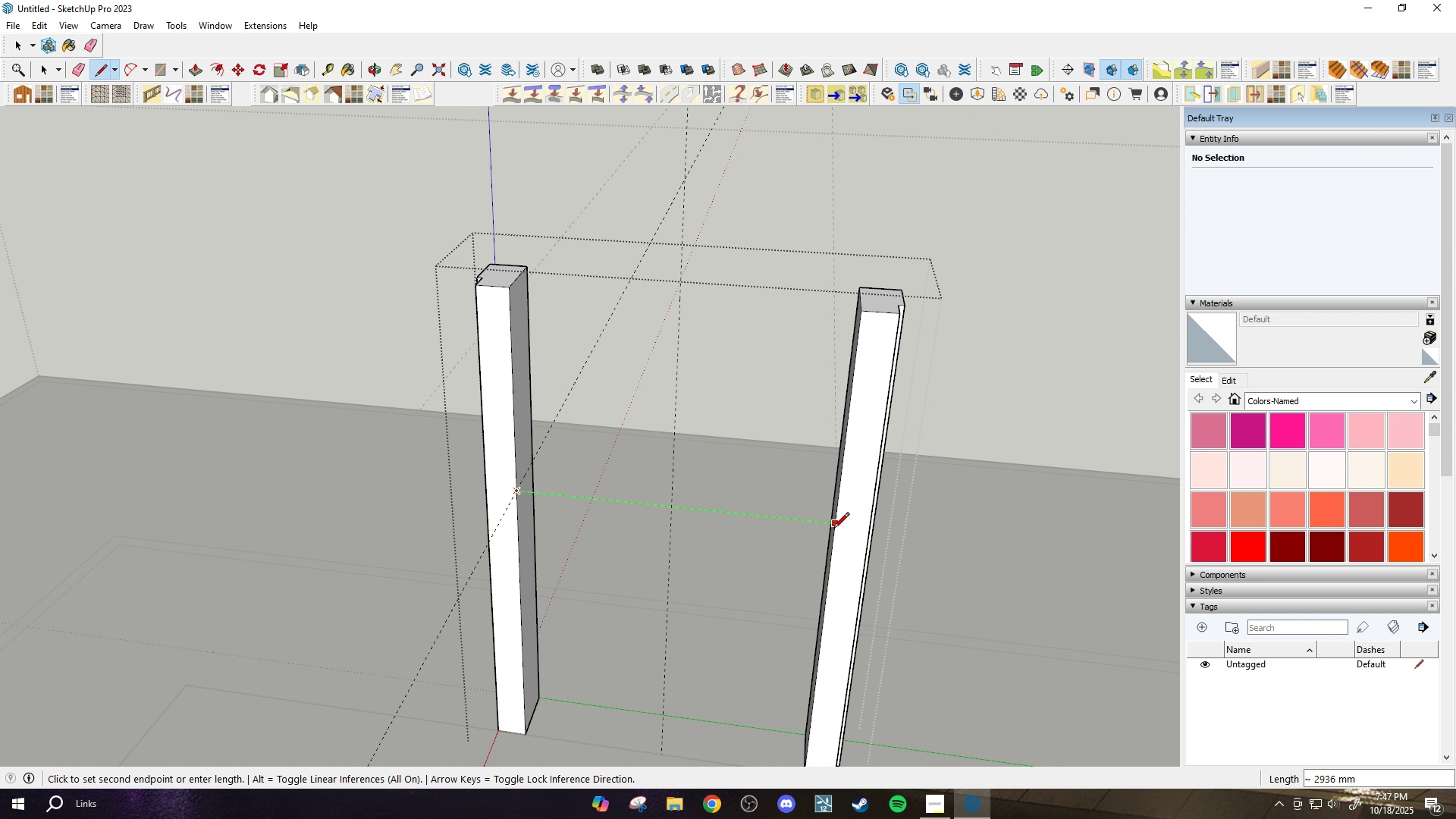 
left_click([834, 529])
 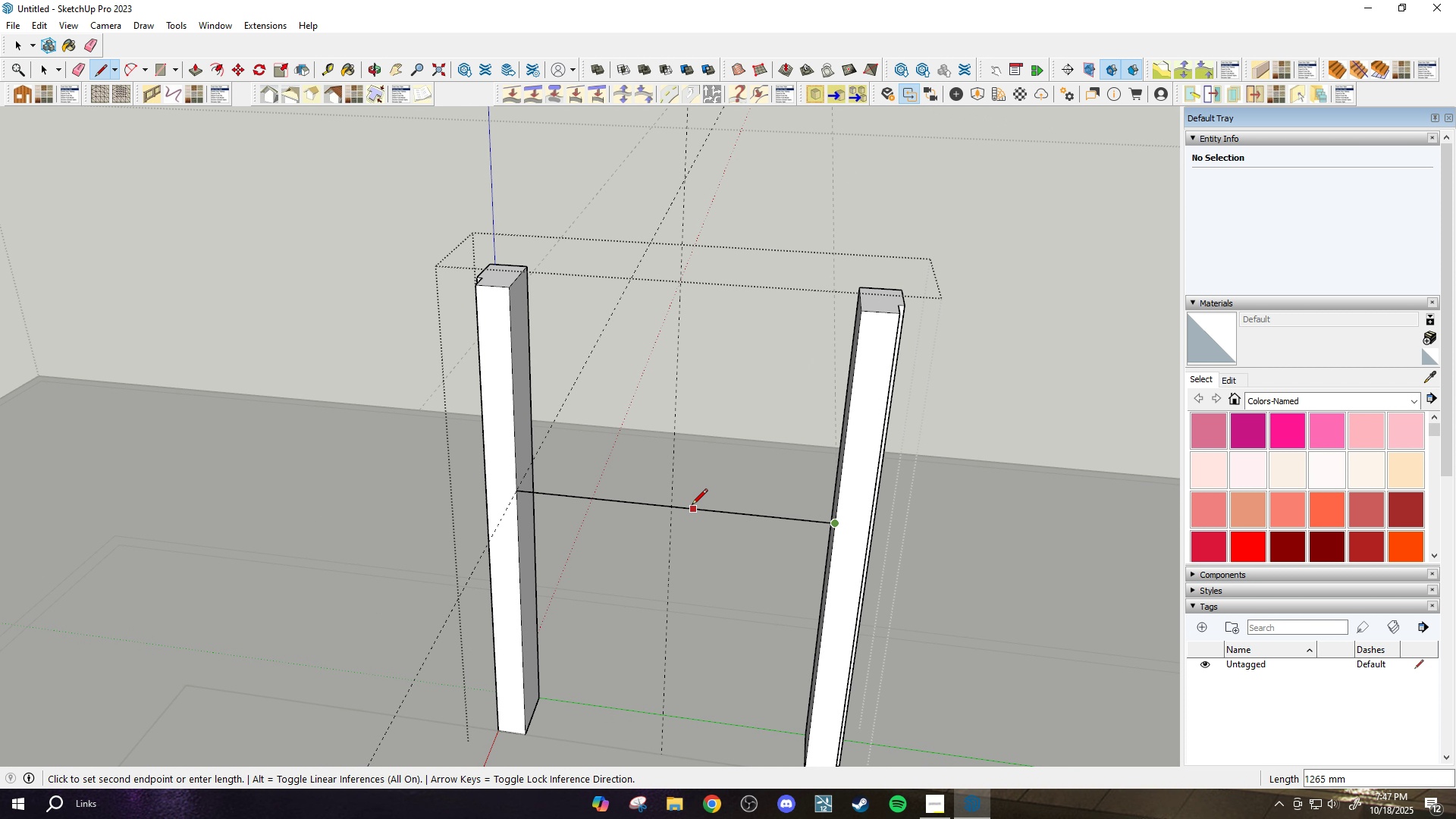 
type(c100)
 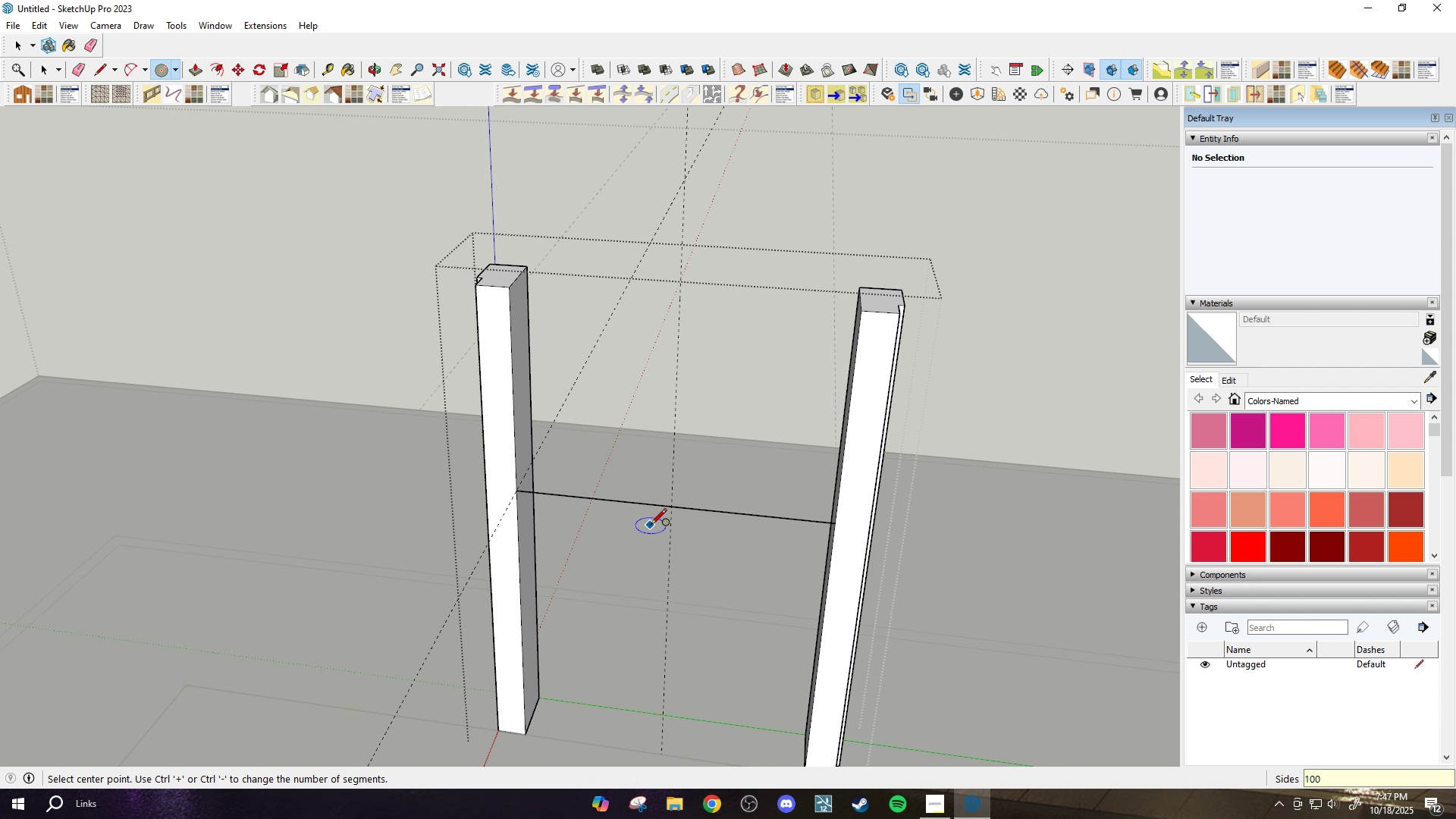 
key(Enter)
 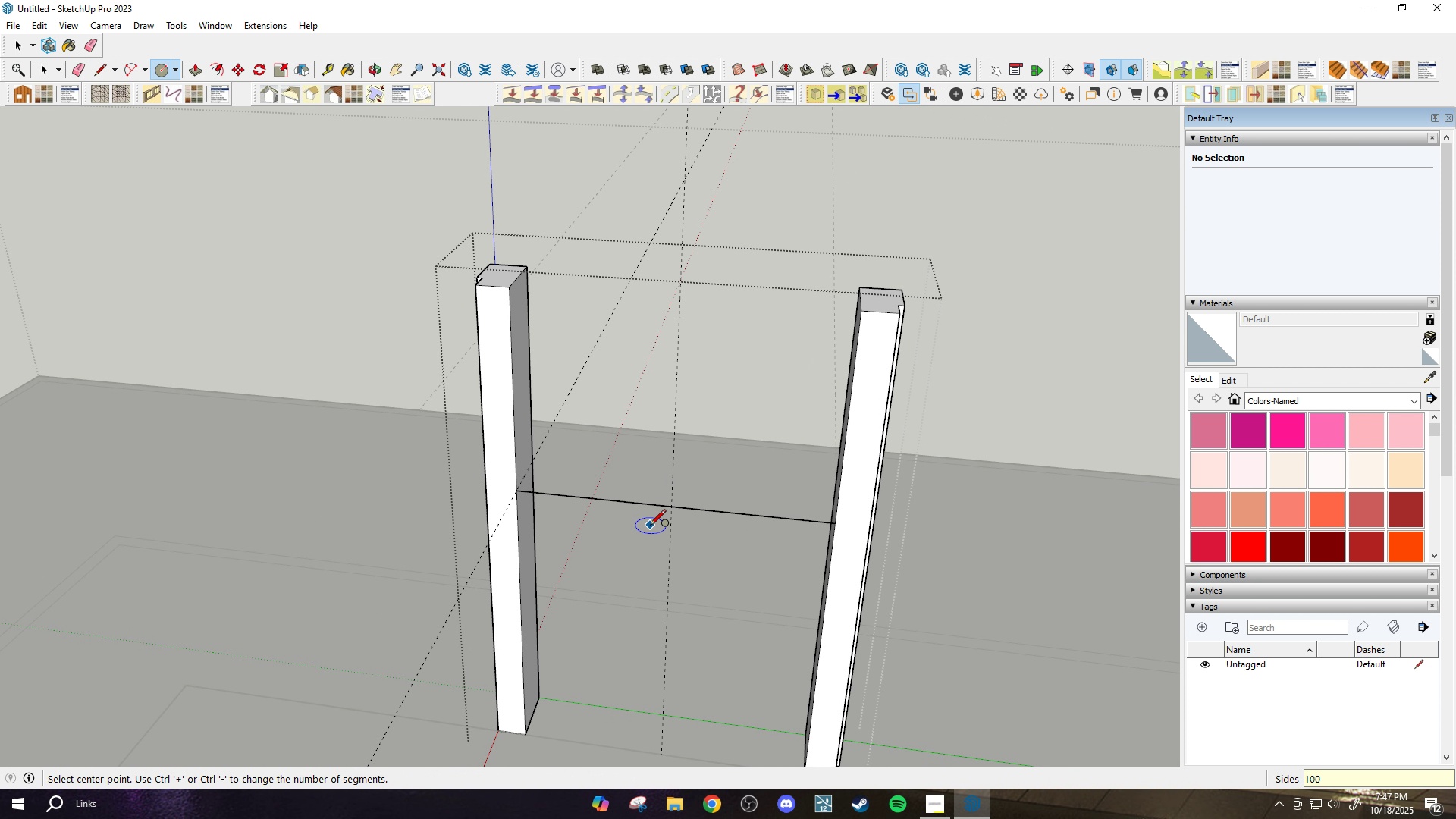 
key(ArrowRight)
 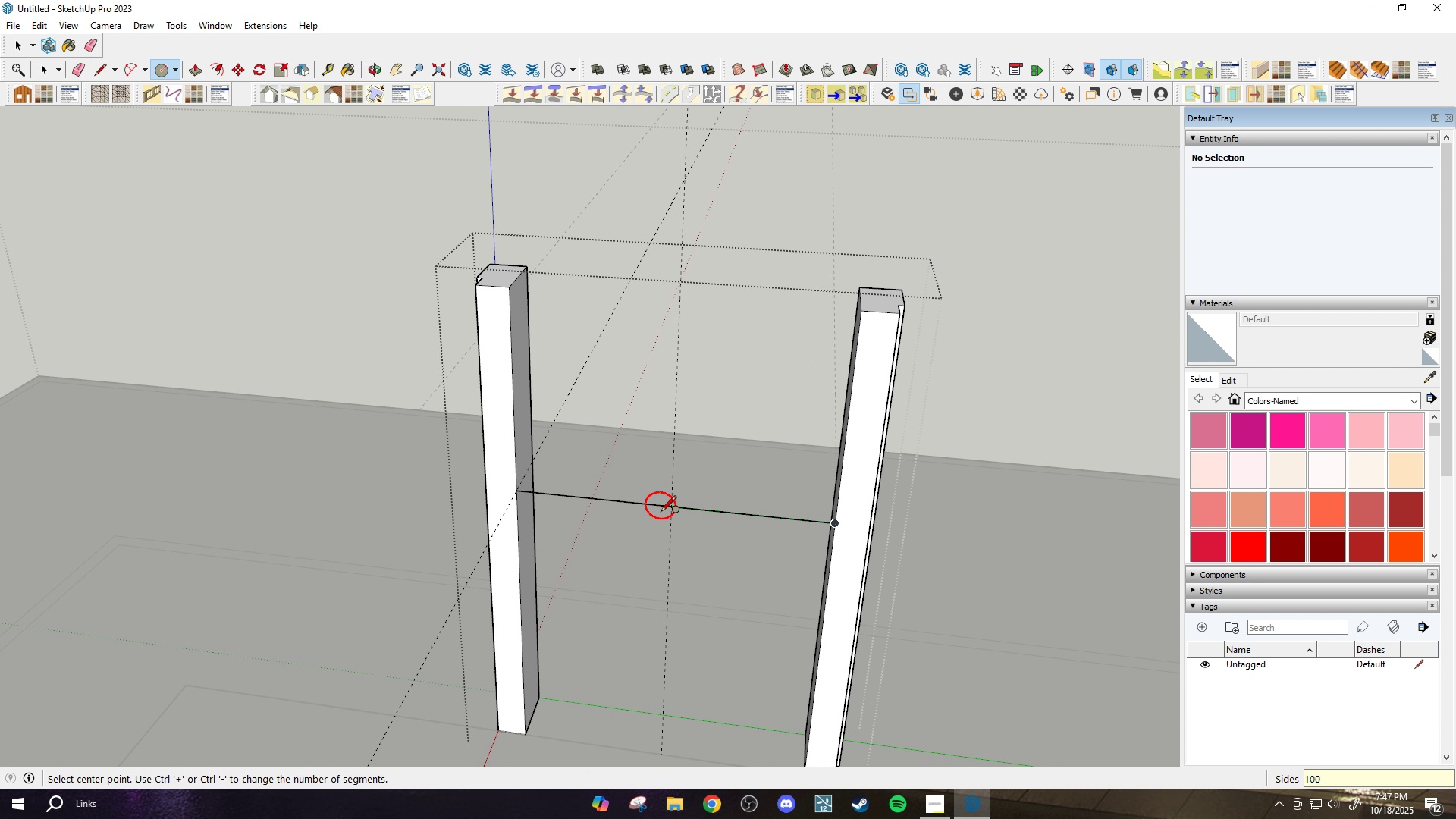 
key(ArrowUp)
 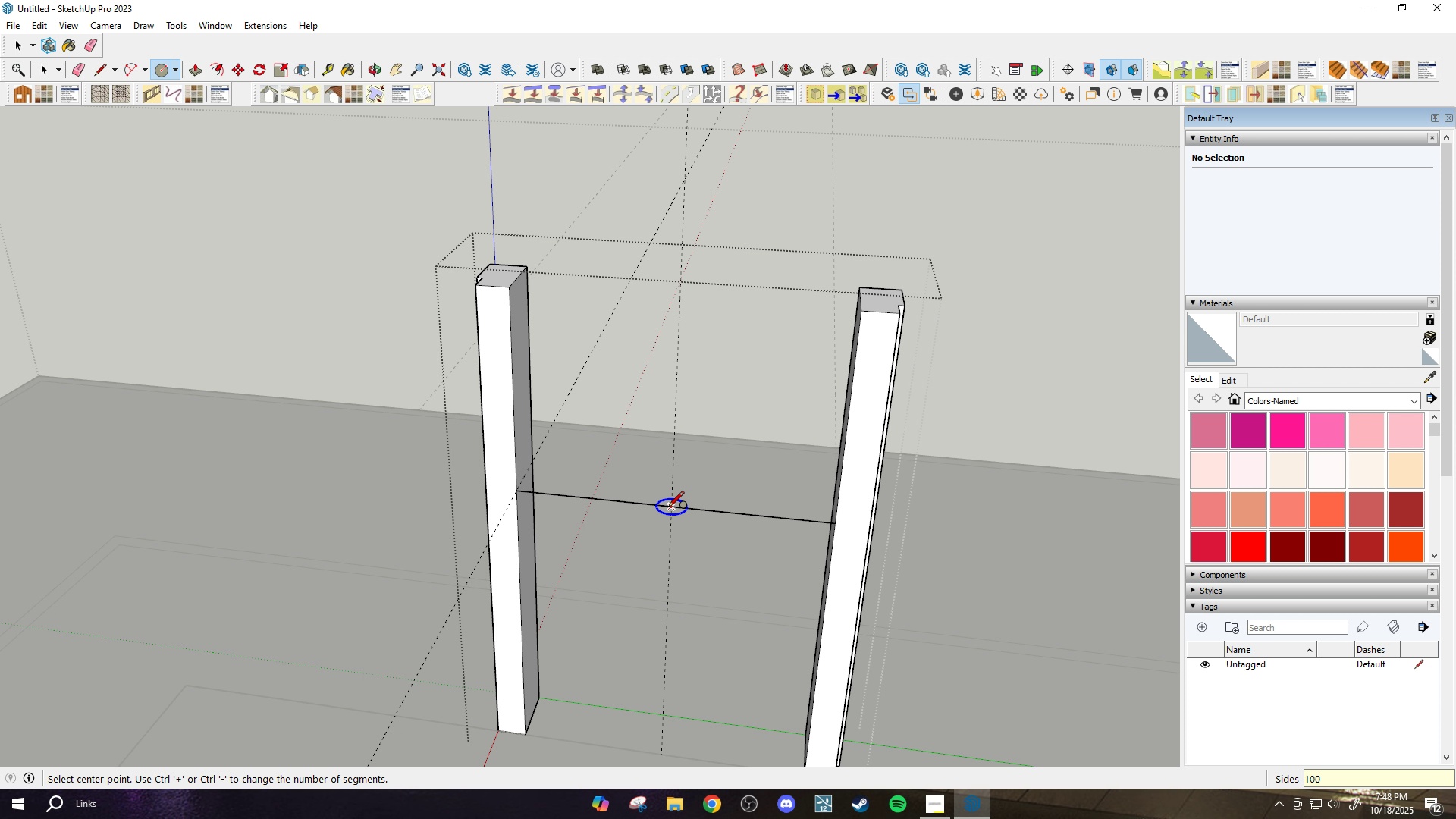 
key(ArrowRight)
 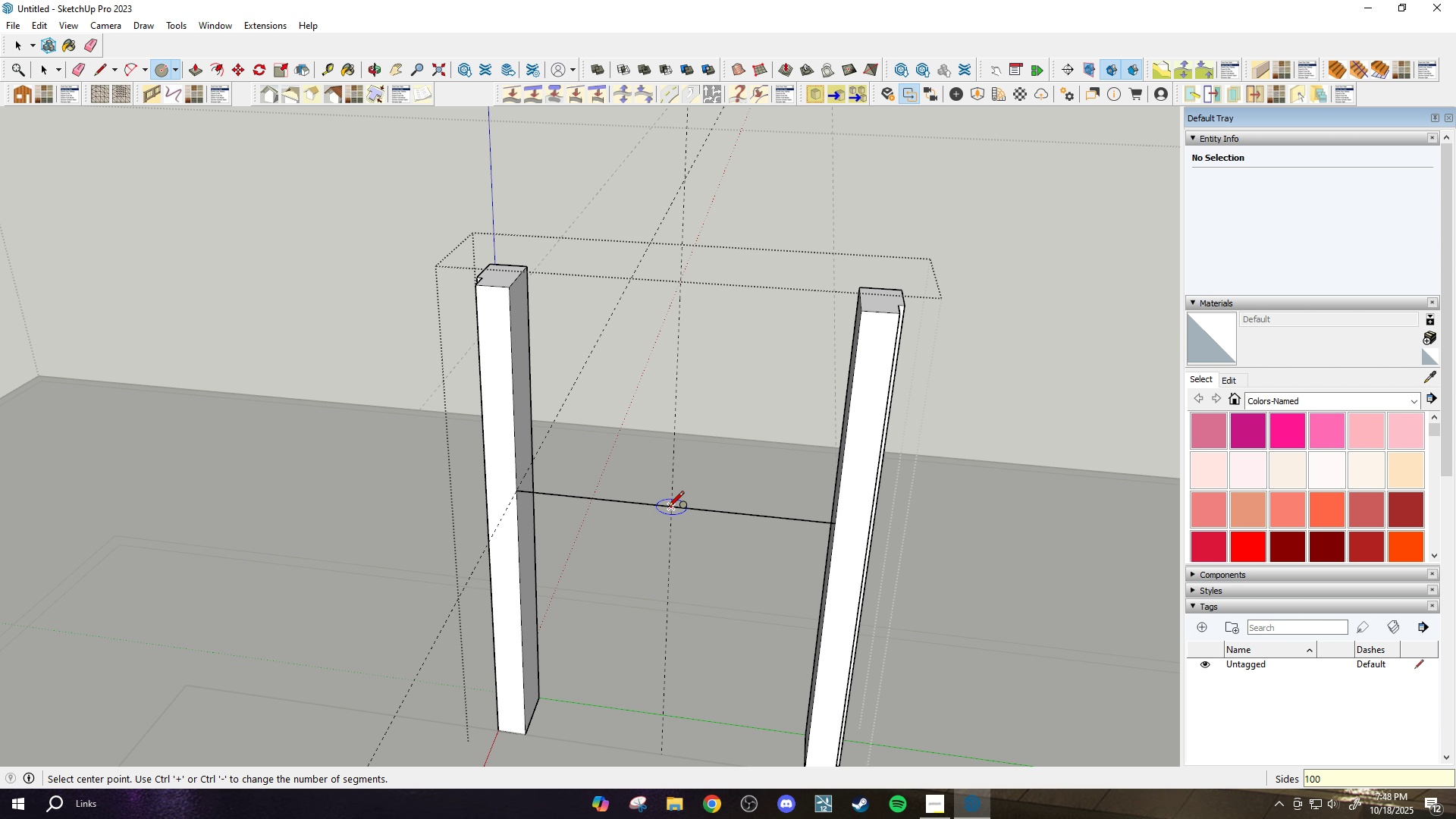 
key(ArrowRight)
 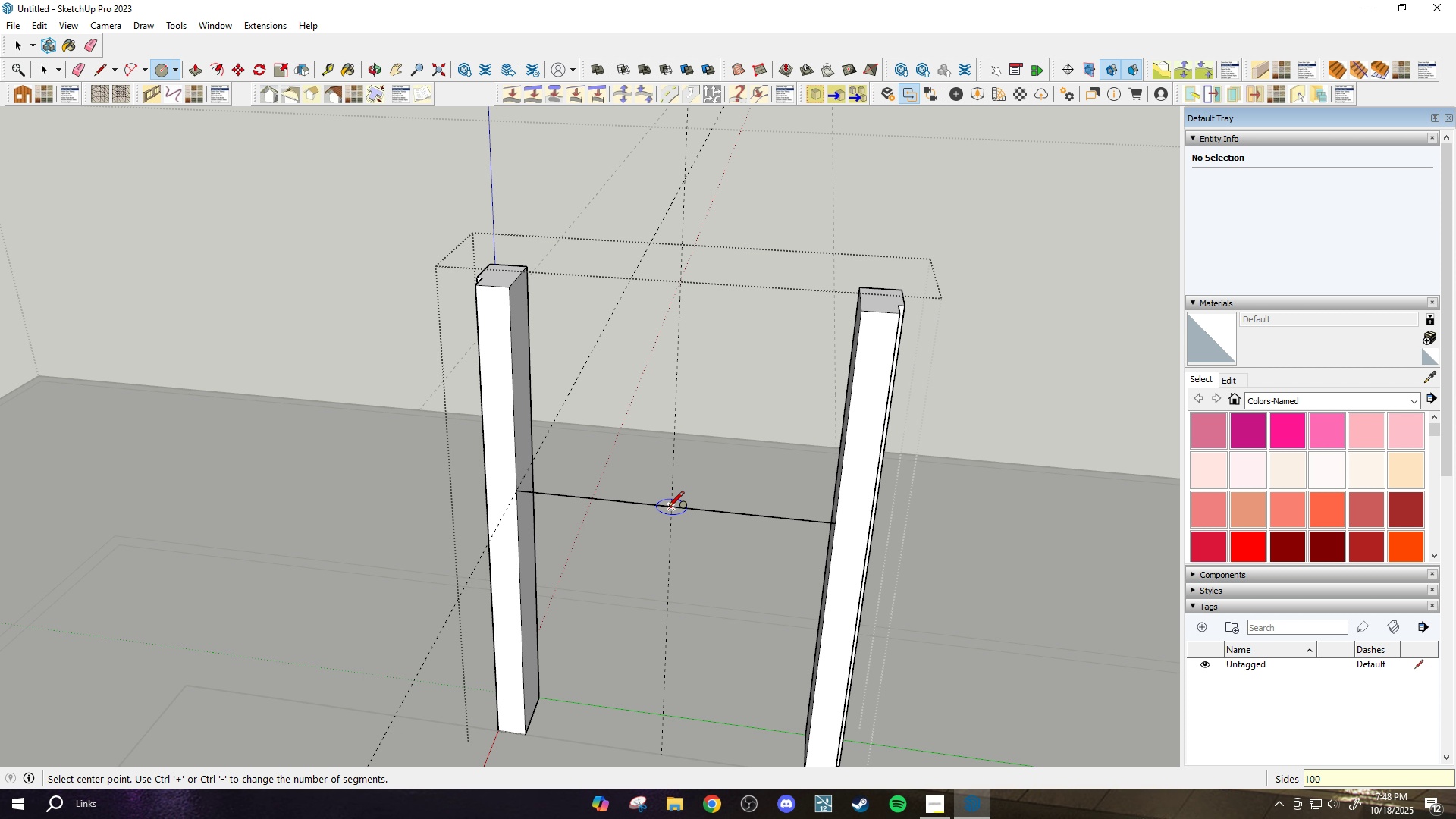 
key(ArrowRight)
 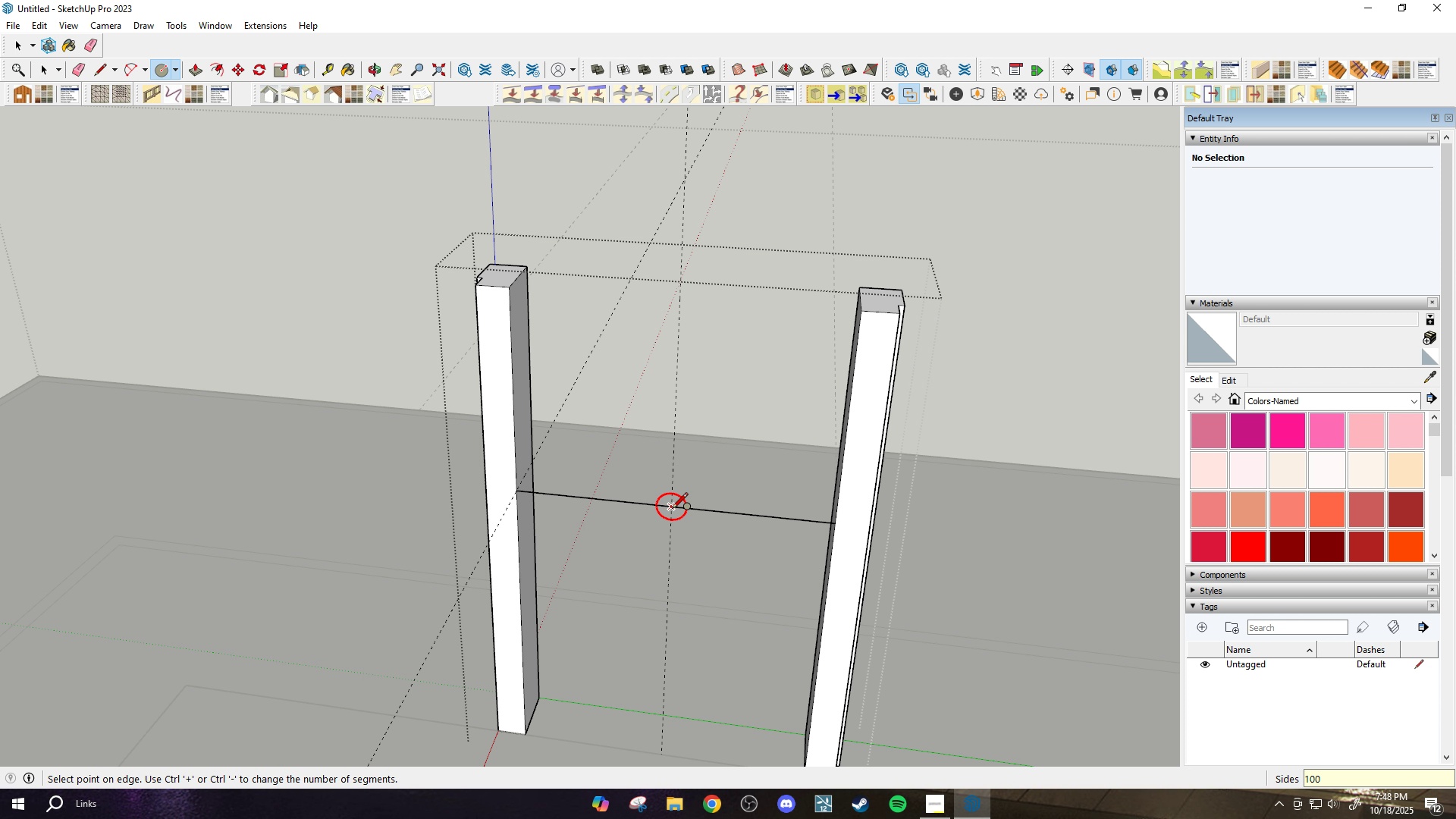 
left_click([672, 510])
 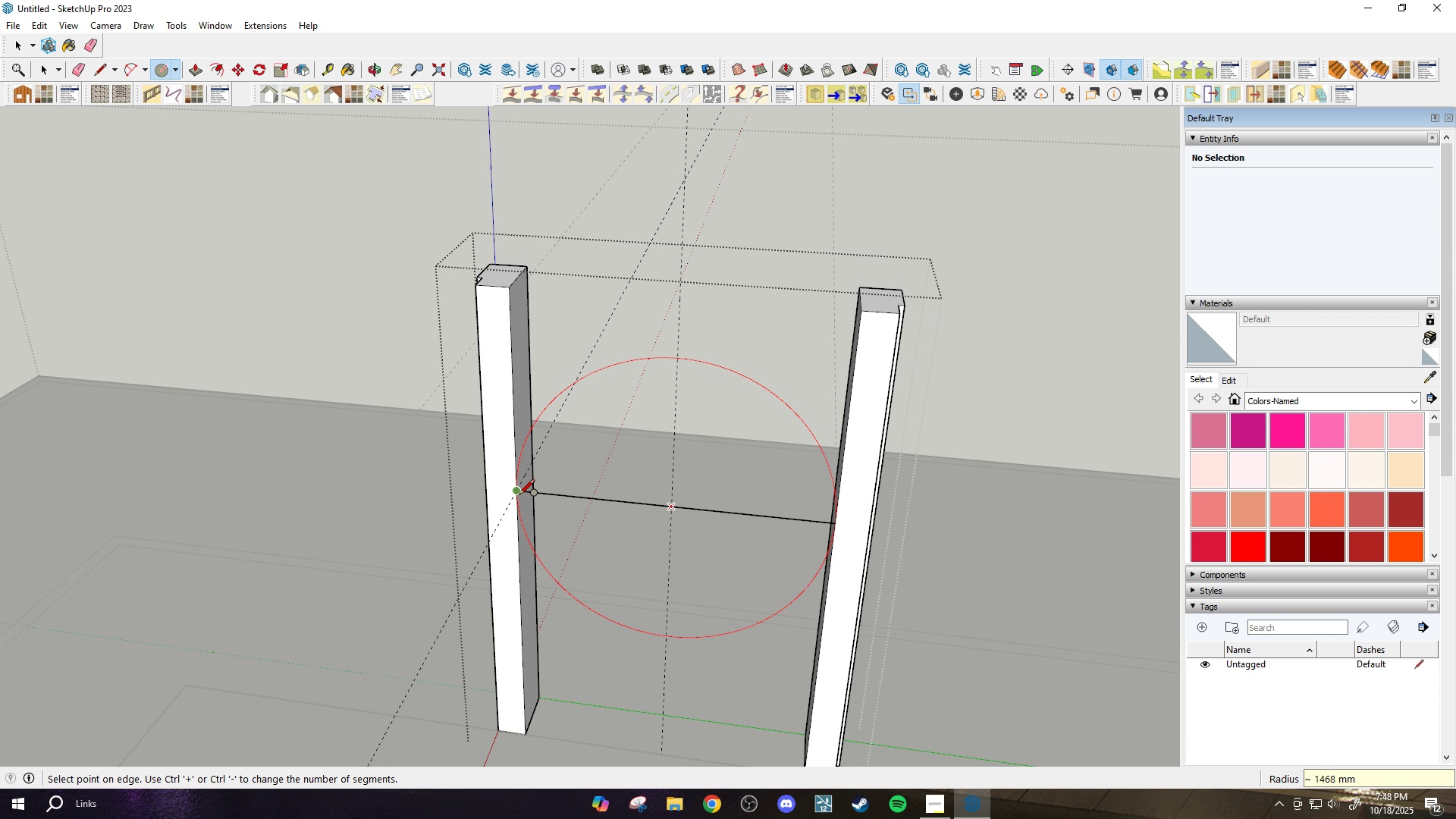 
left_click([519, 496])
 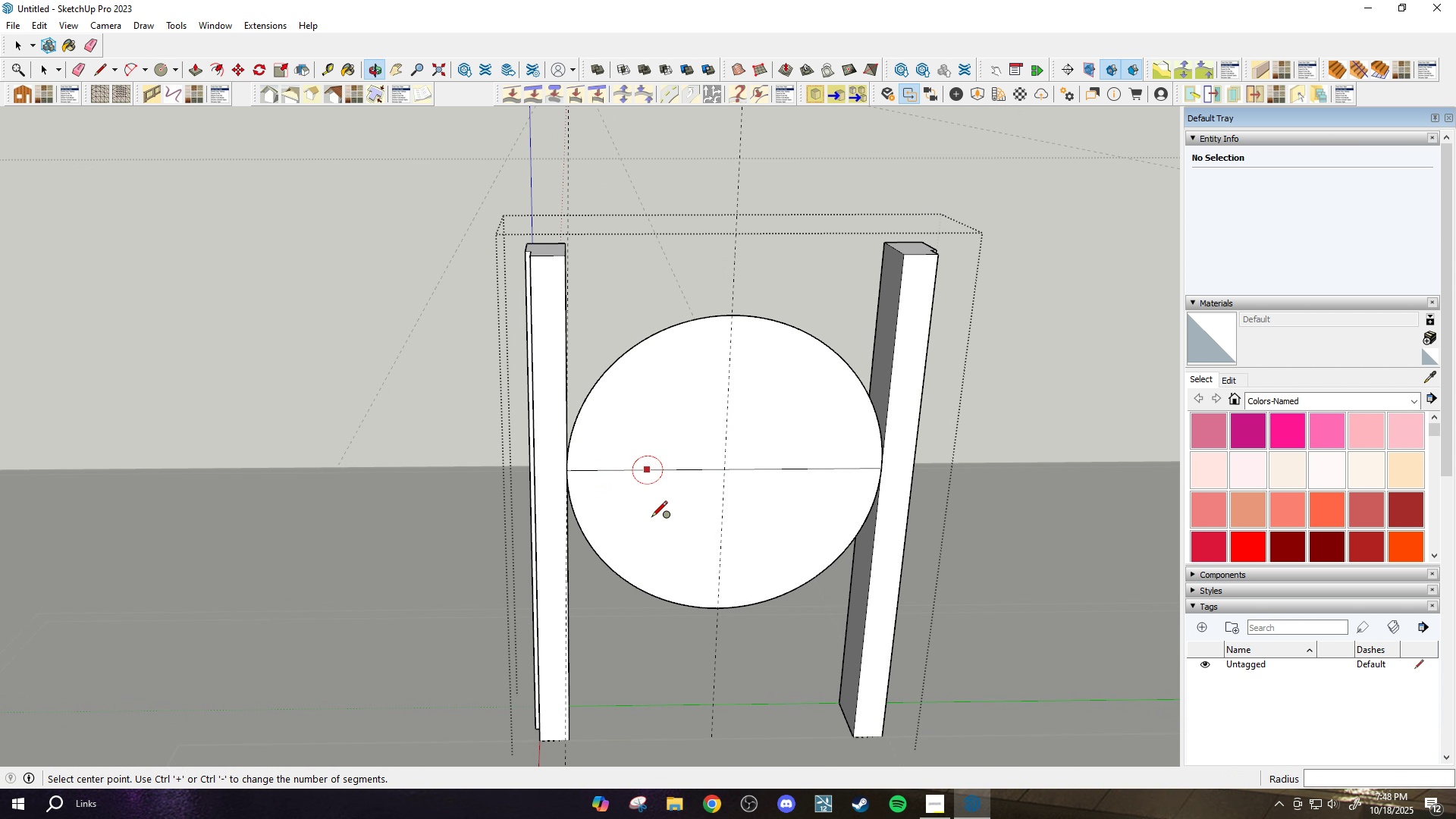 
type(el)
 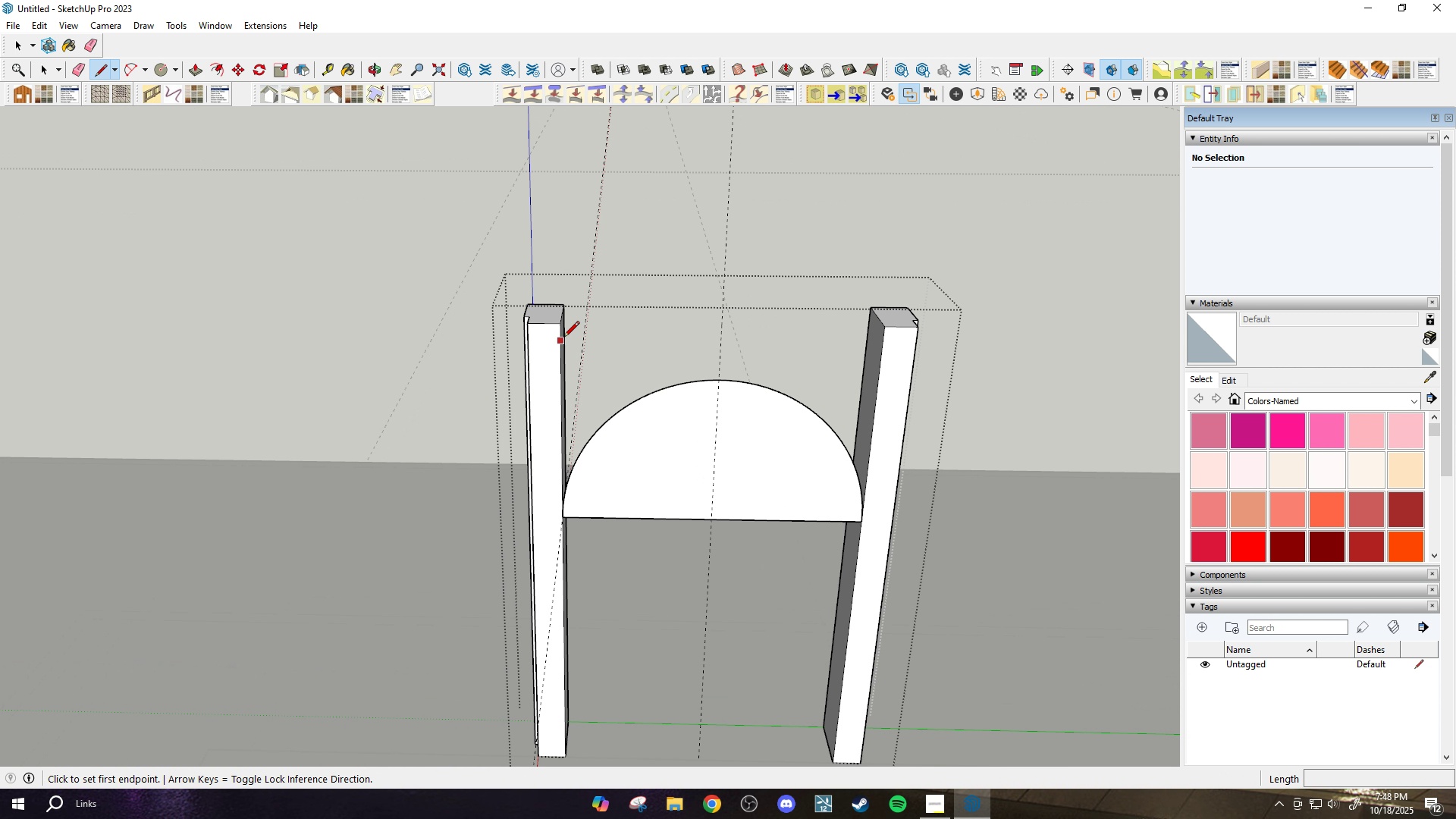 
left_click_drag(start_coordinate=[618, 566], to_coordinate=[617, 579])
 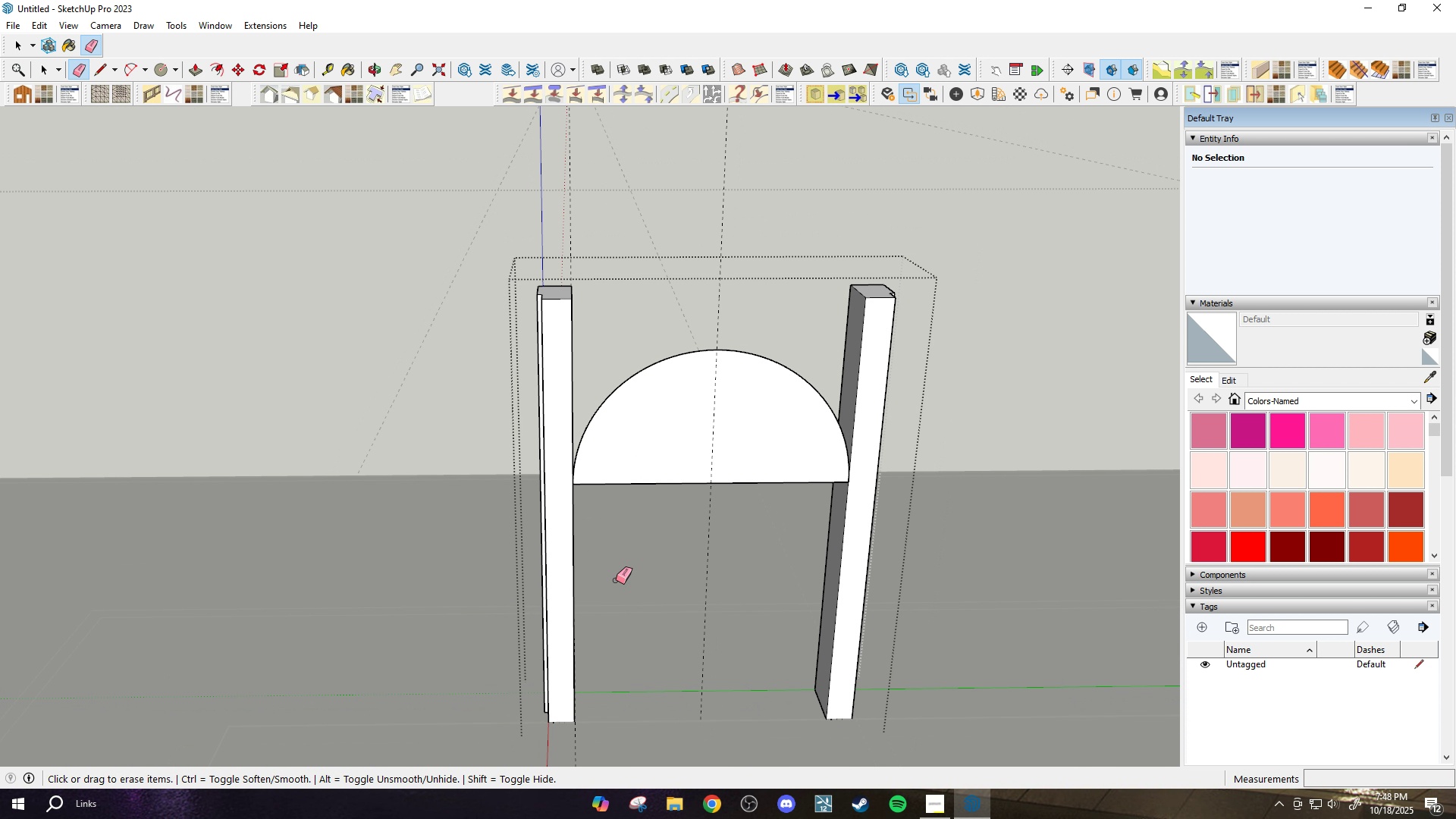 
scroll: coordinate [616, 580], scroll_direction: down, amount: 2.0
 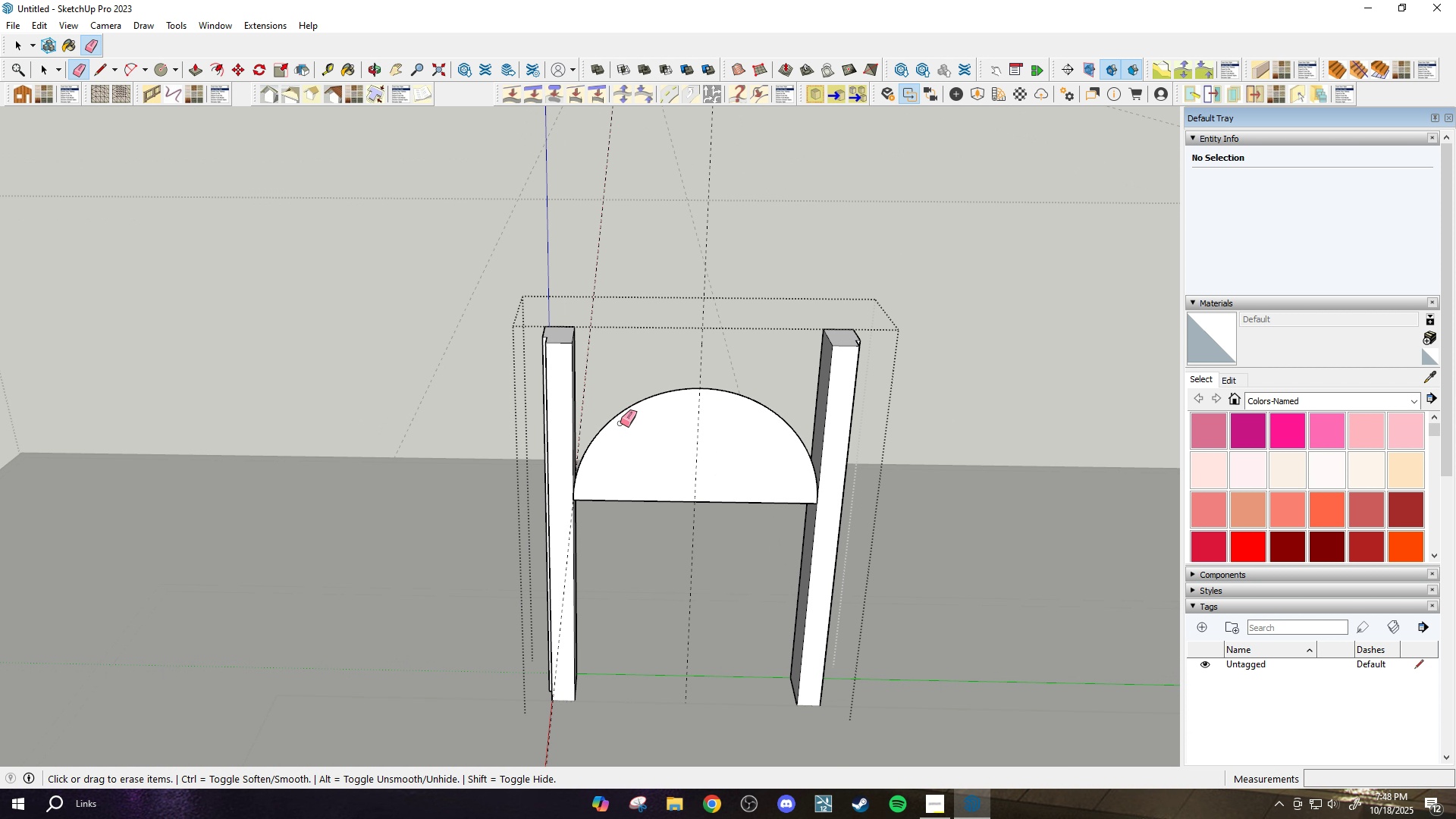 
scroll: coordinate [620, 423], scroll_direction: up, amount: 2.0
 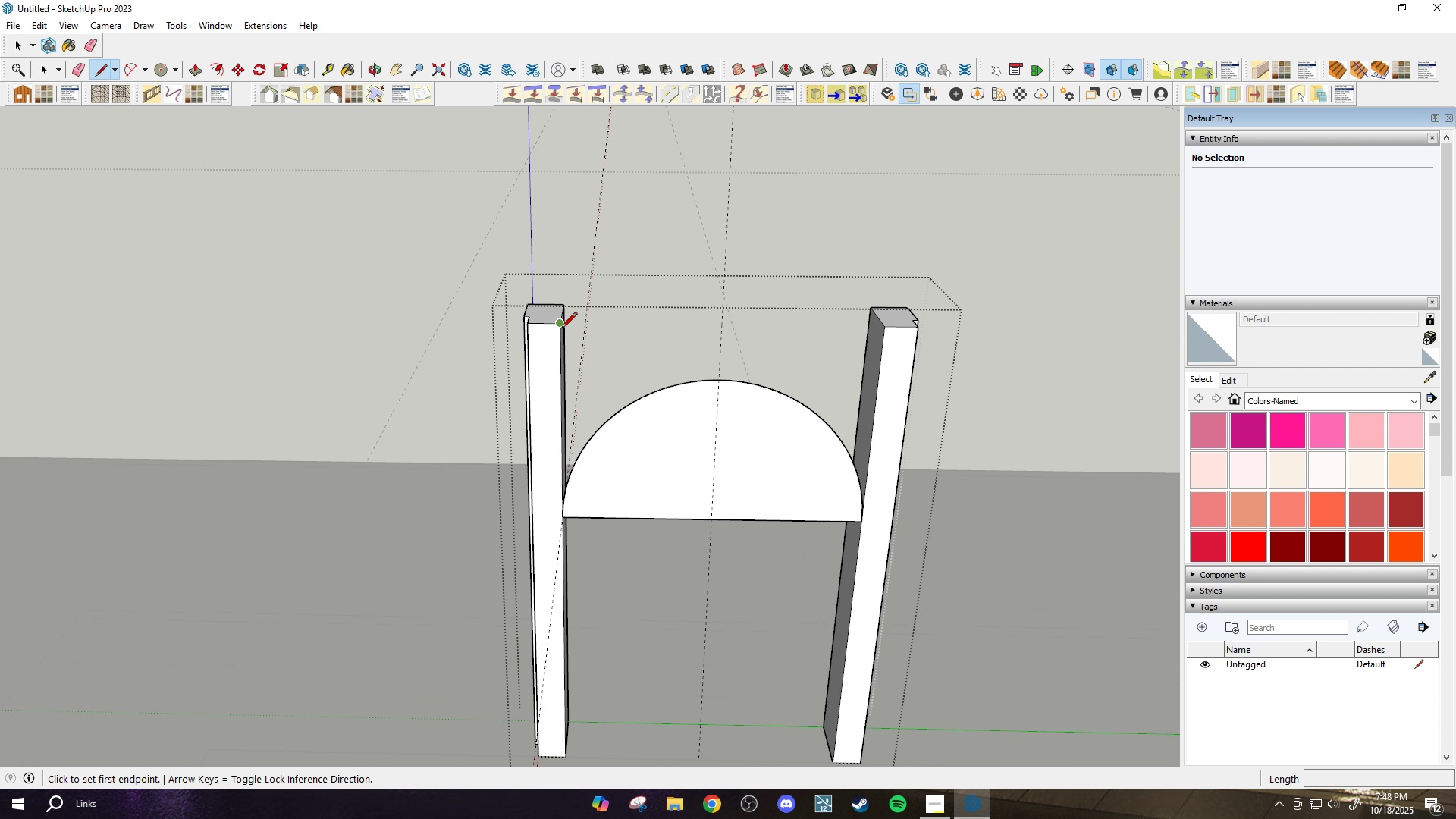 
left_click([561, 328])
 